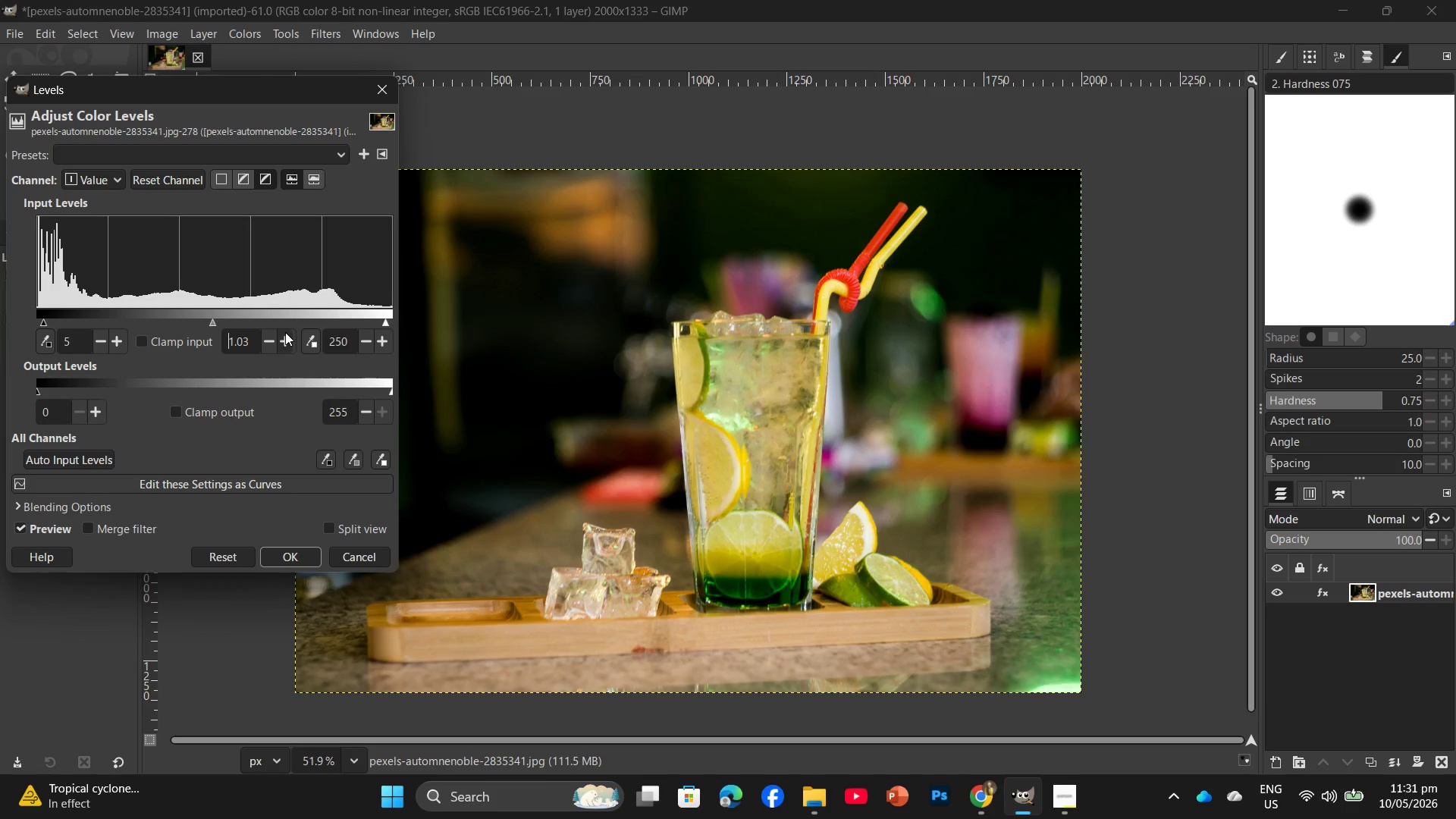 
triple_click([285, 332])
 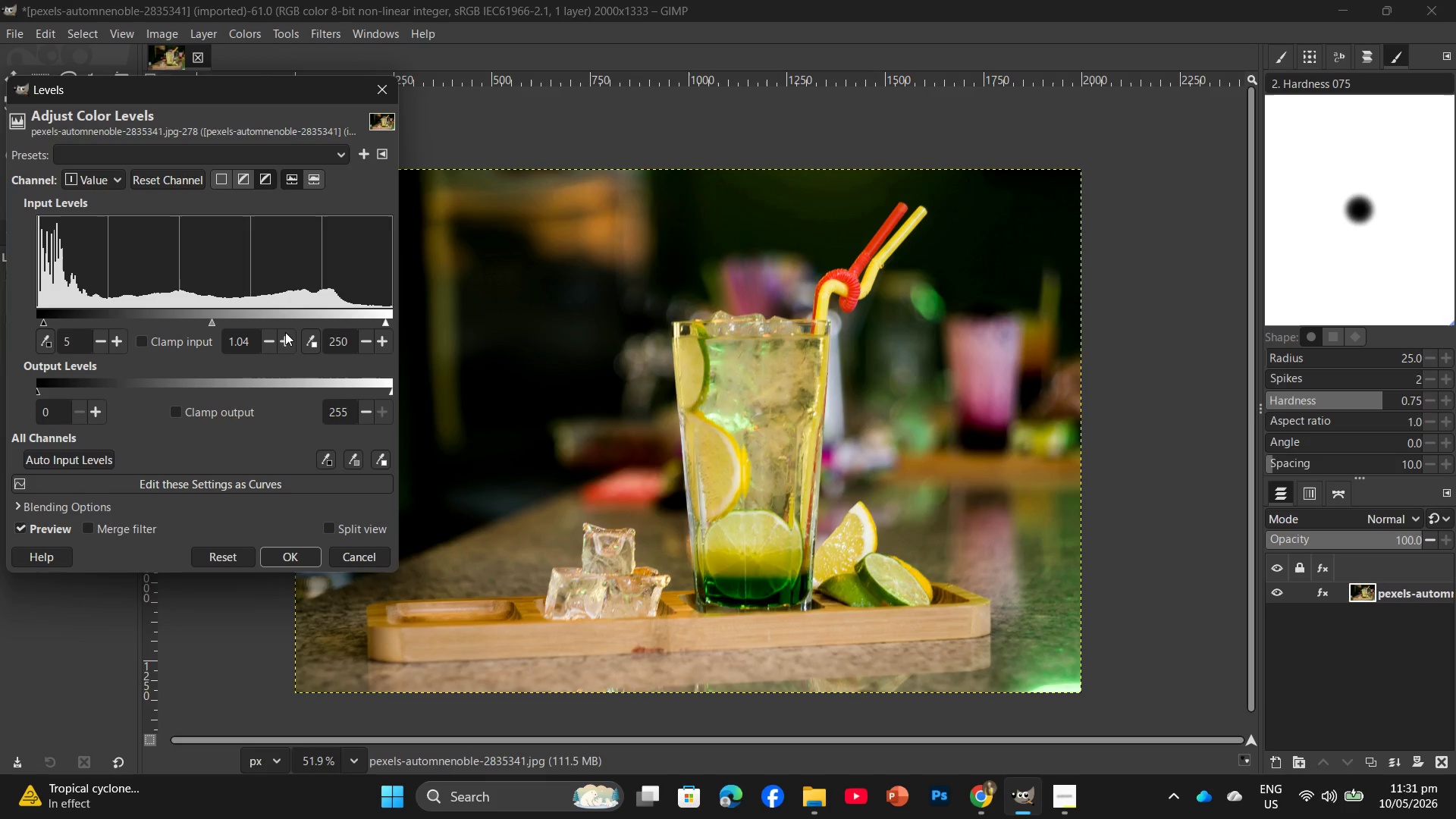 
triple_click([285, 332])
 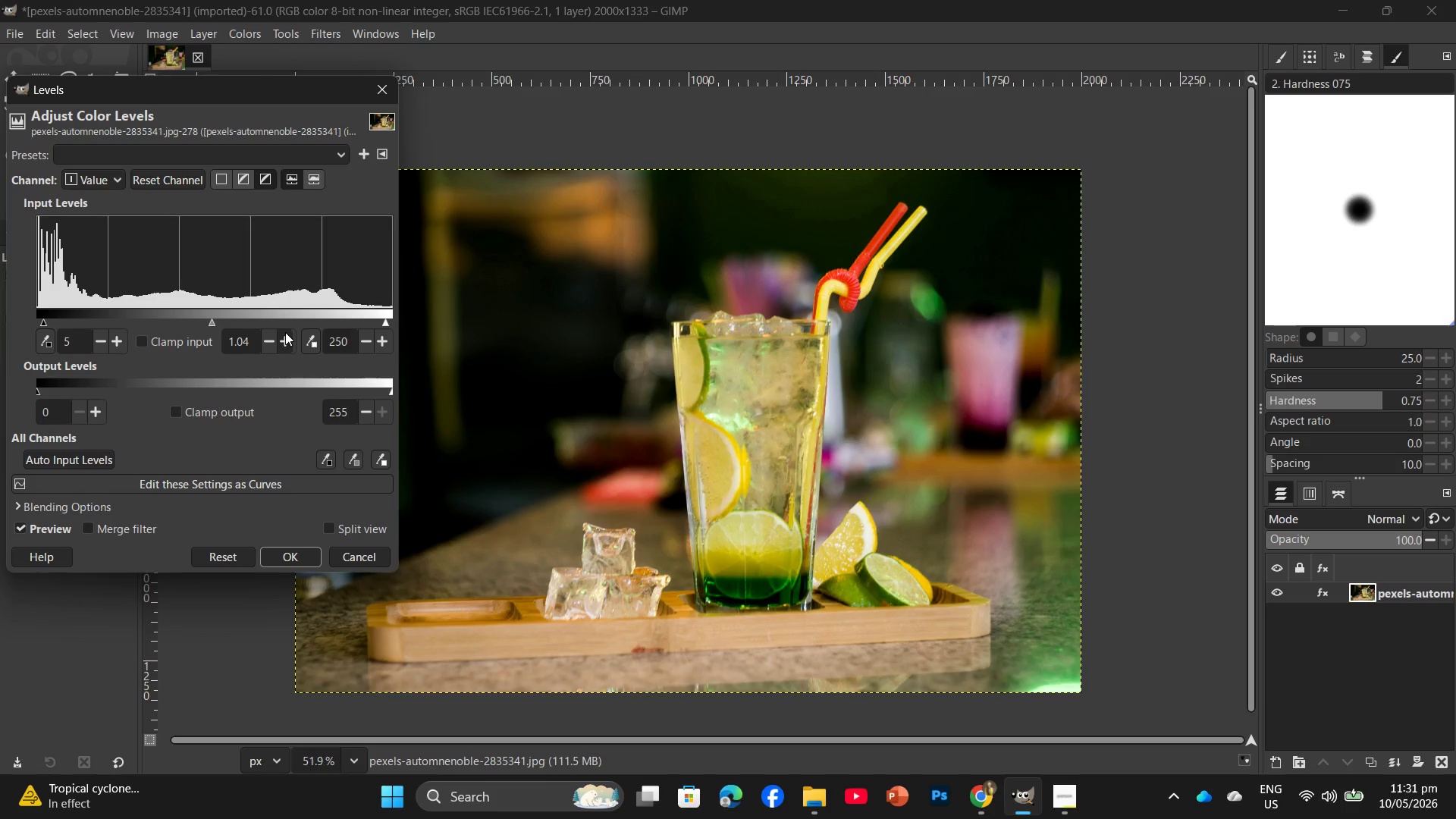 
triple_click([285, 332])
 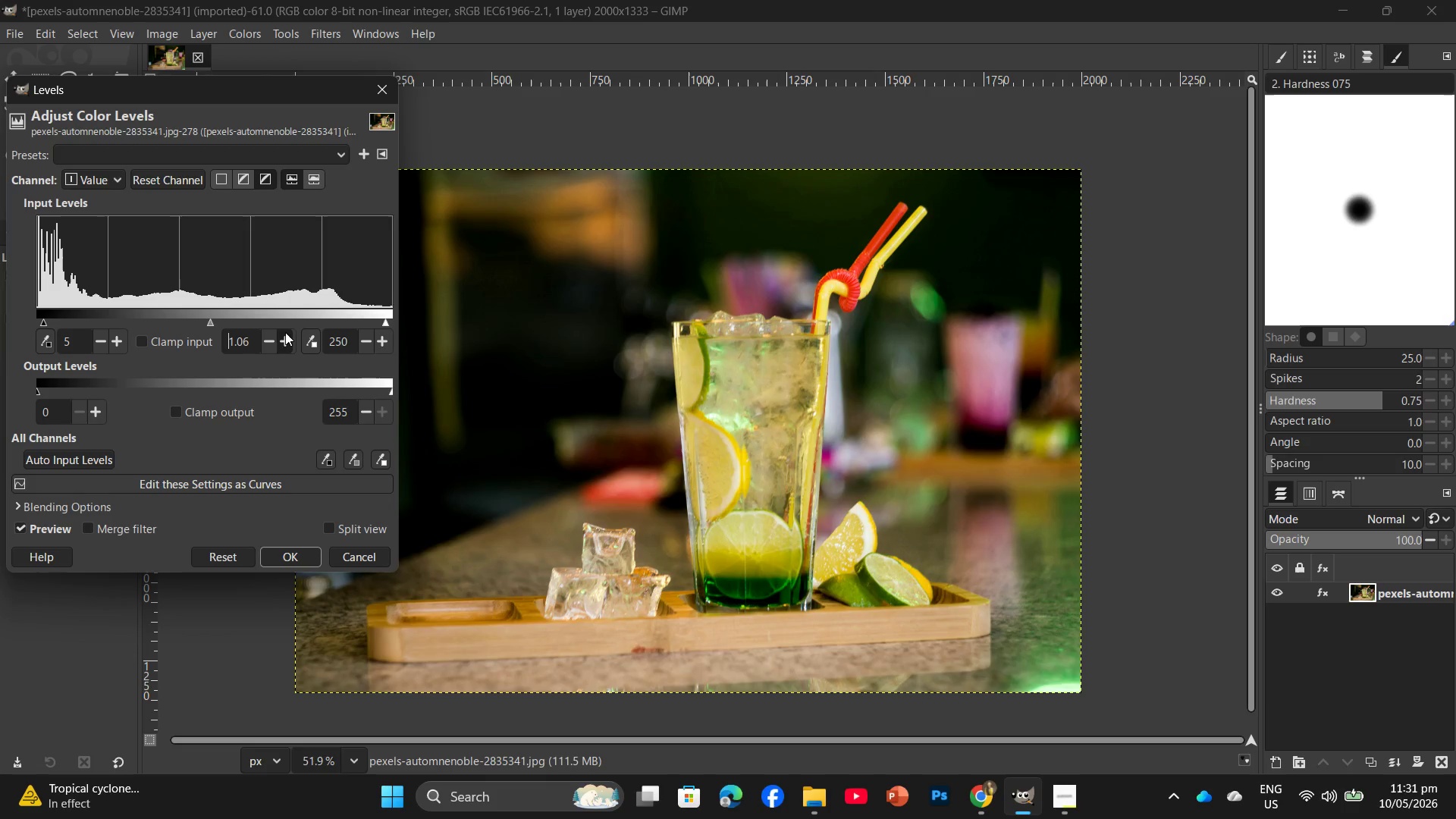 
triple_click([285, 332])
 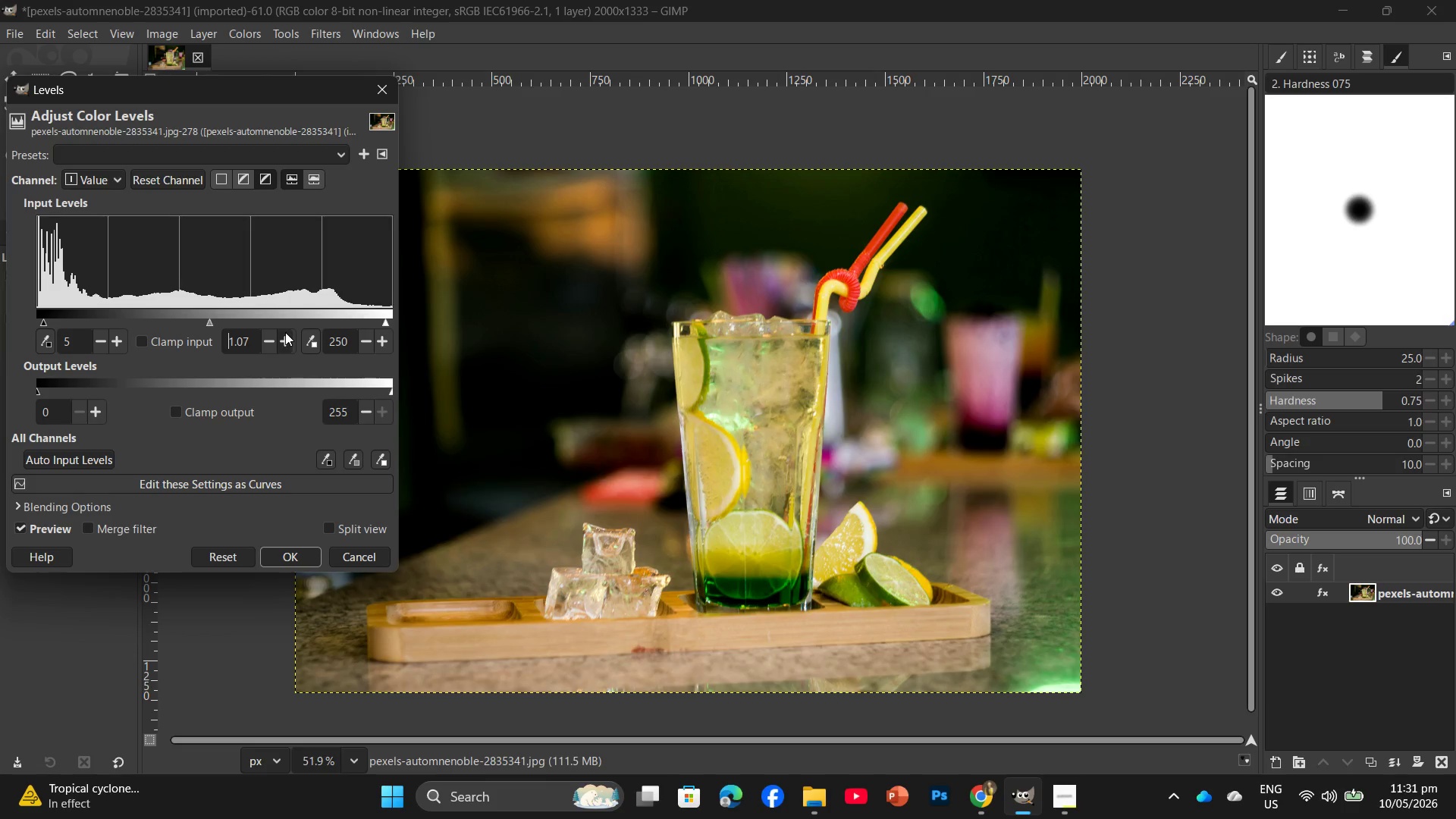 
triple_click([285, 332])
 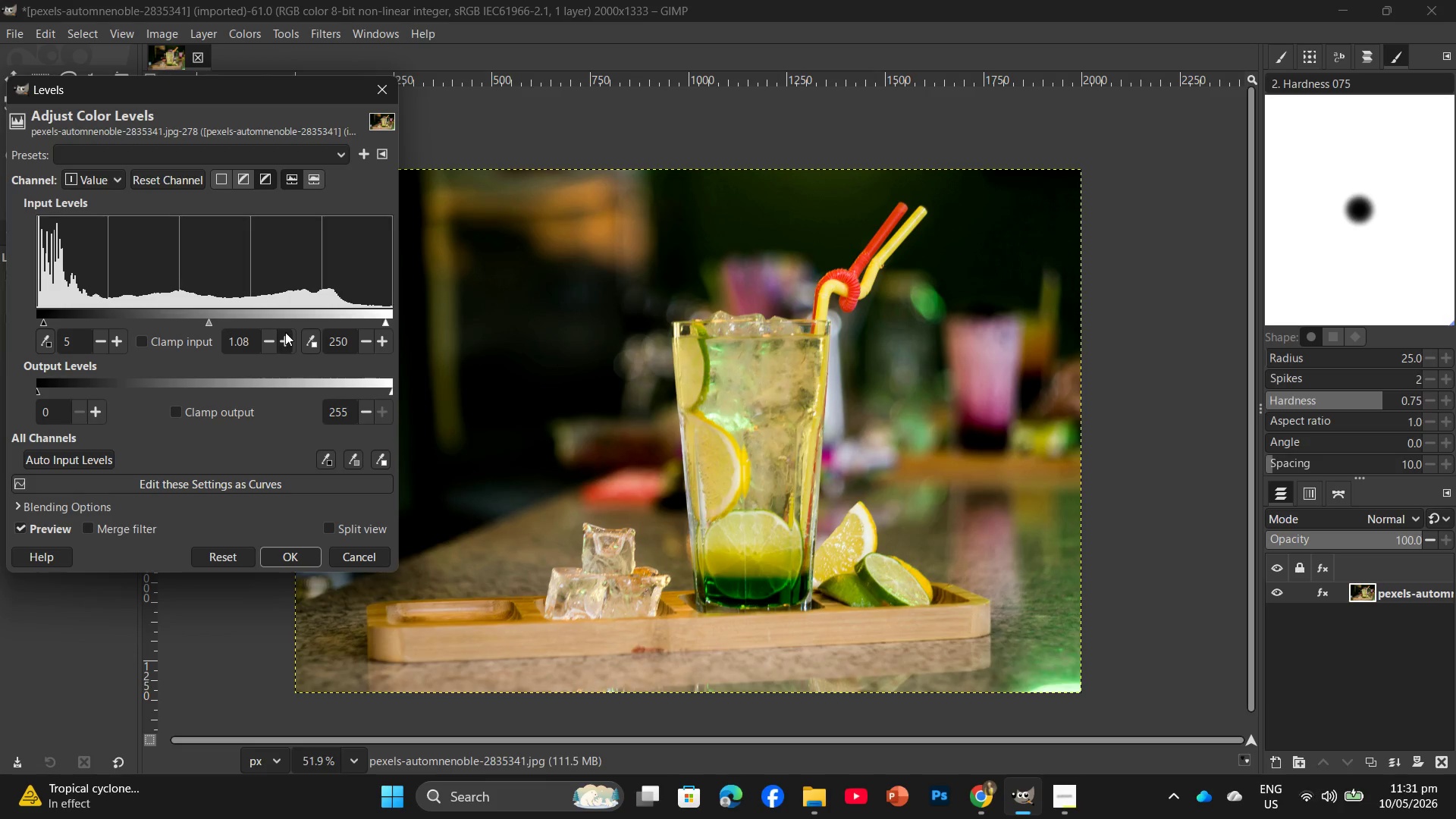 
triple_click([285, 332])
 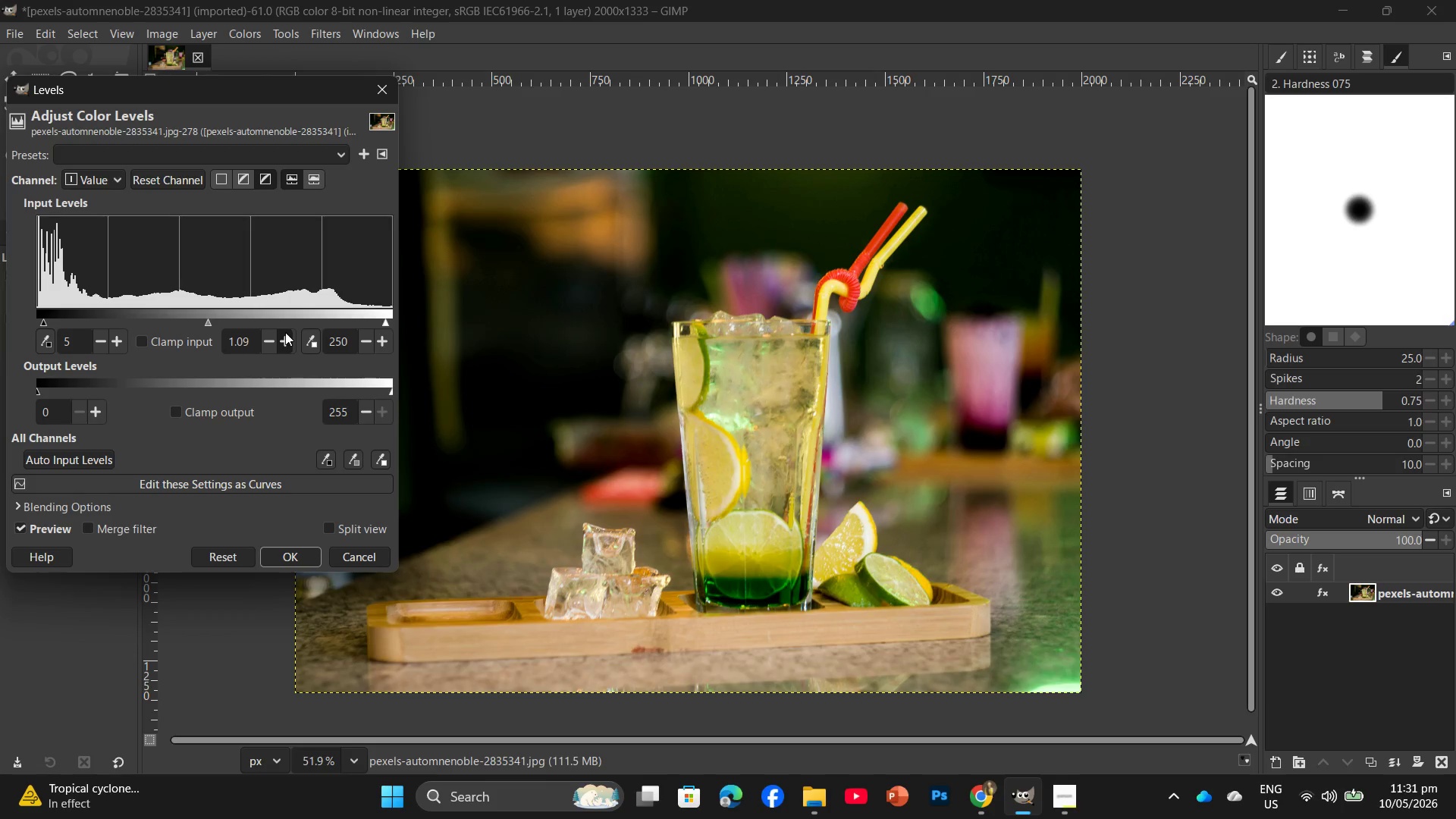 
triple_click([285, 332])
 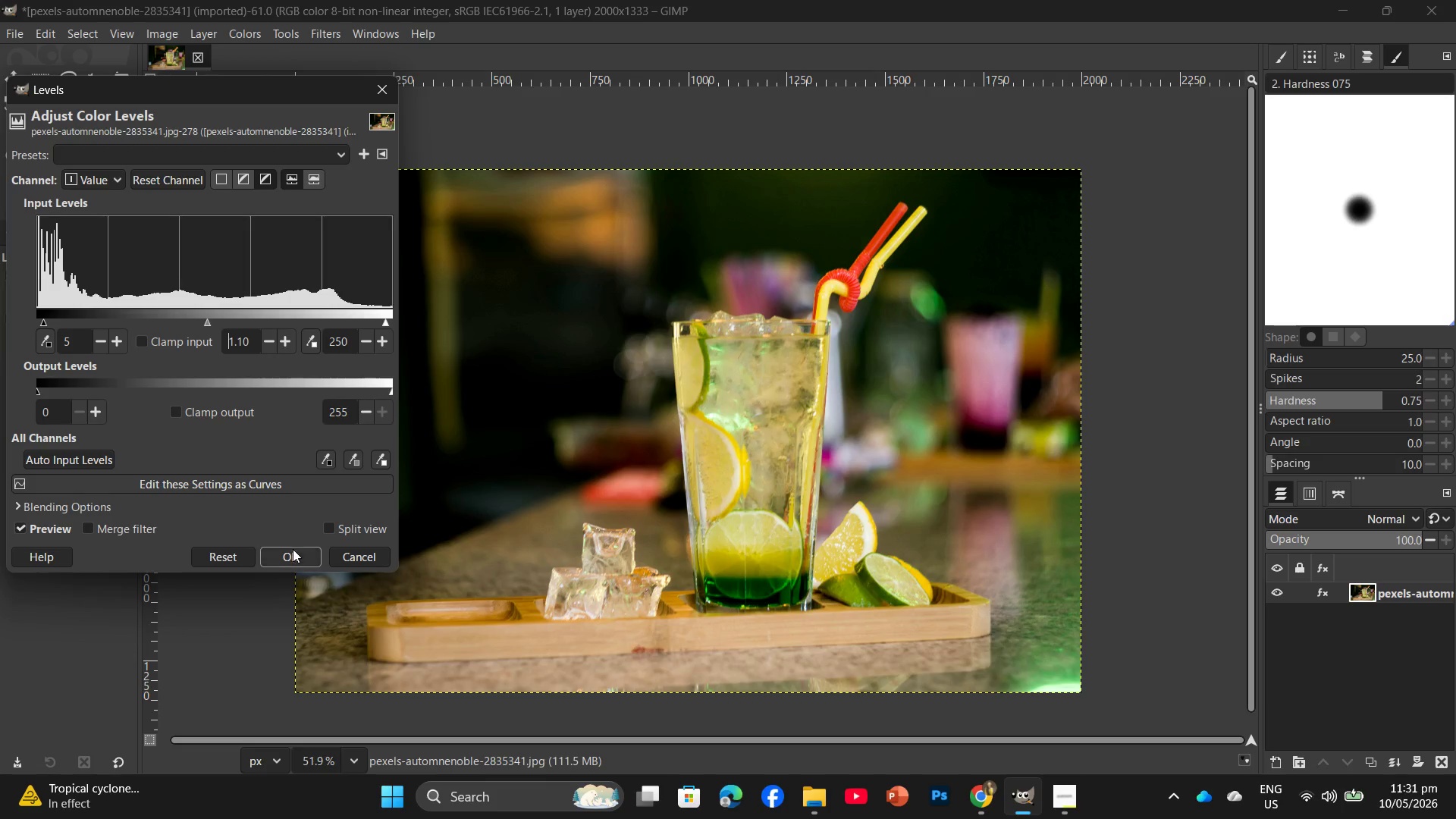 
left_click([290, 554])
 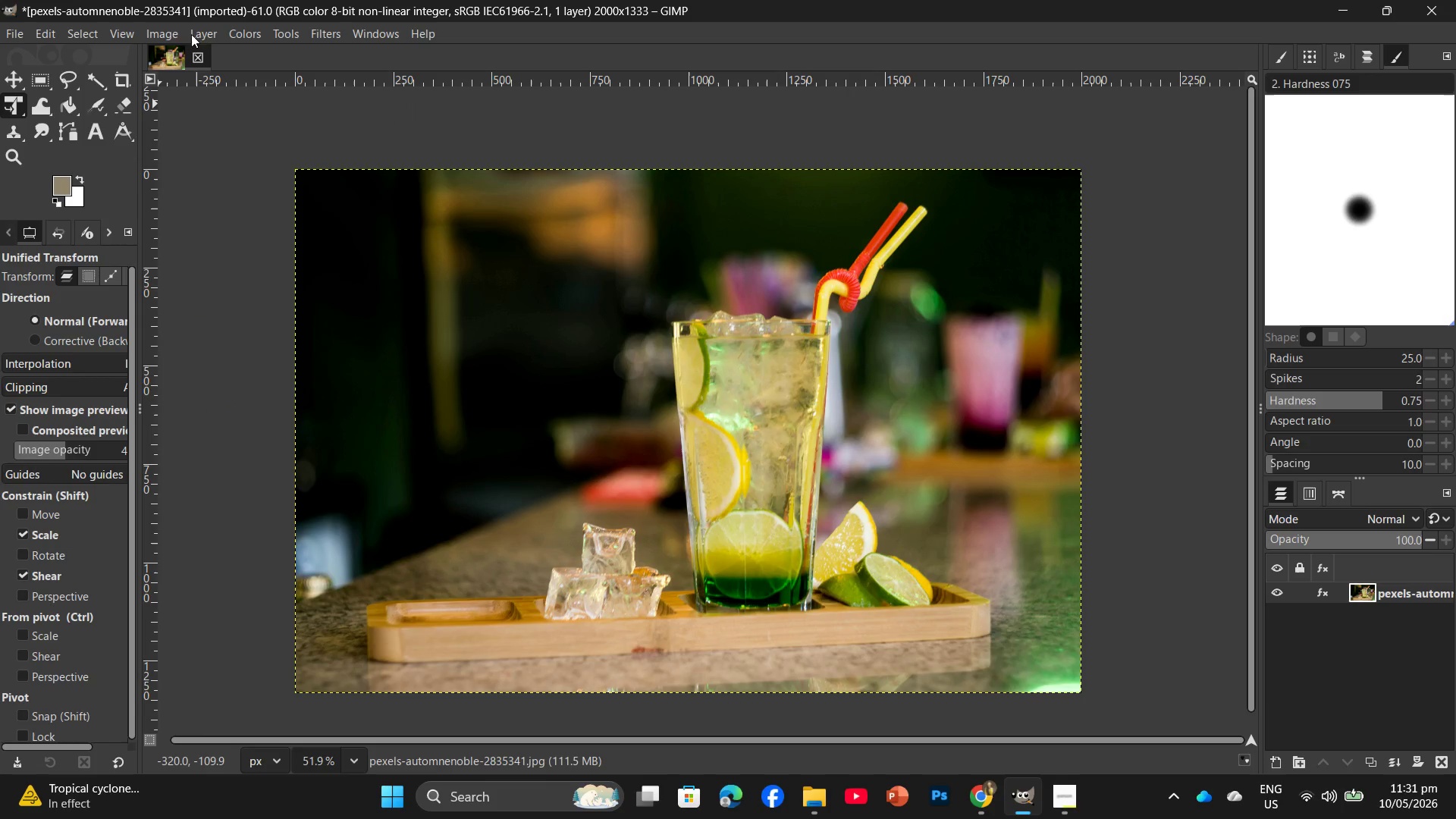 
left_click([232, 27])
 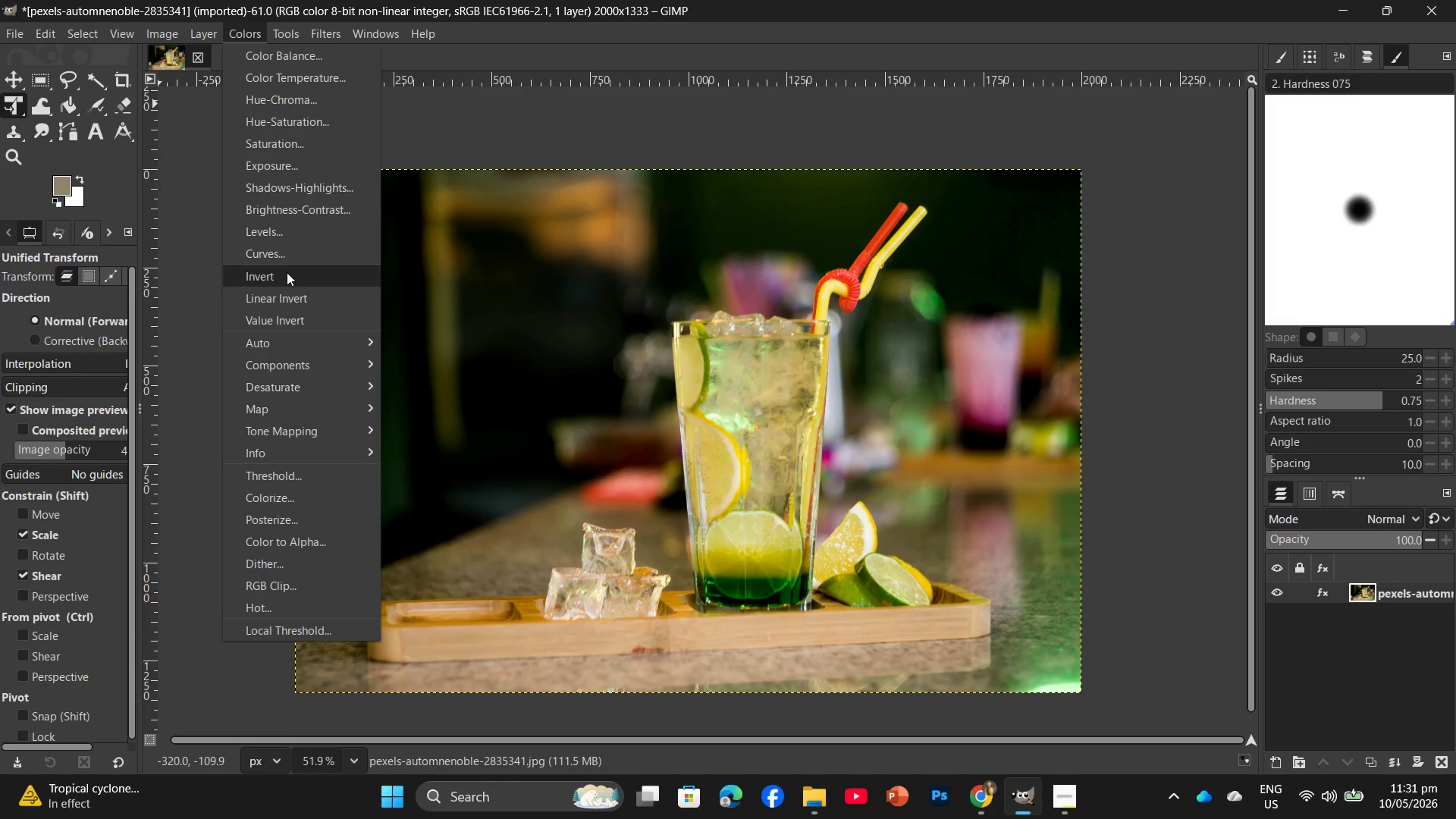 
left_click([295, 256])
 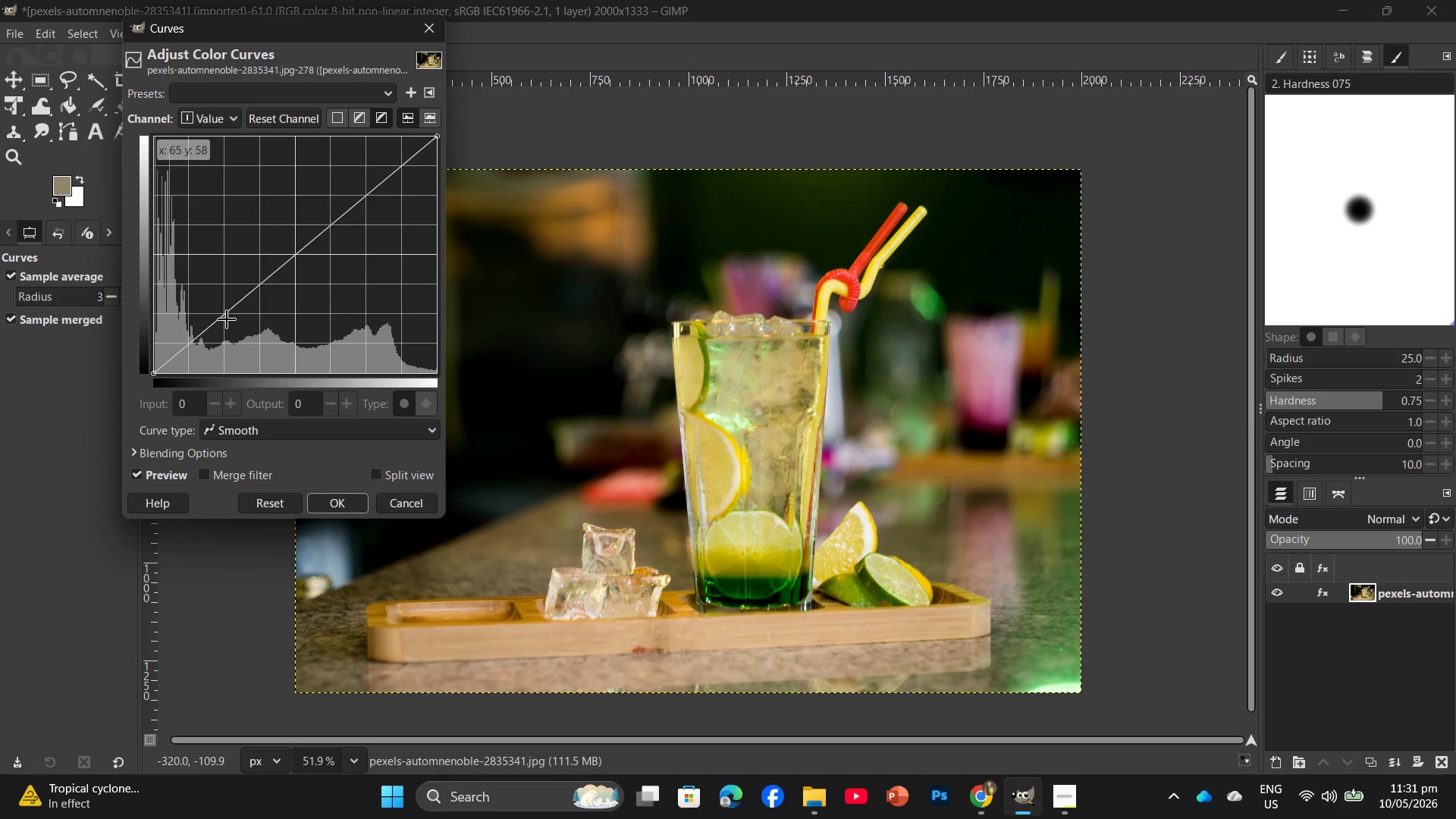 
left_click([229, 318])
 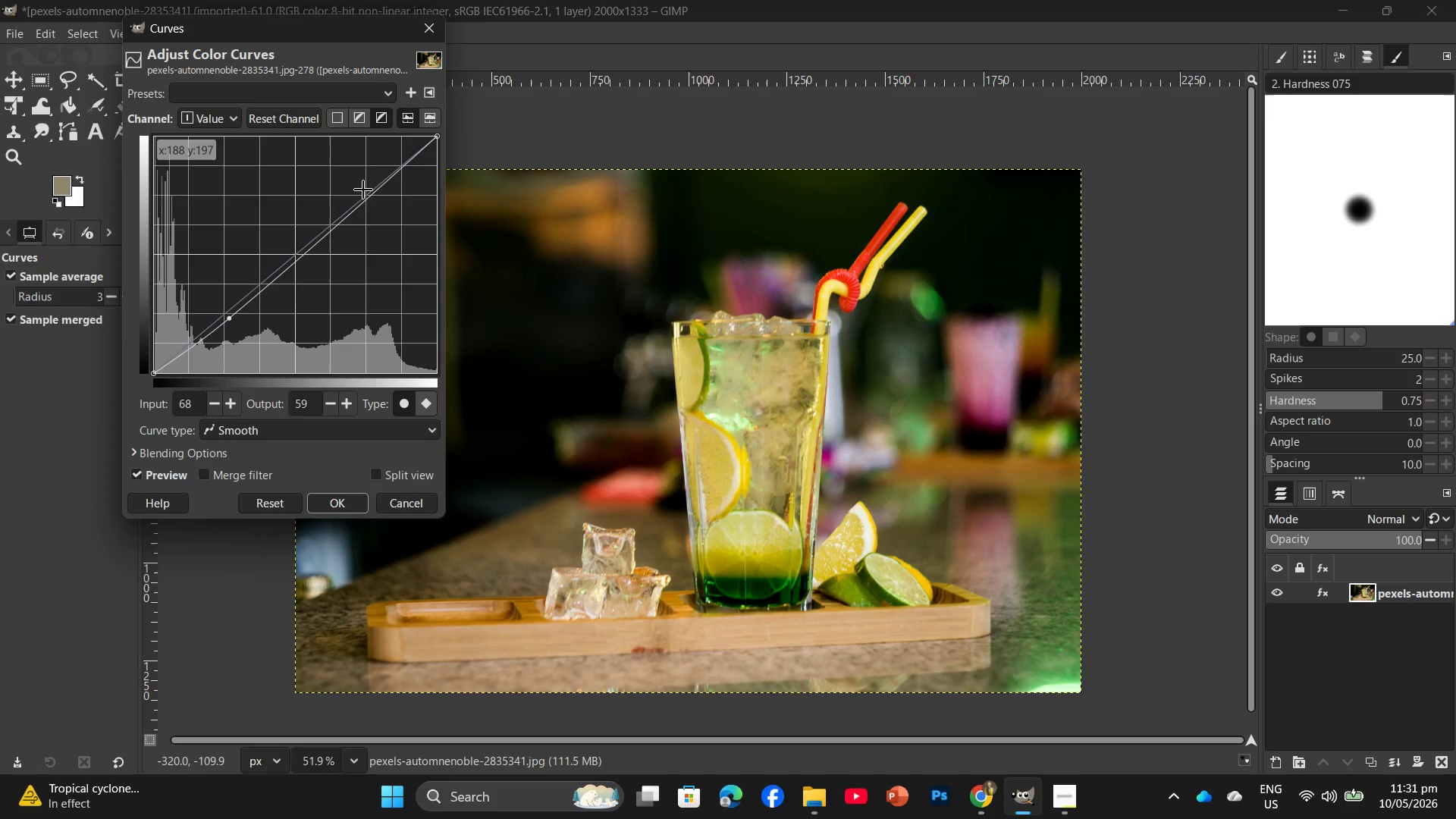 
left_click([362, 191])
 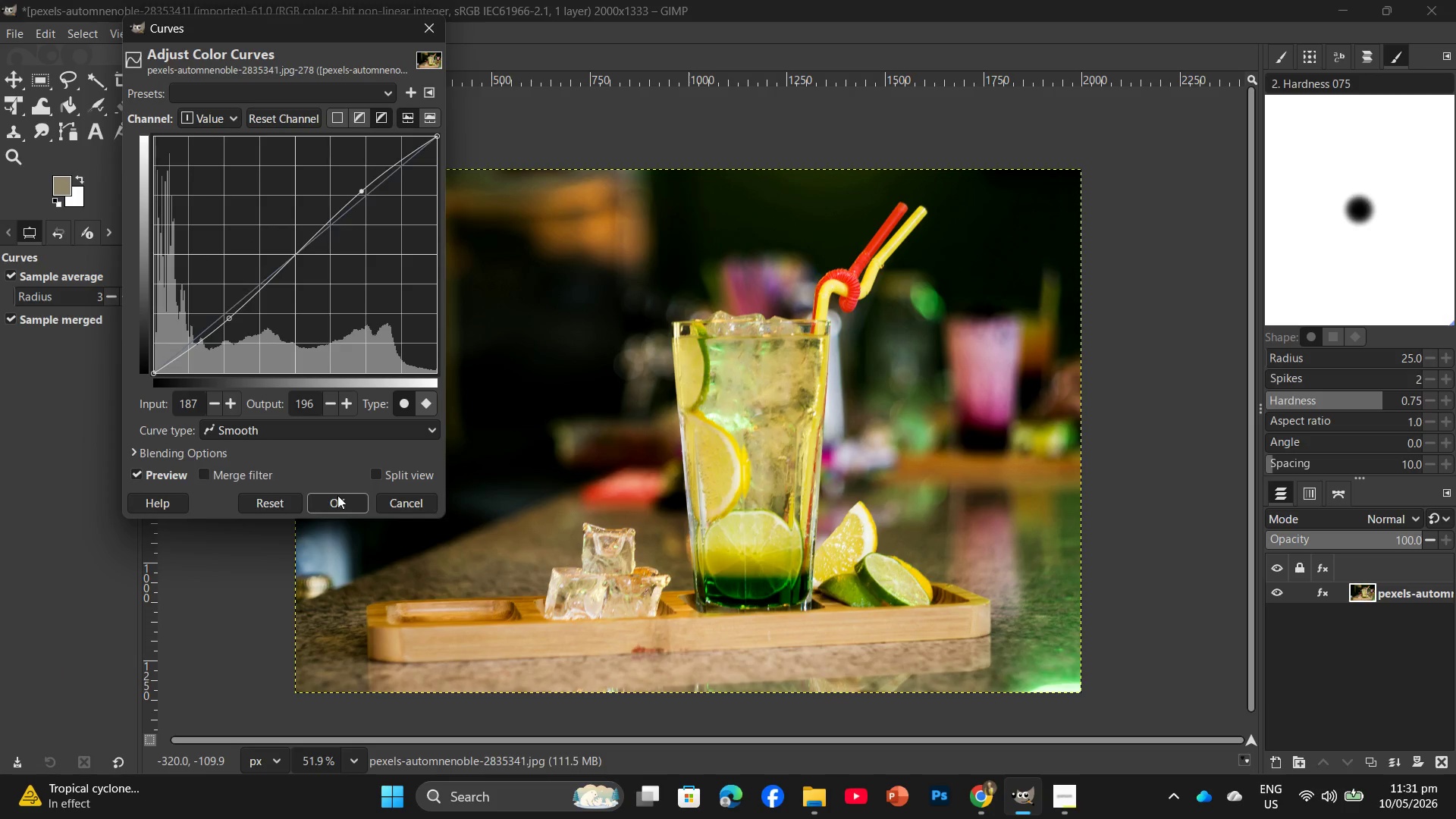 
left_click([336, 501])
 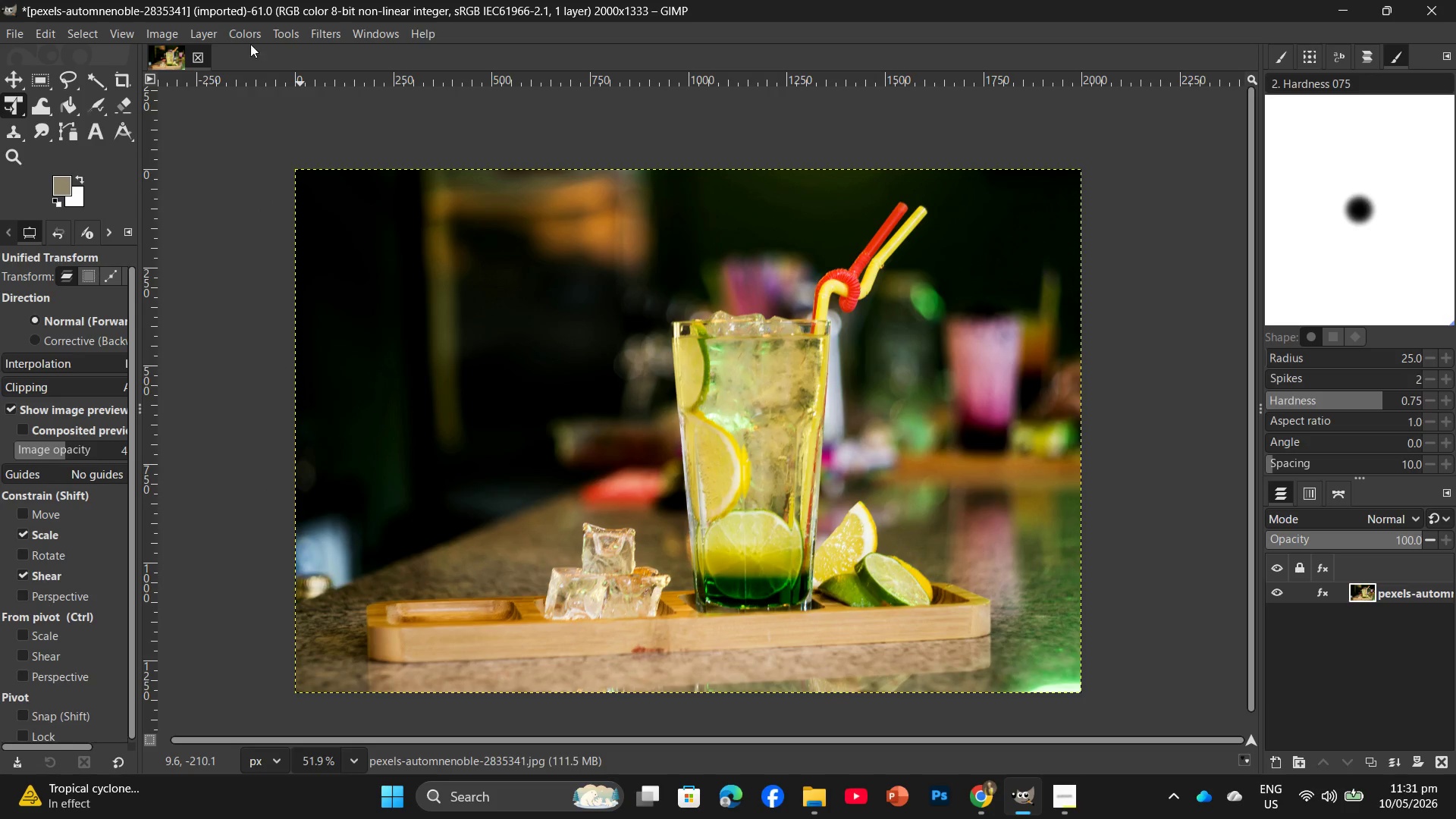 
left_click([232, 33])
 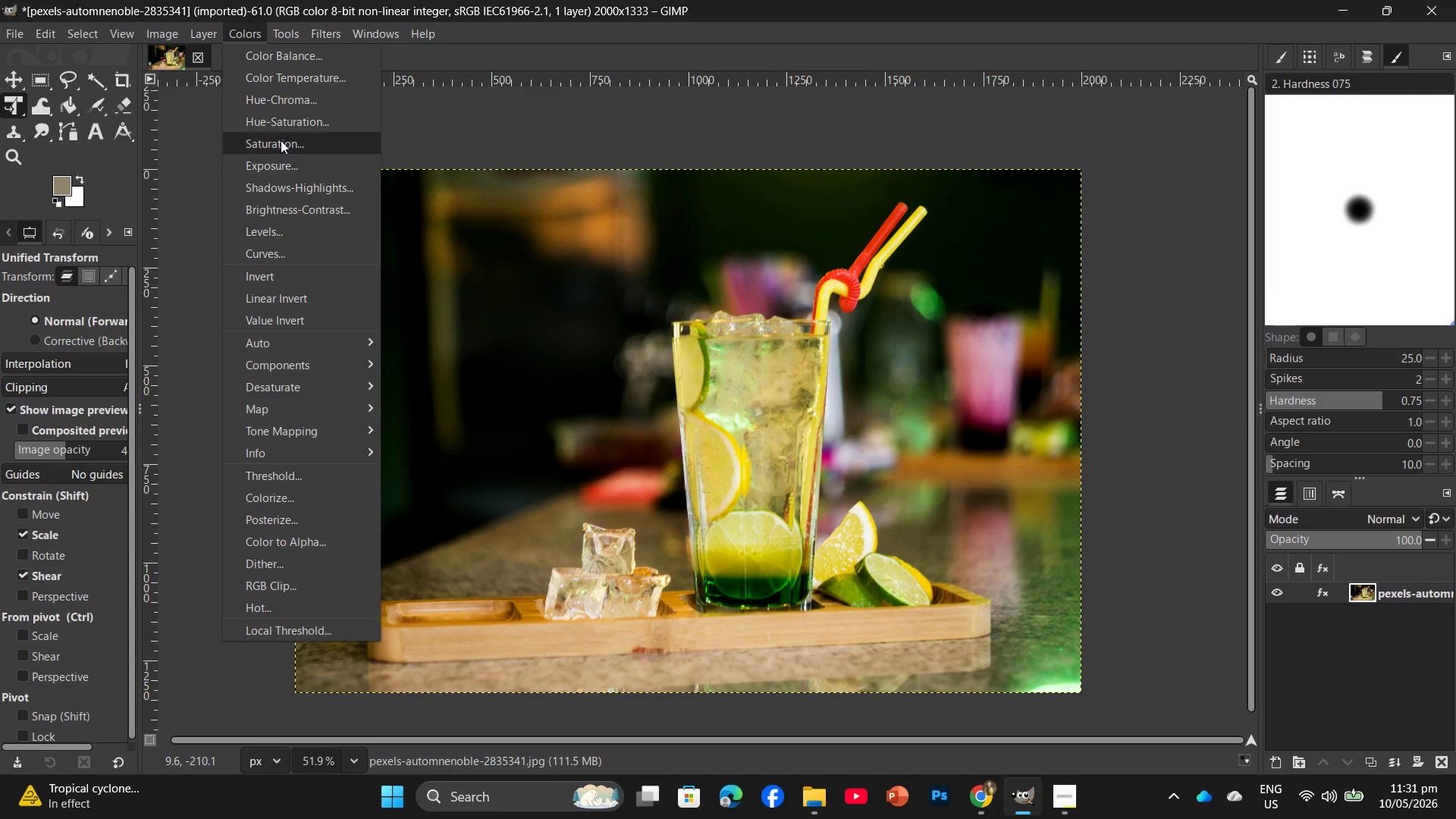 
left_click([285, 121])
 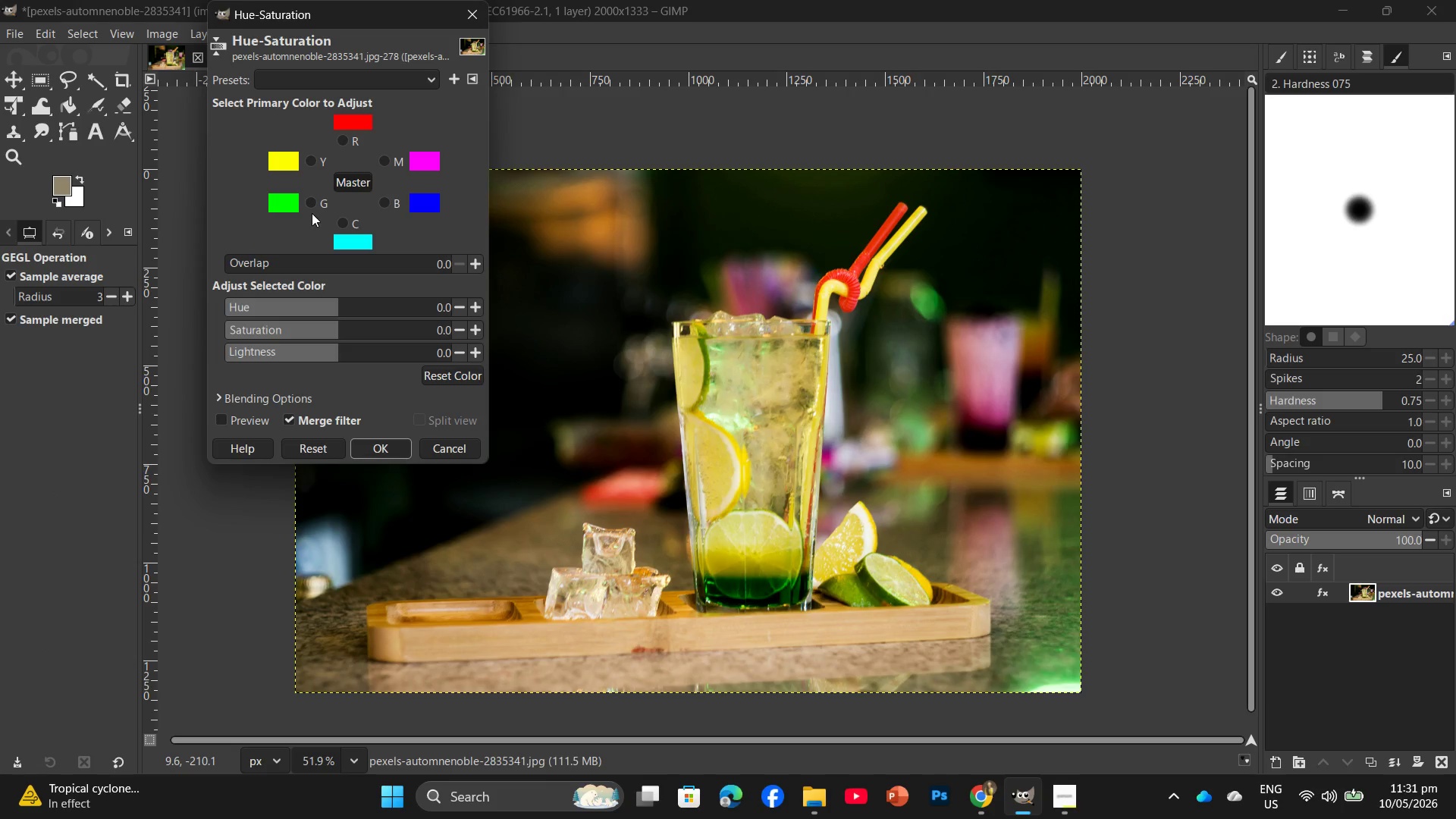 
left_click([311, 199])
 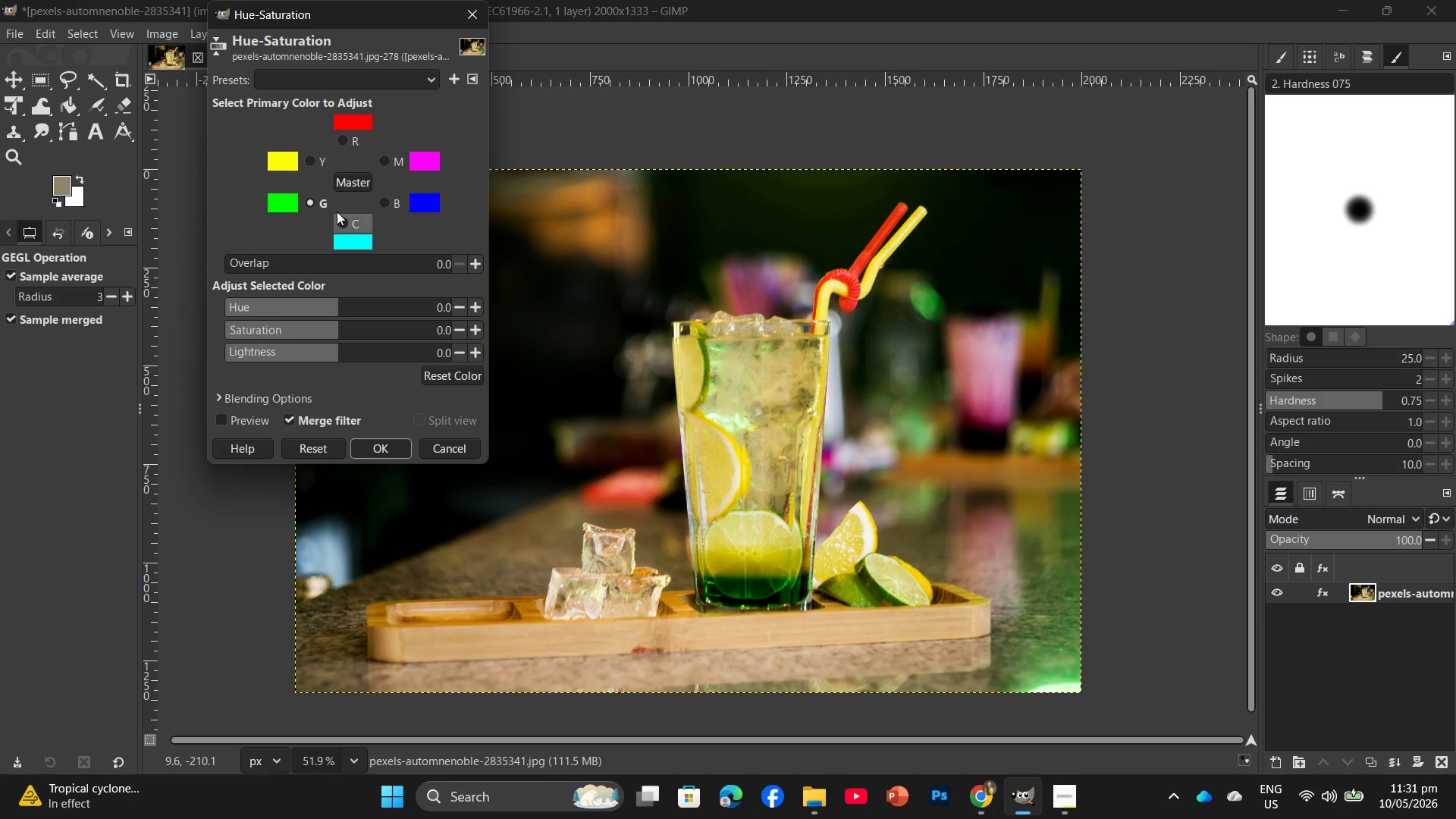 
left_click([348, 180])
 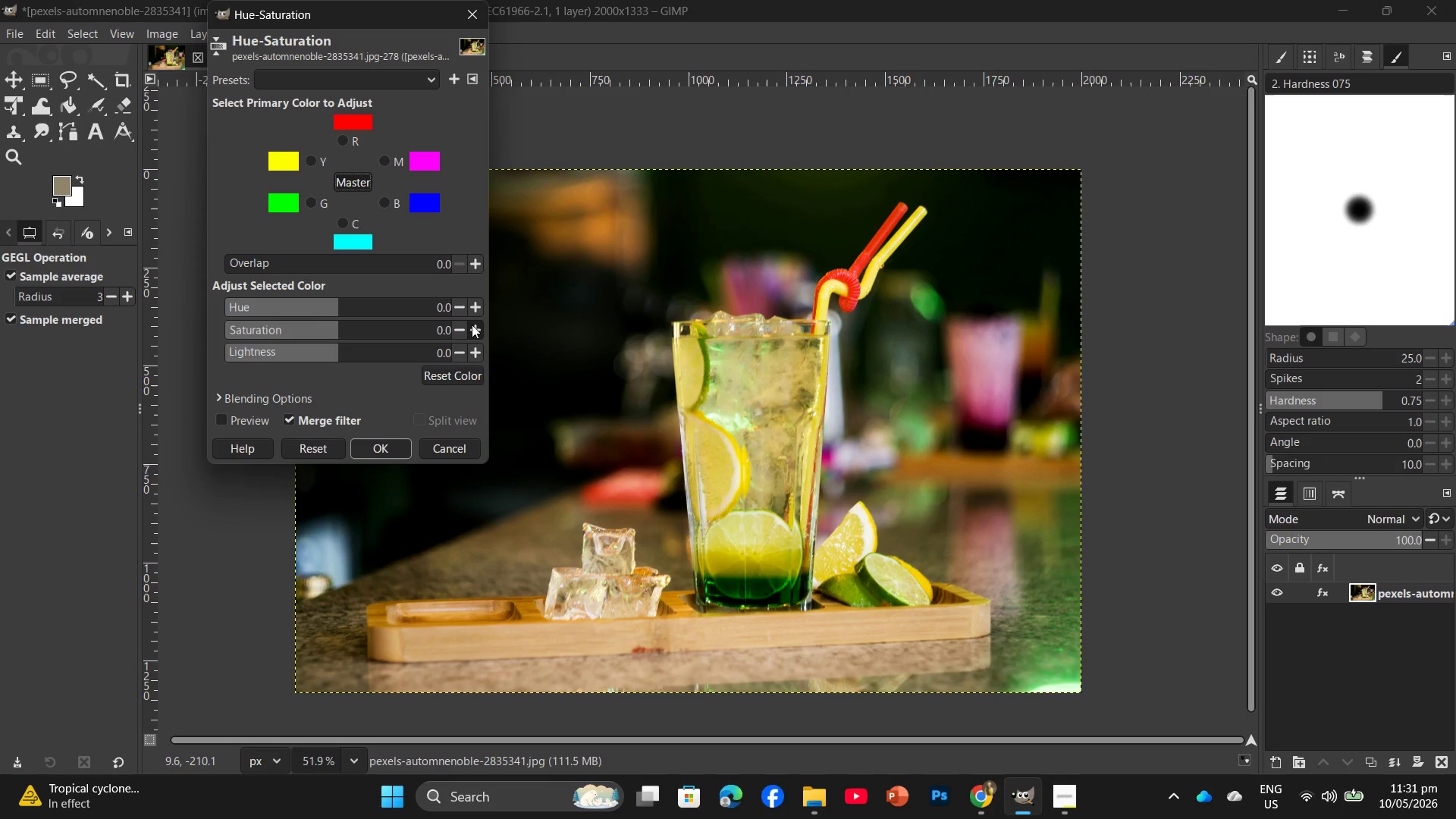 
double_click([472, 325])
 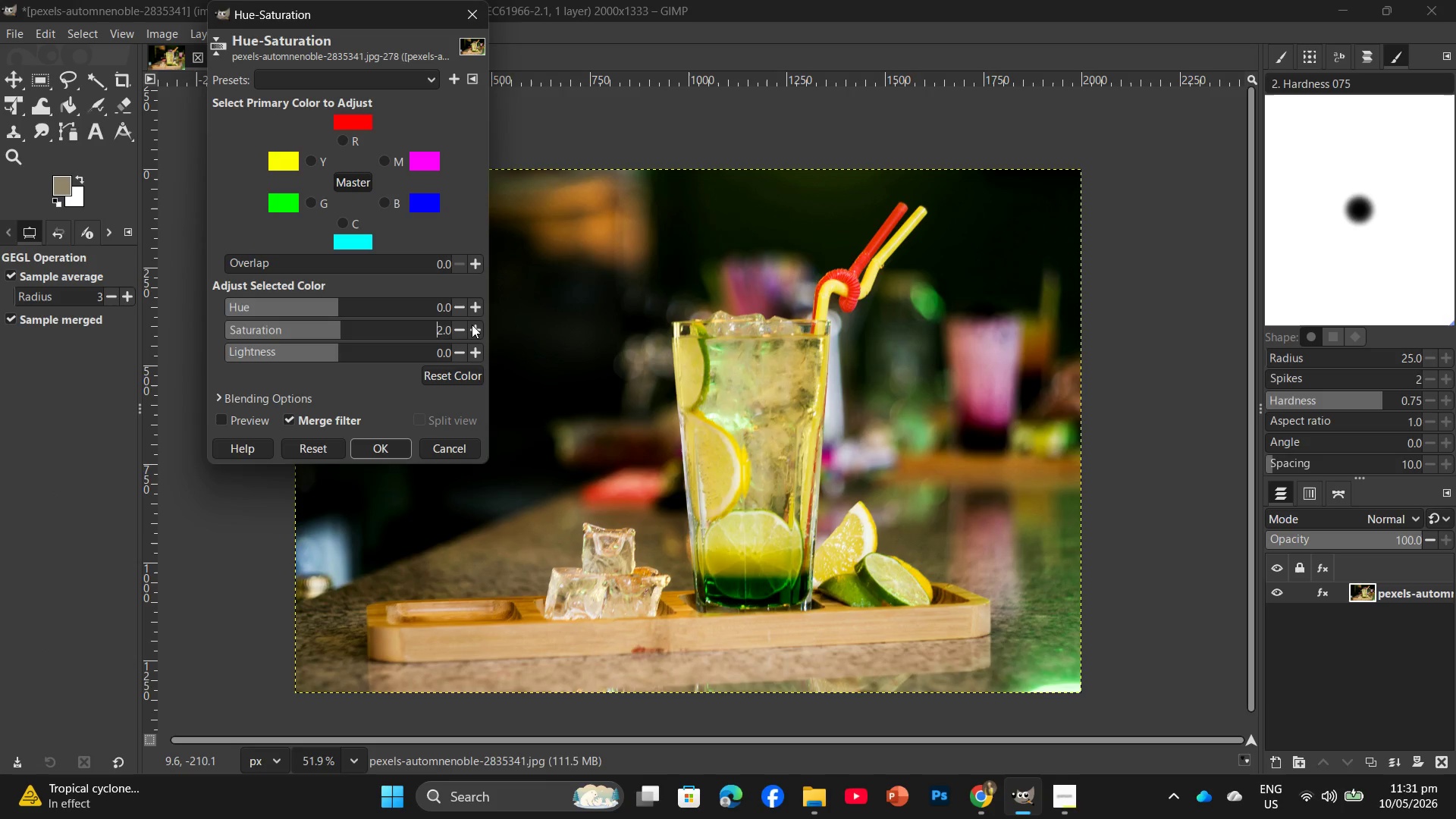 
triple_click([472, 325])
 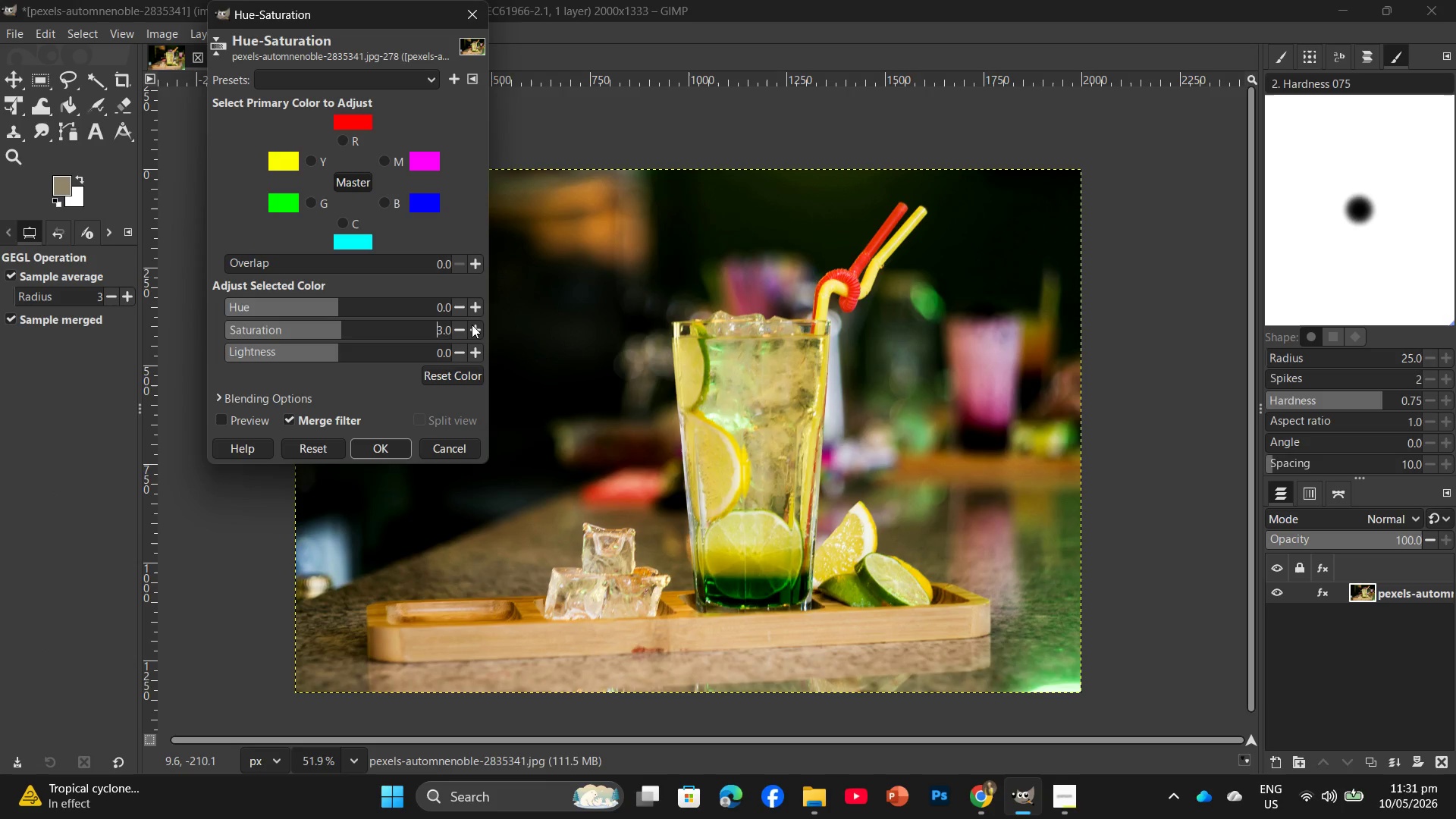 
triple_click([472, 325])
 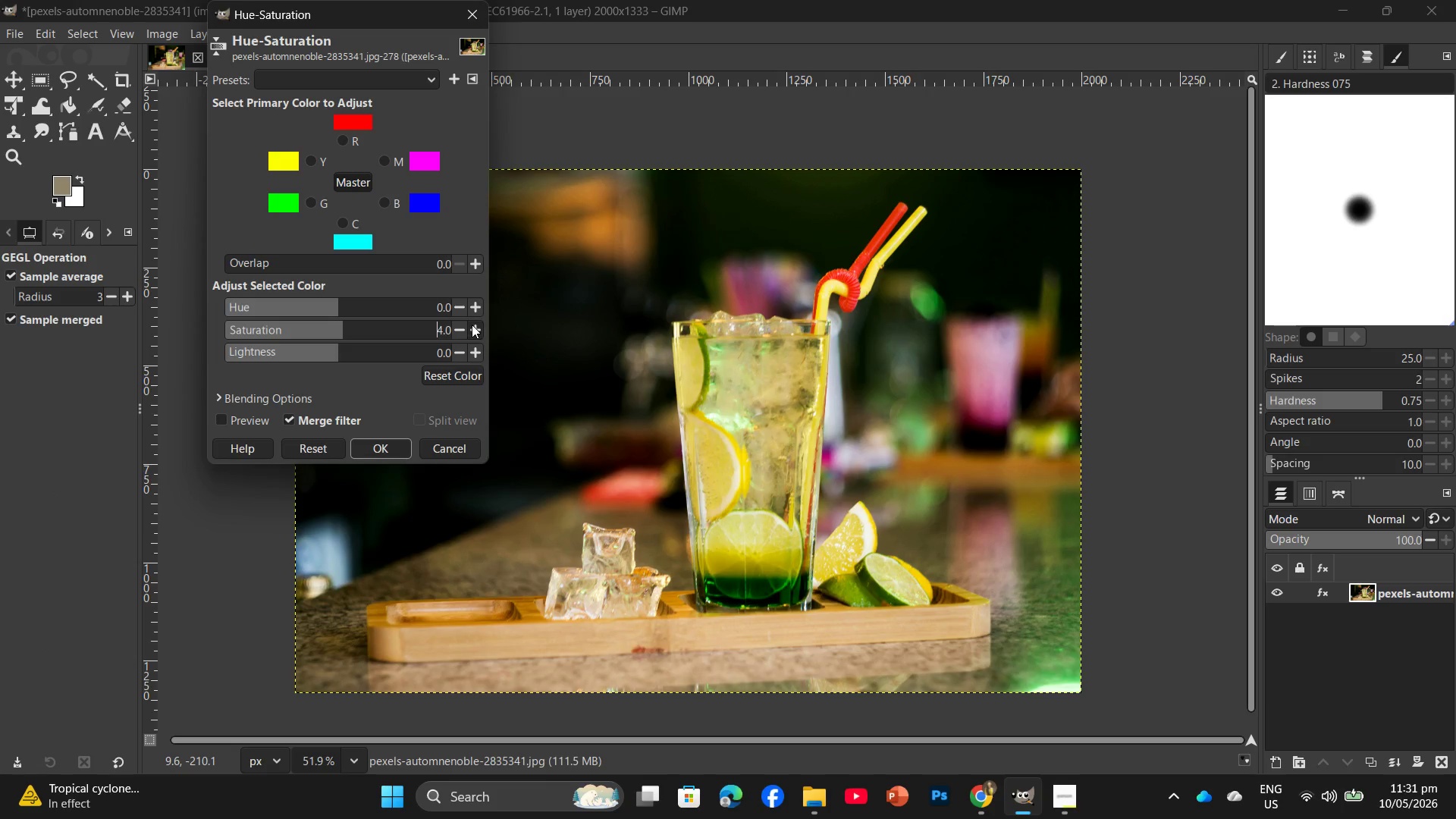 
triple_click([472, 325])
 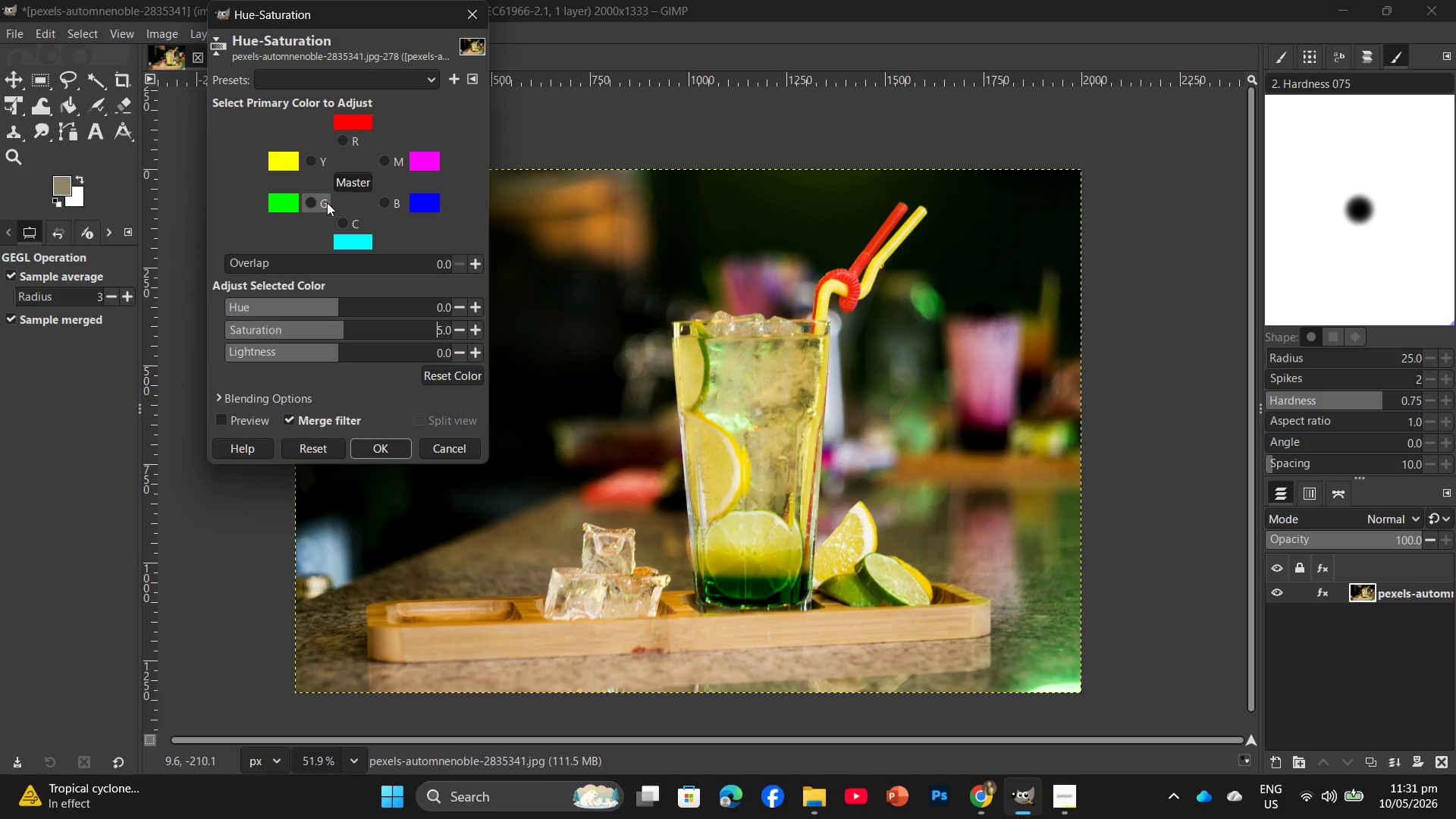 
left_click([323, 202])
 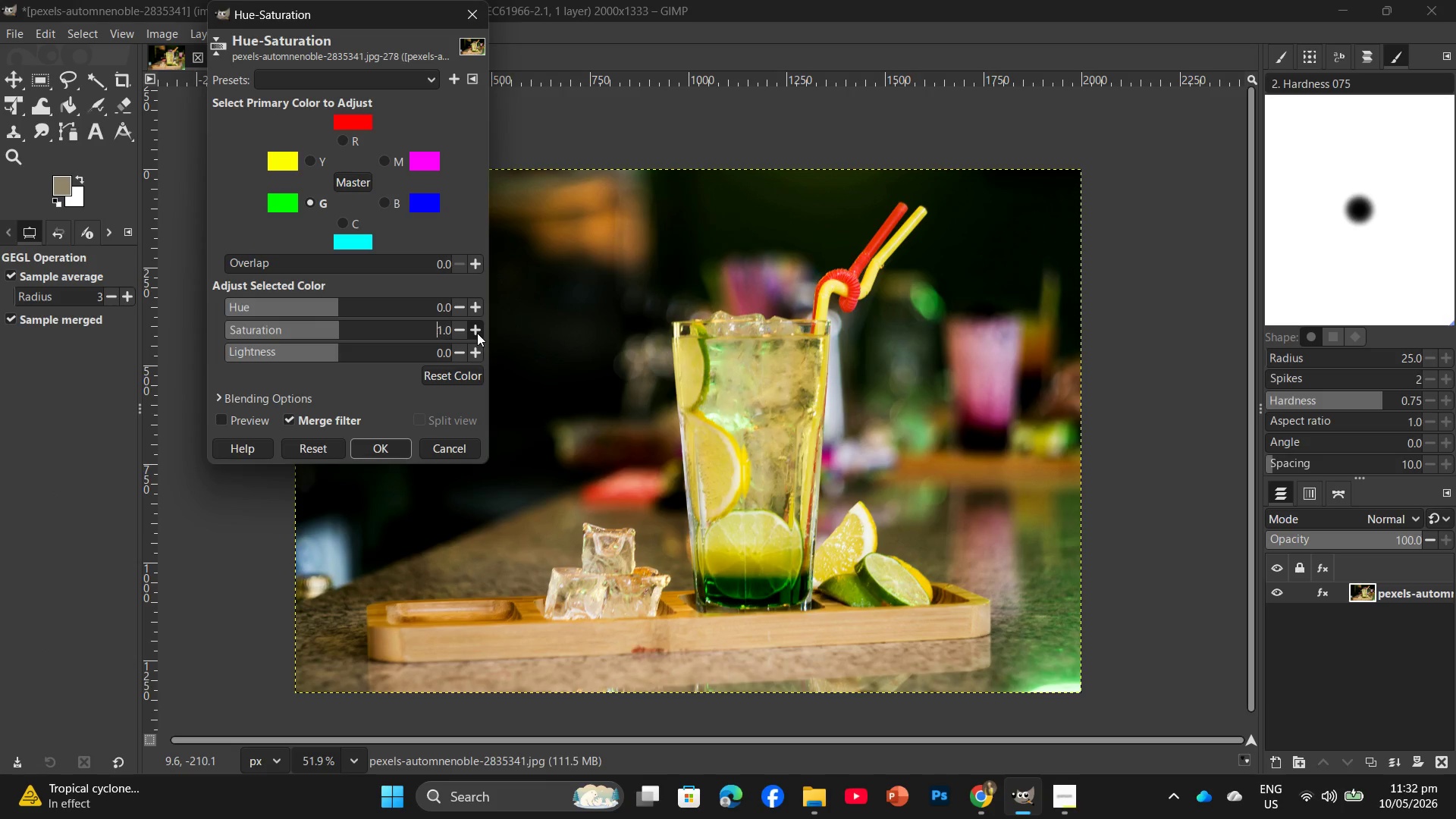 
double_click([477, 333])
 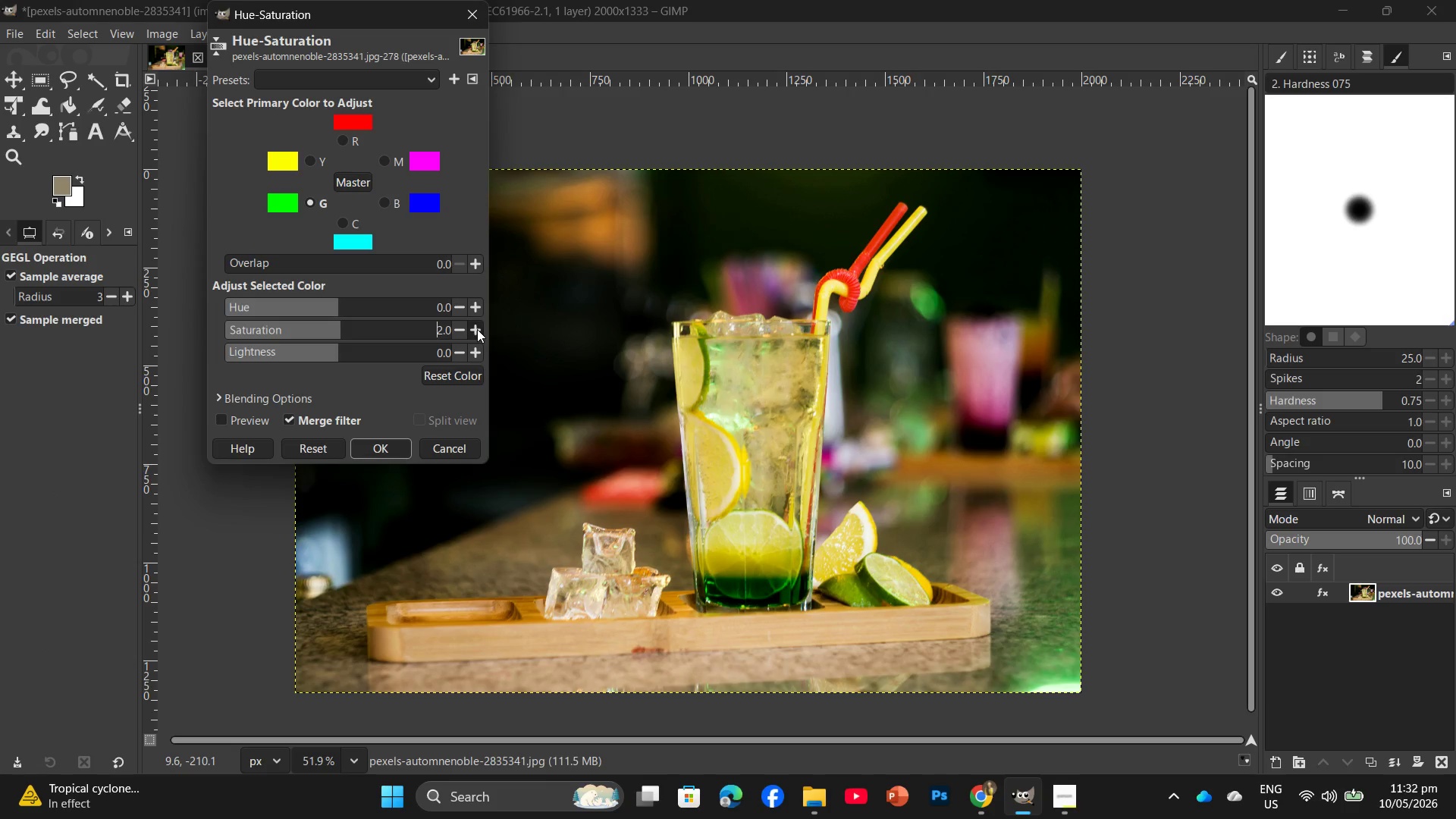 
triple_click([477, 329])
 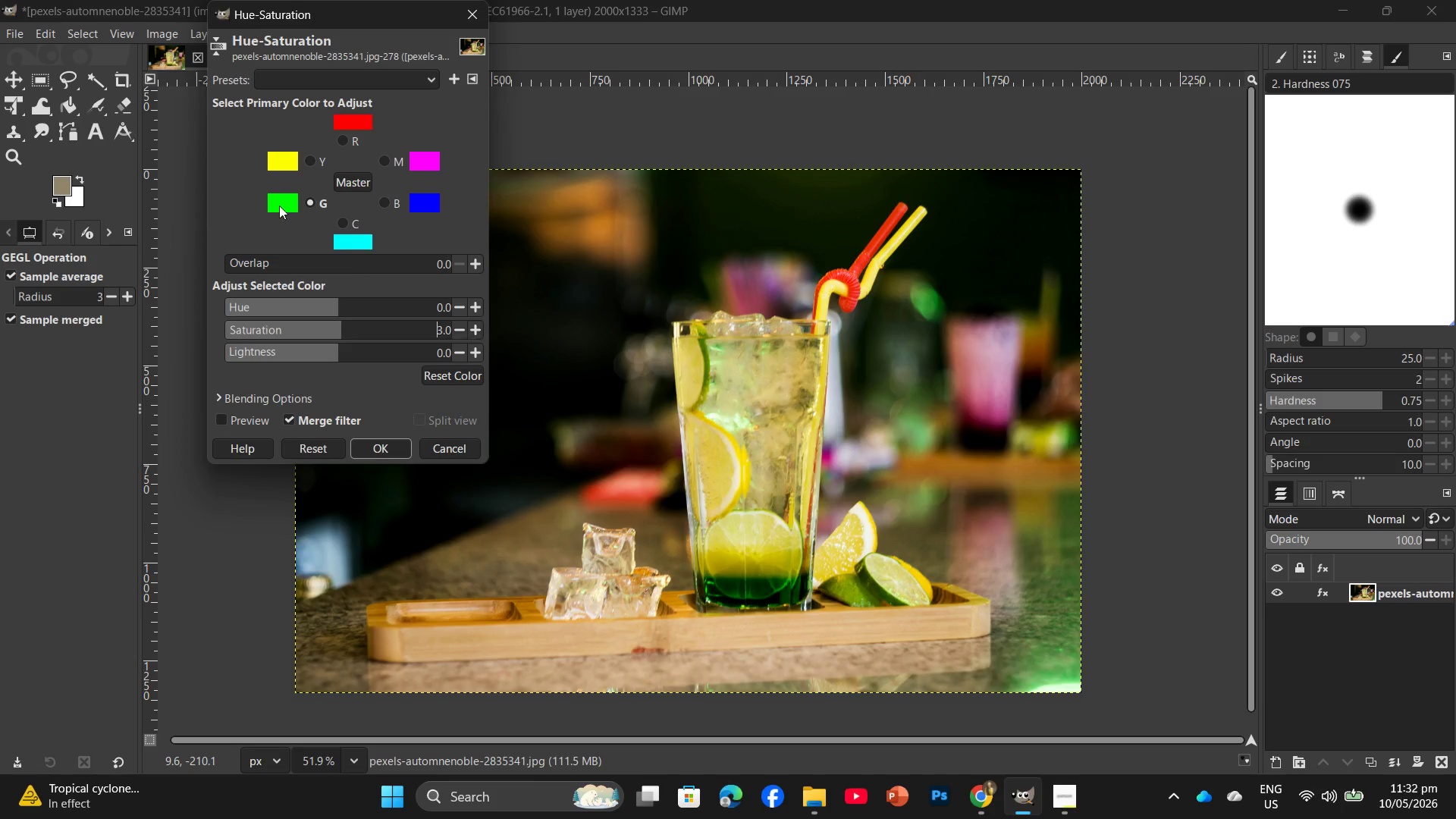 
left_click([308, 159])
 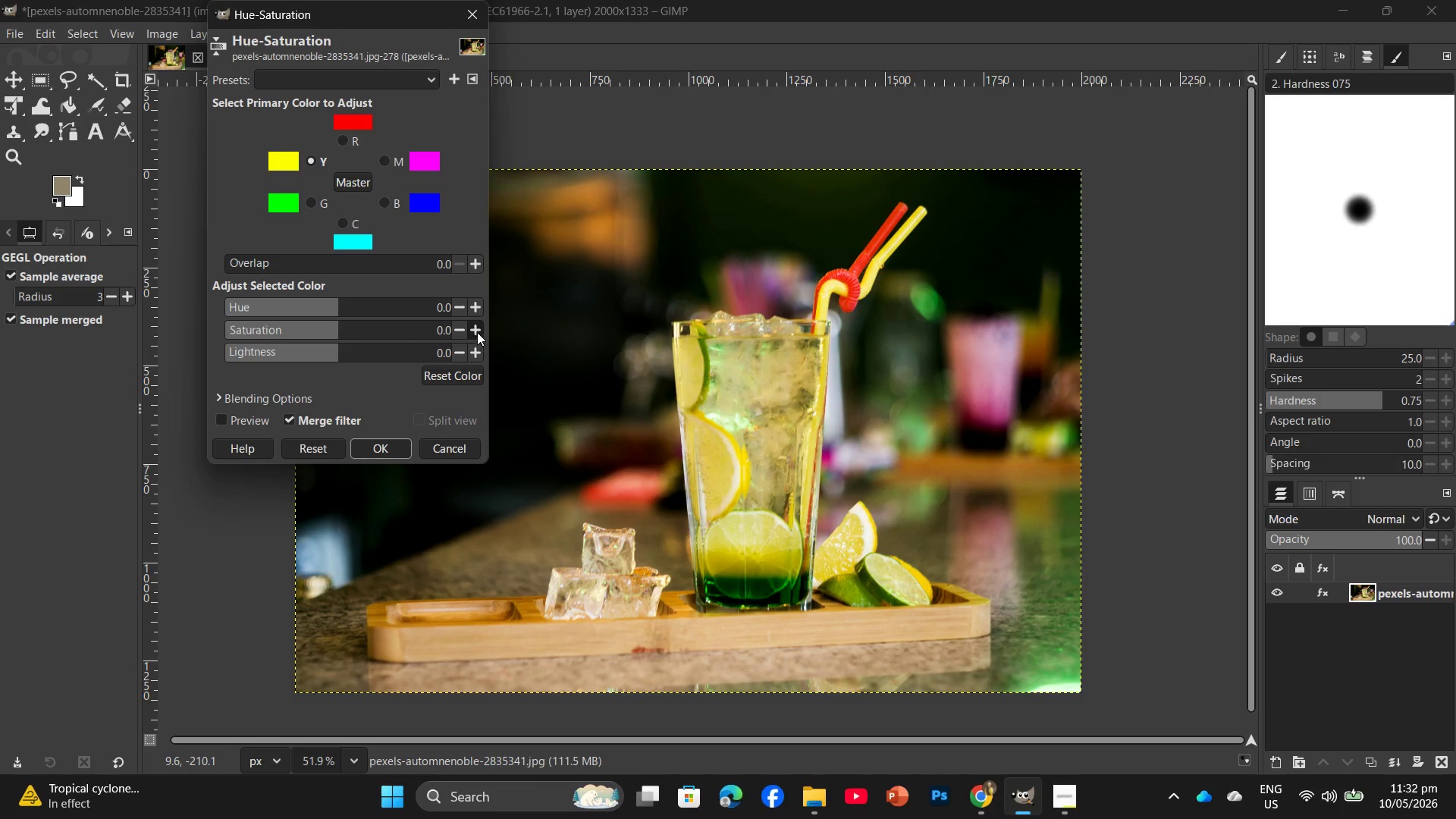 
double_click([477, 332])
 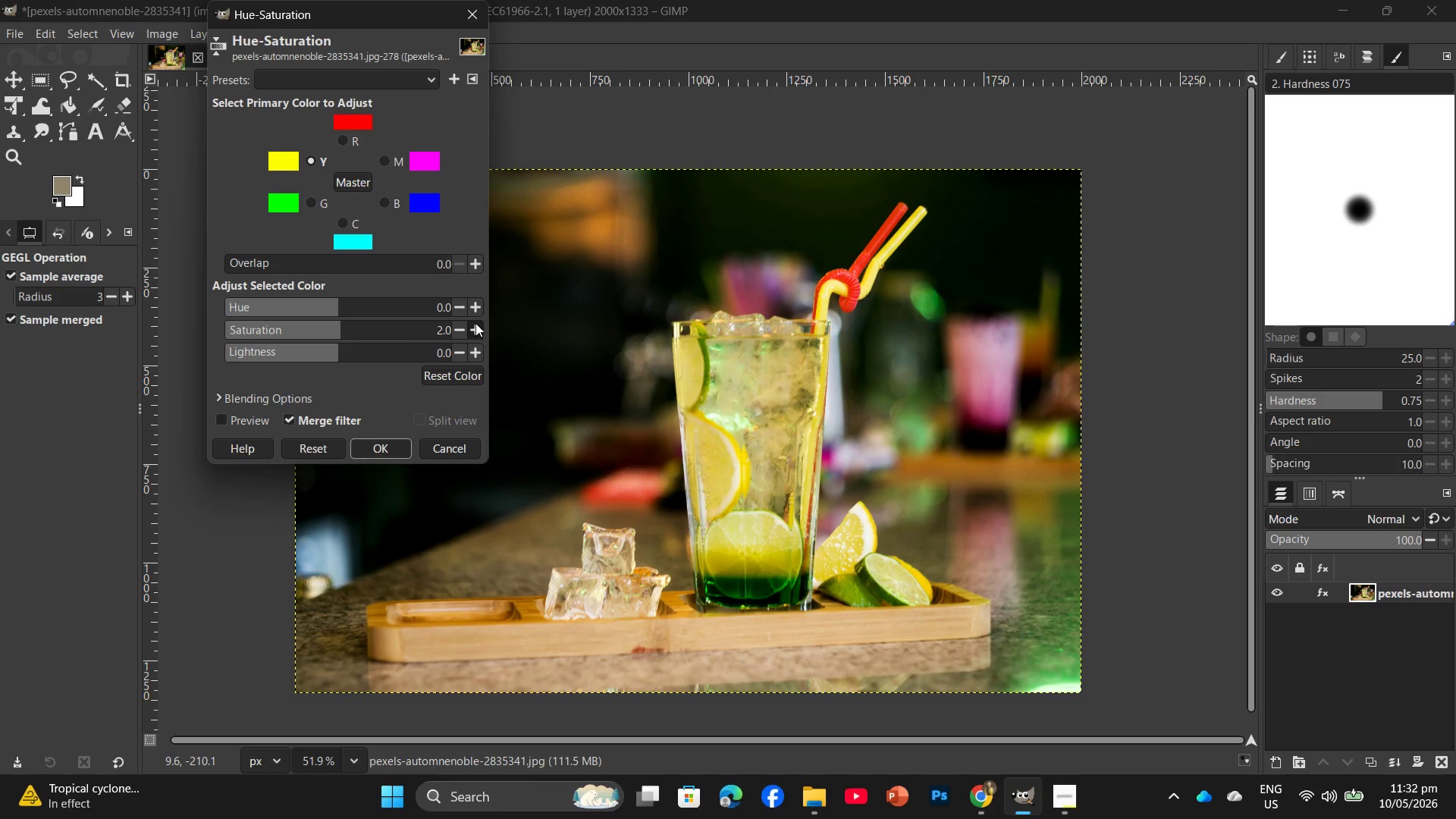 
left_click([359, 143])
 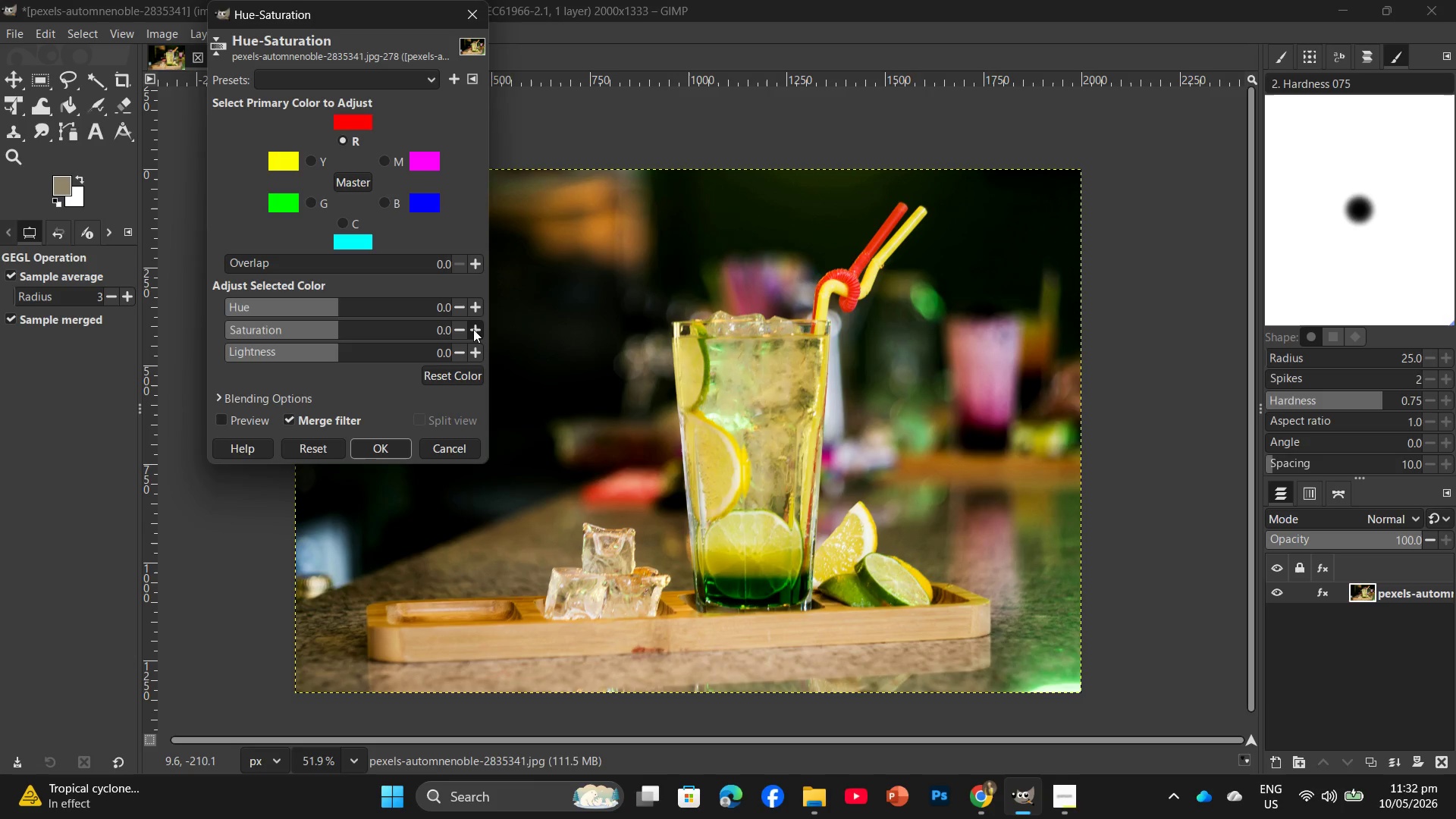 
double_click([473, 328])
 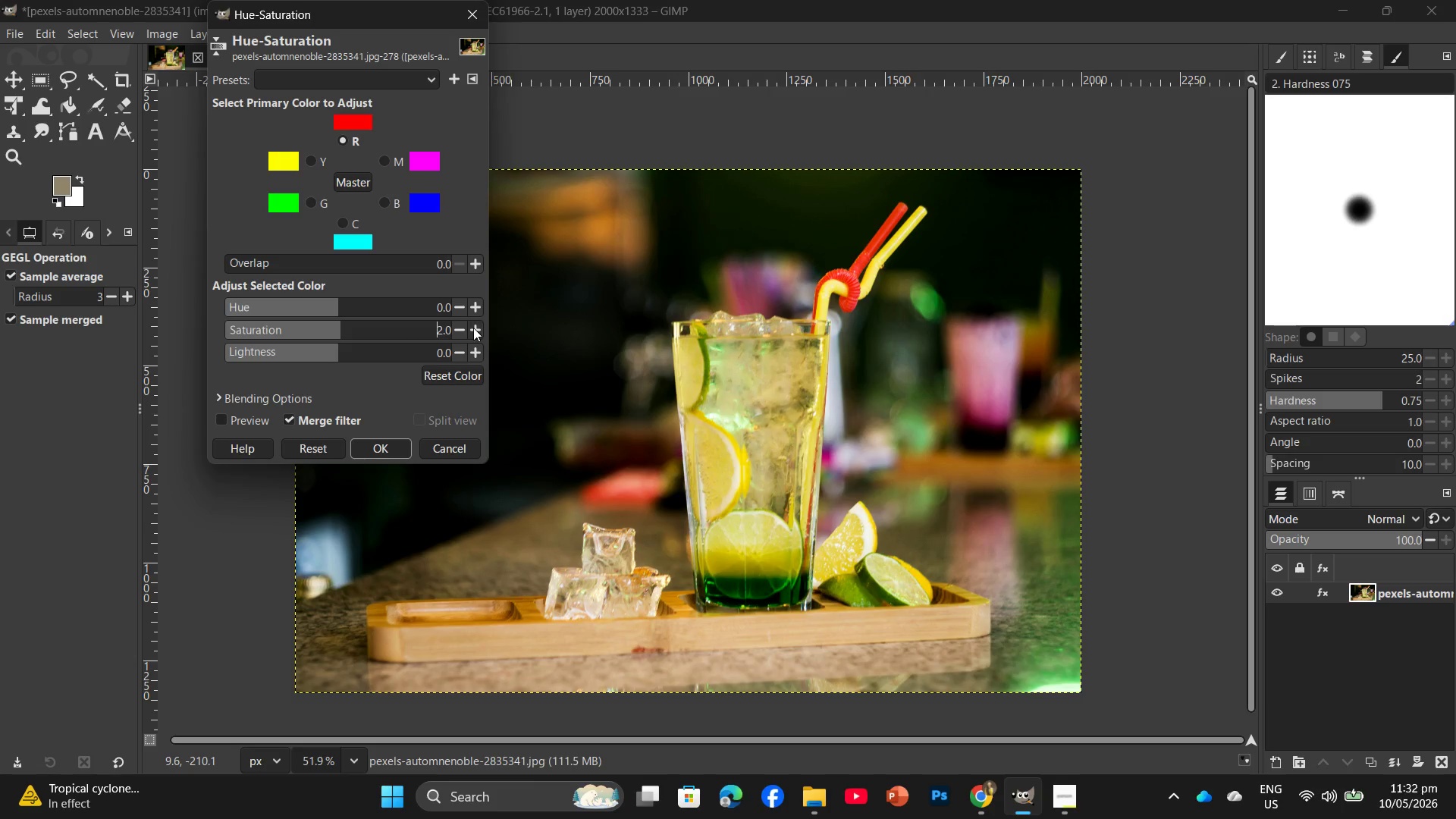 
triple_click([473, 328])
 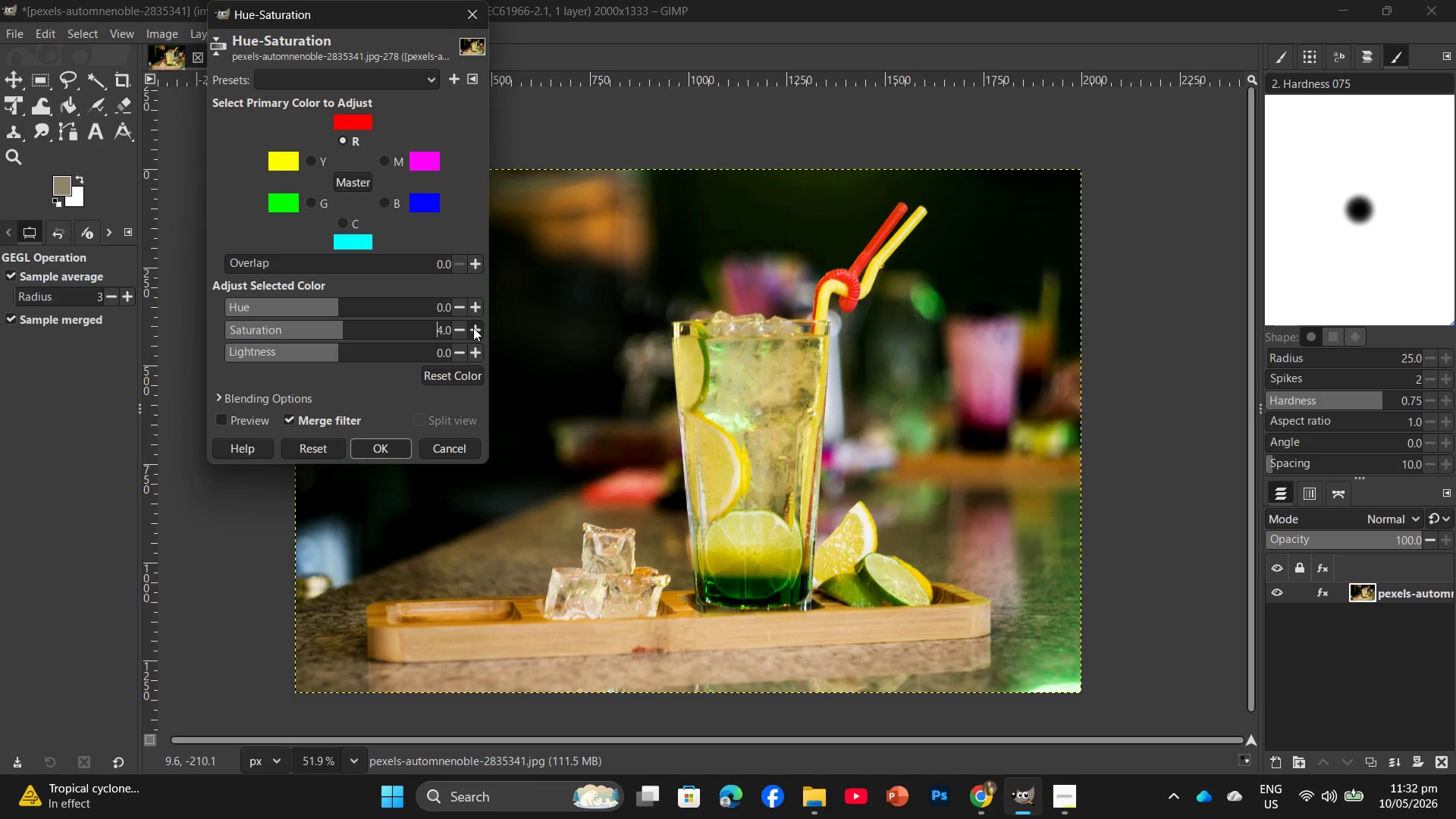 
double_click([473, 328])
 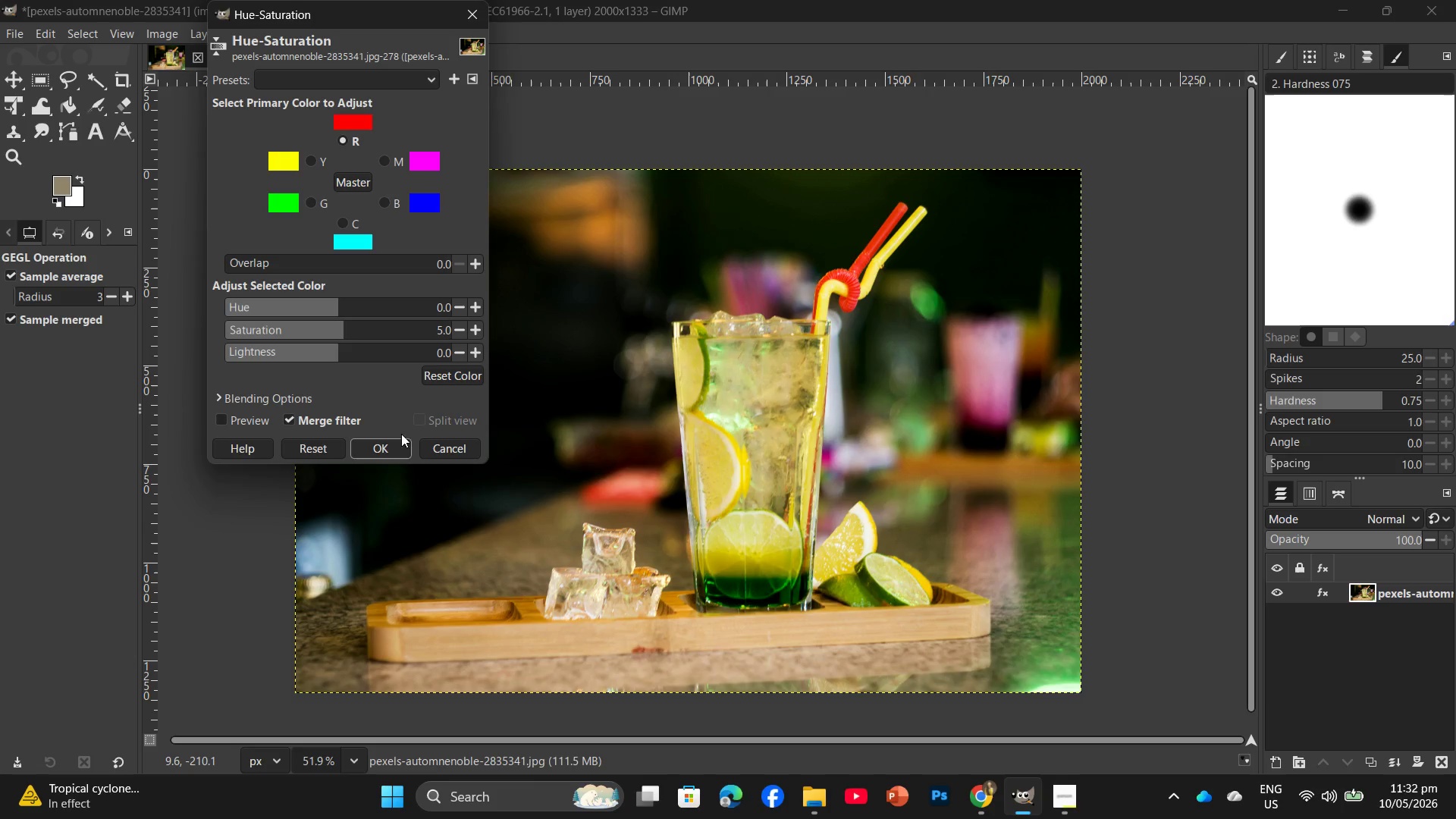 
left_click([388, 444])
 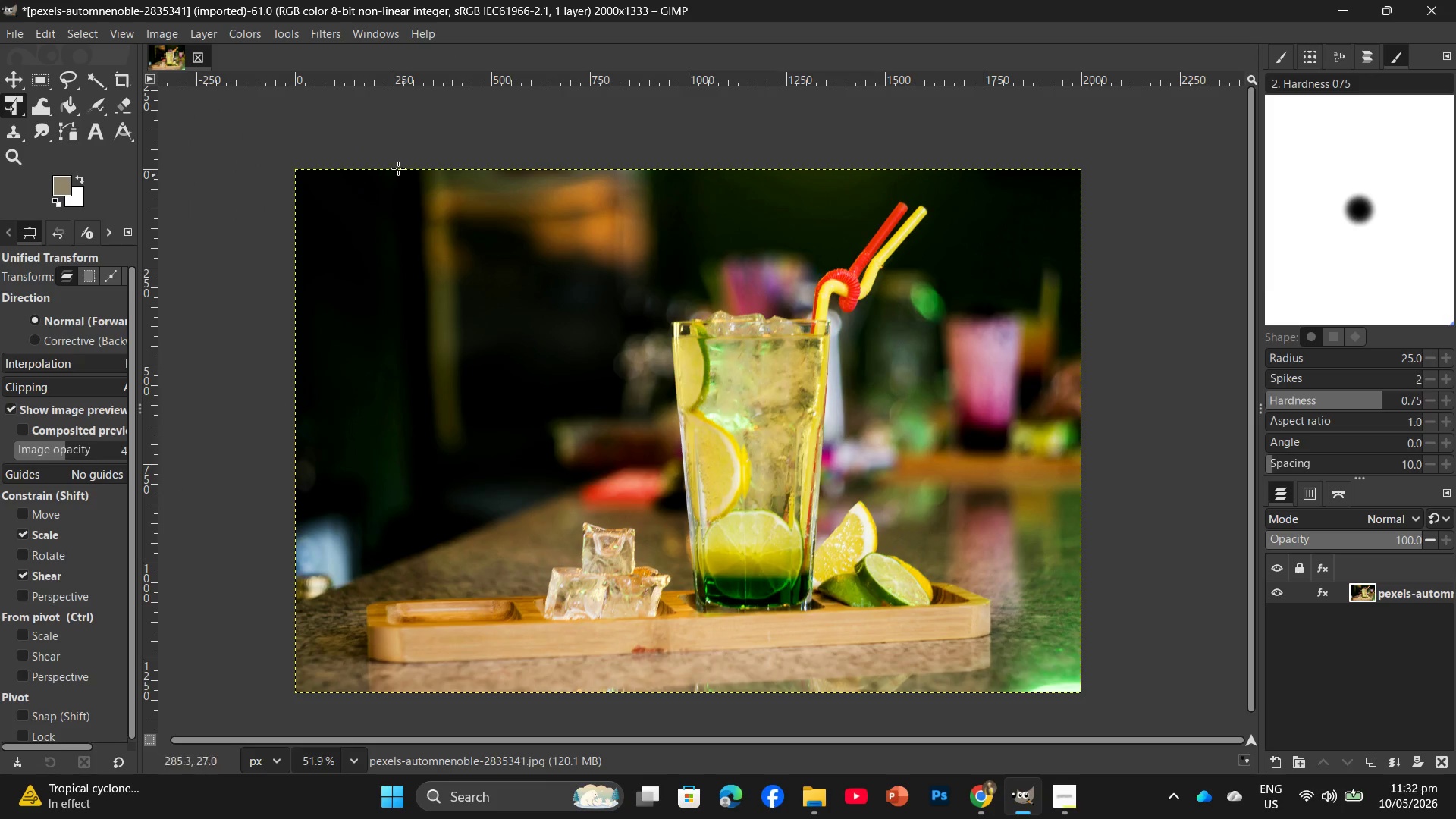 
left_click([243, 36])
 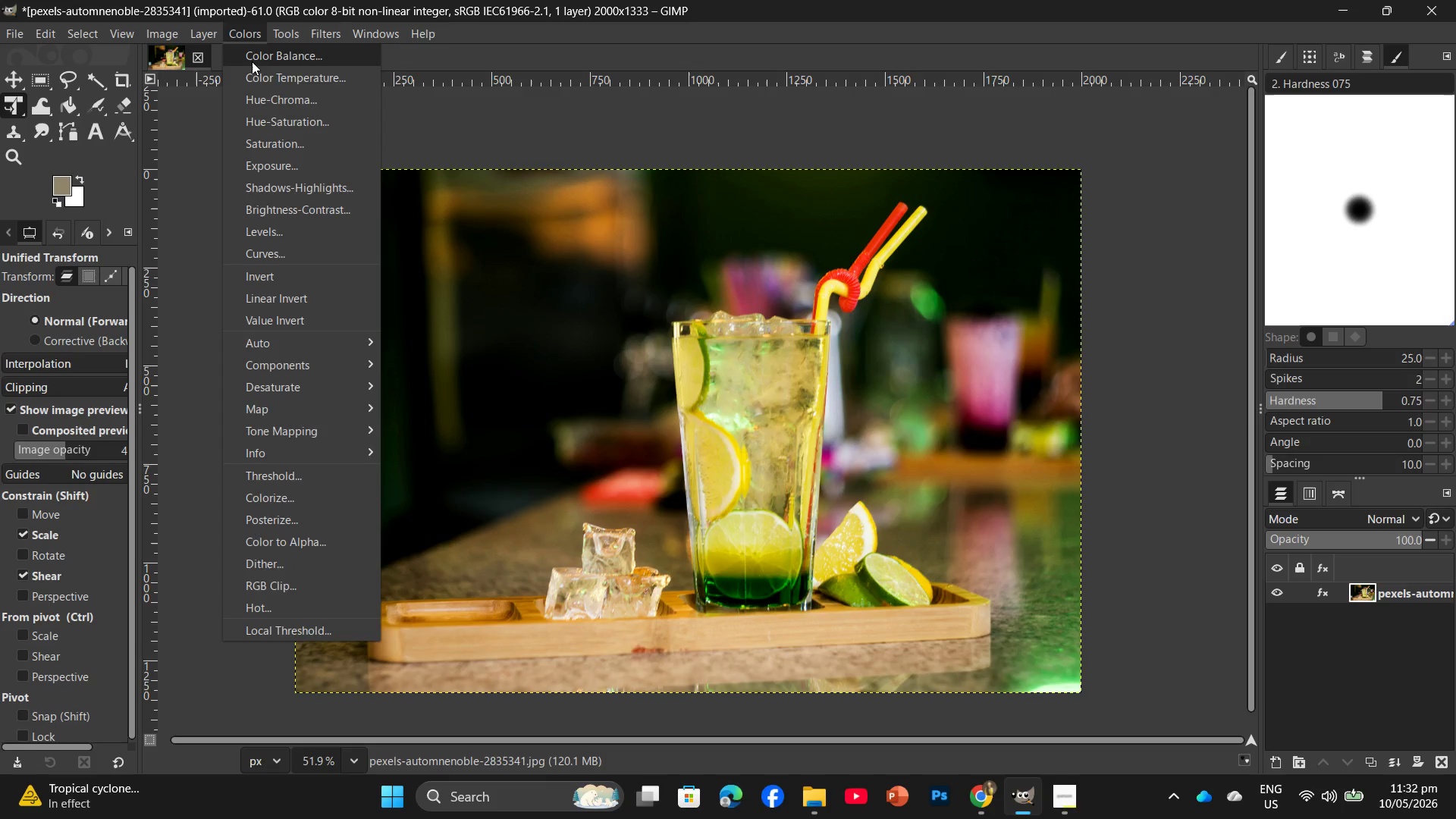 
left_click([252, 61])
 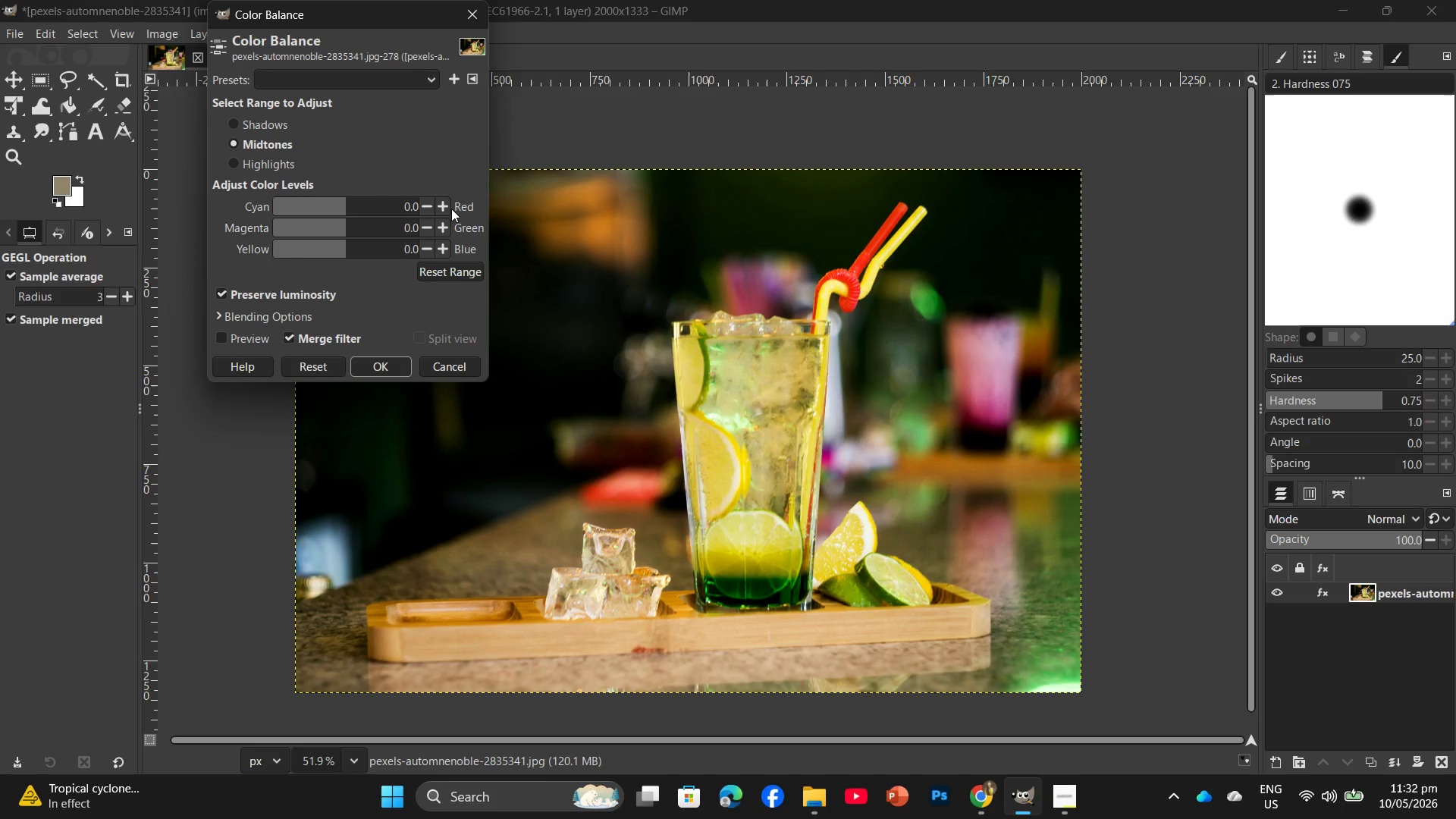 
double_click([446, 208])
 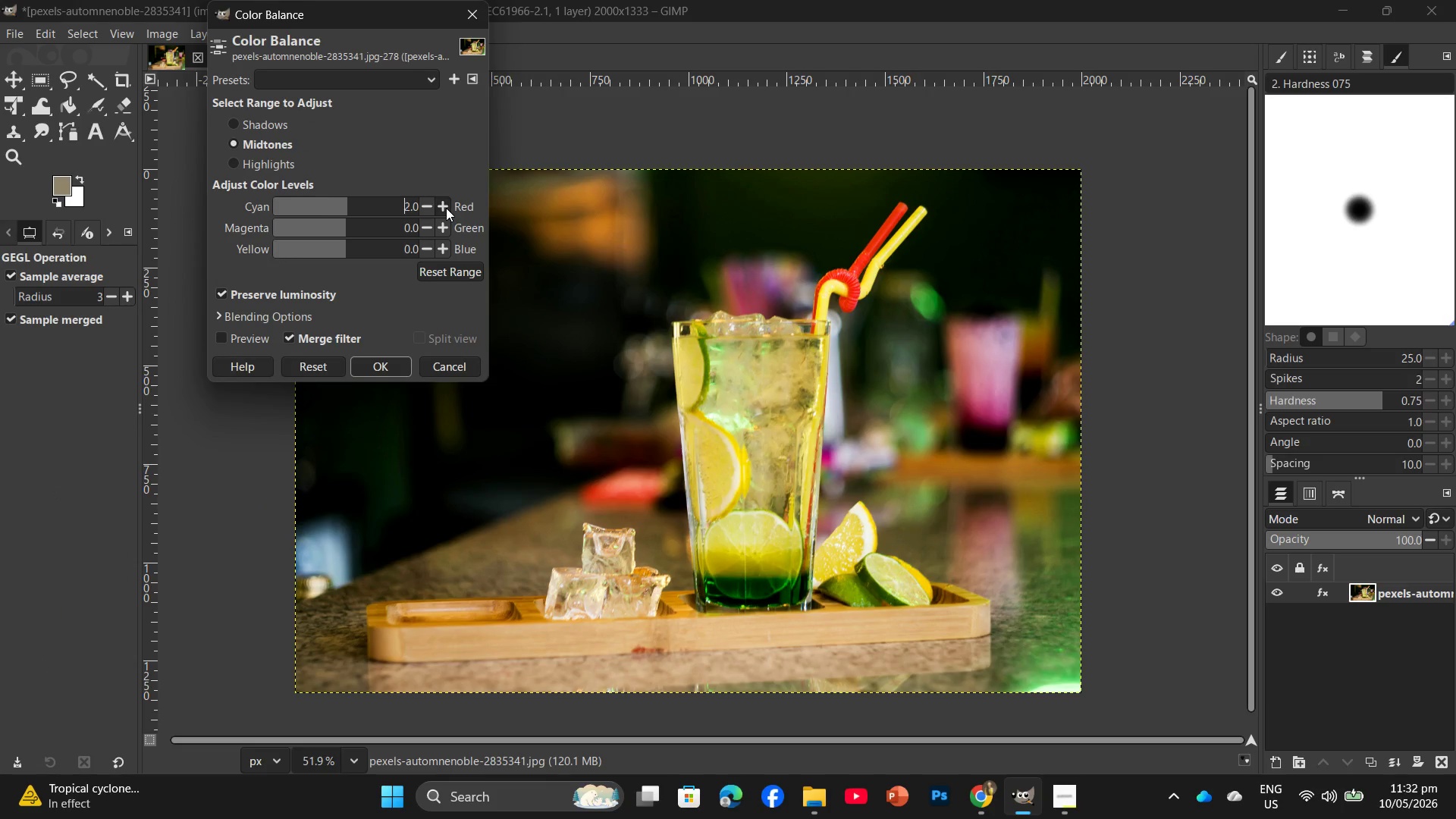 
triple_click([446, 208])
 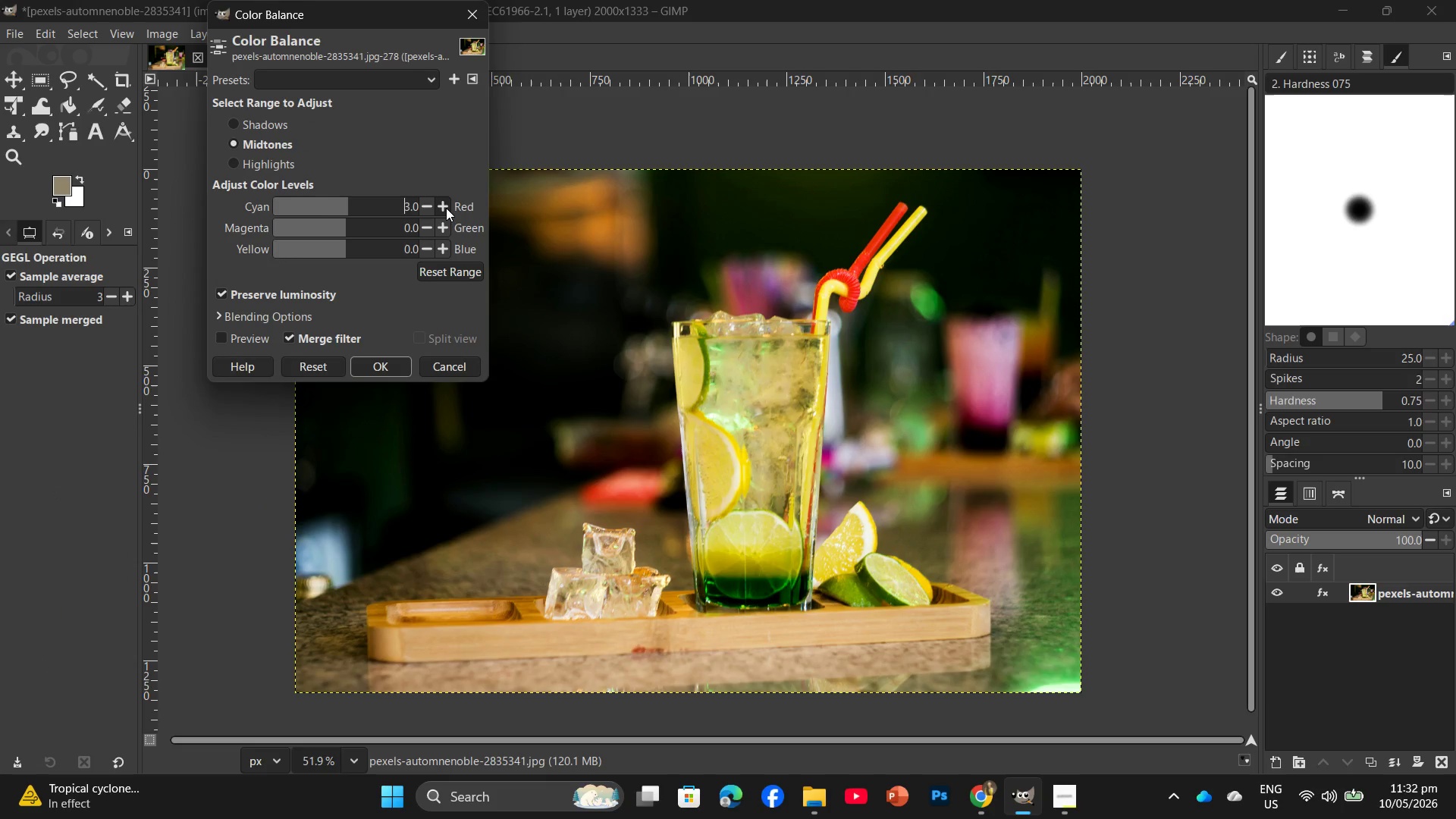 
triple_click([446, 208])
 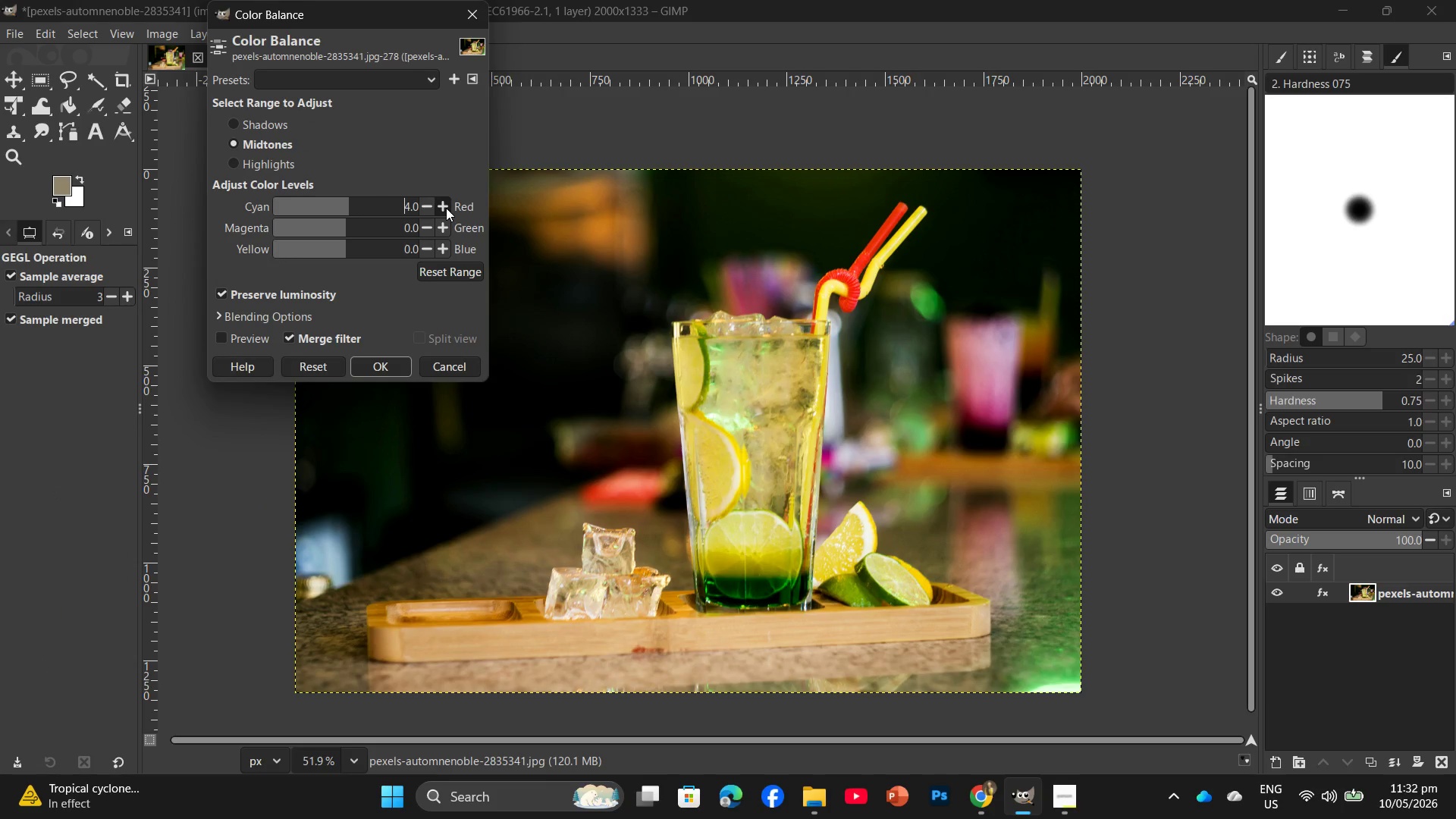 
left_click([446, 208])
 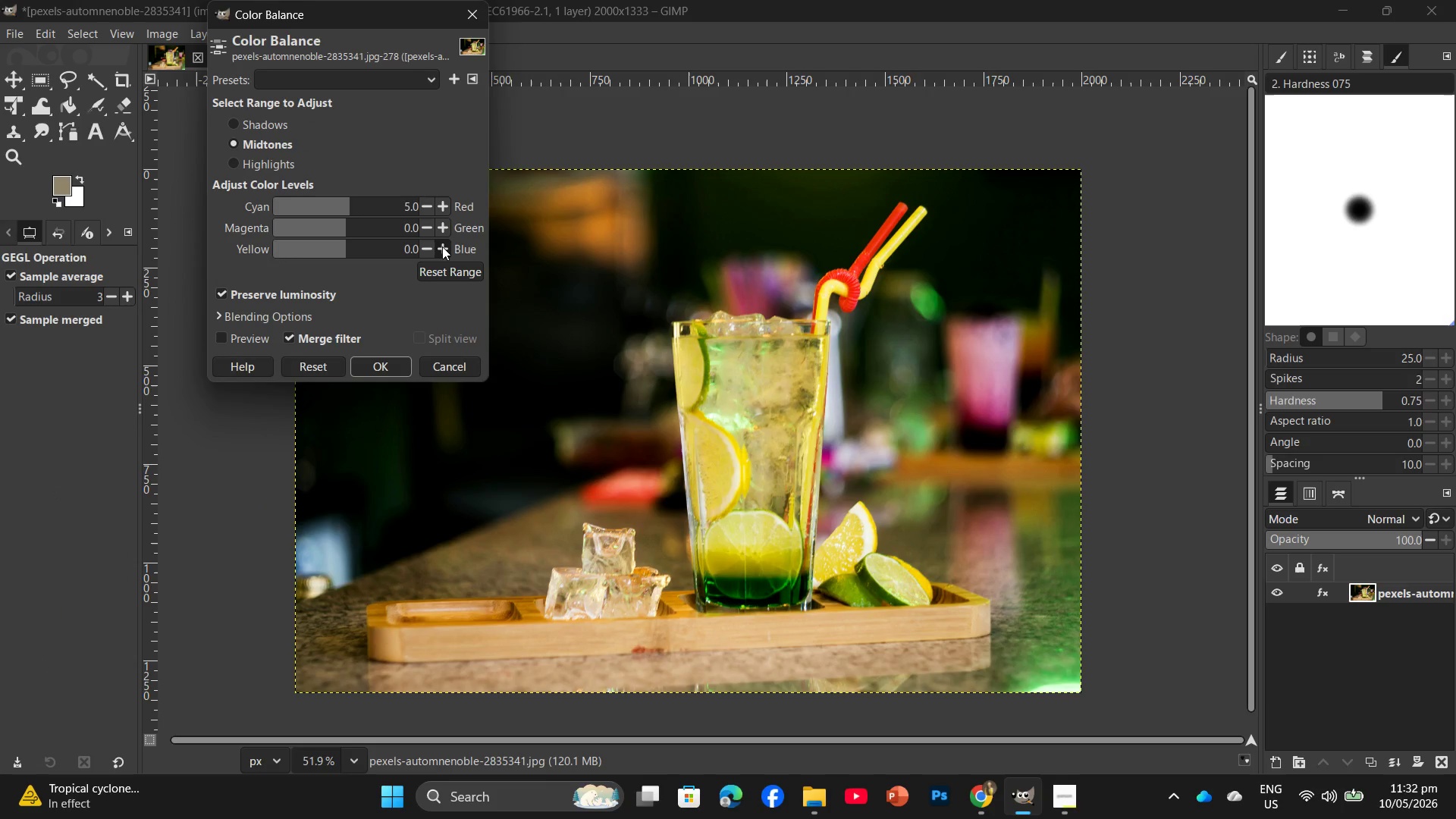 
double_click([442, 246])
 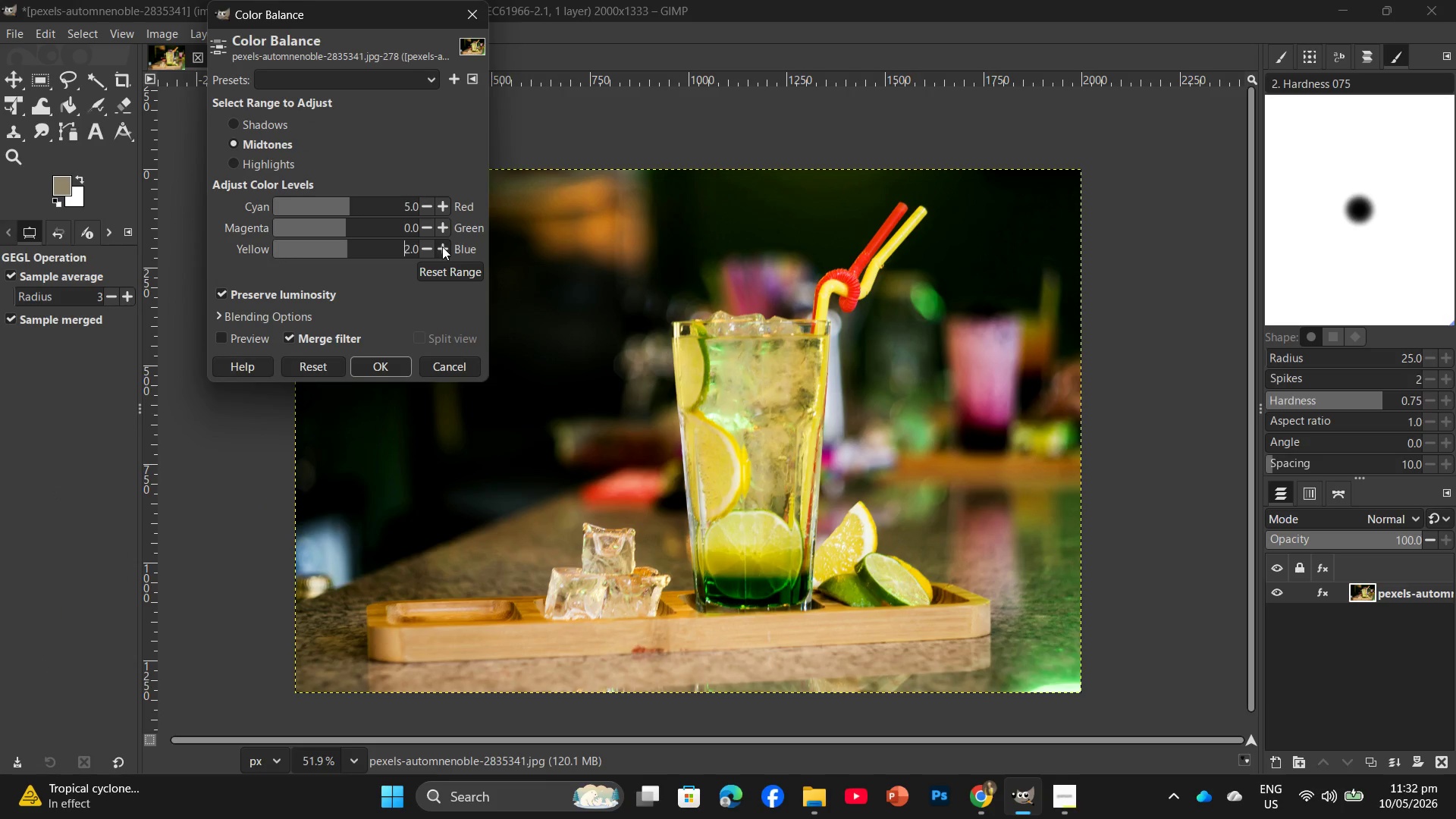 
triple_click([442, 246])
 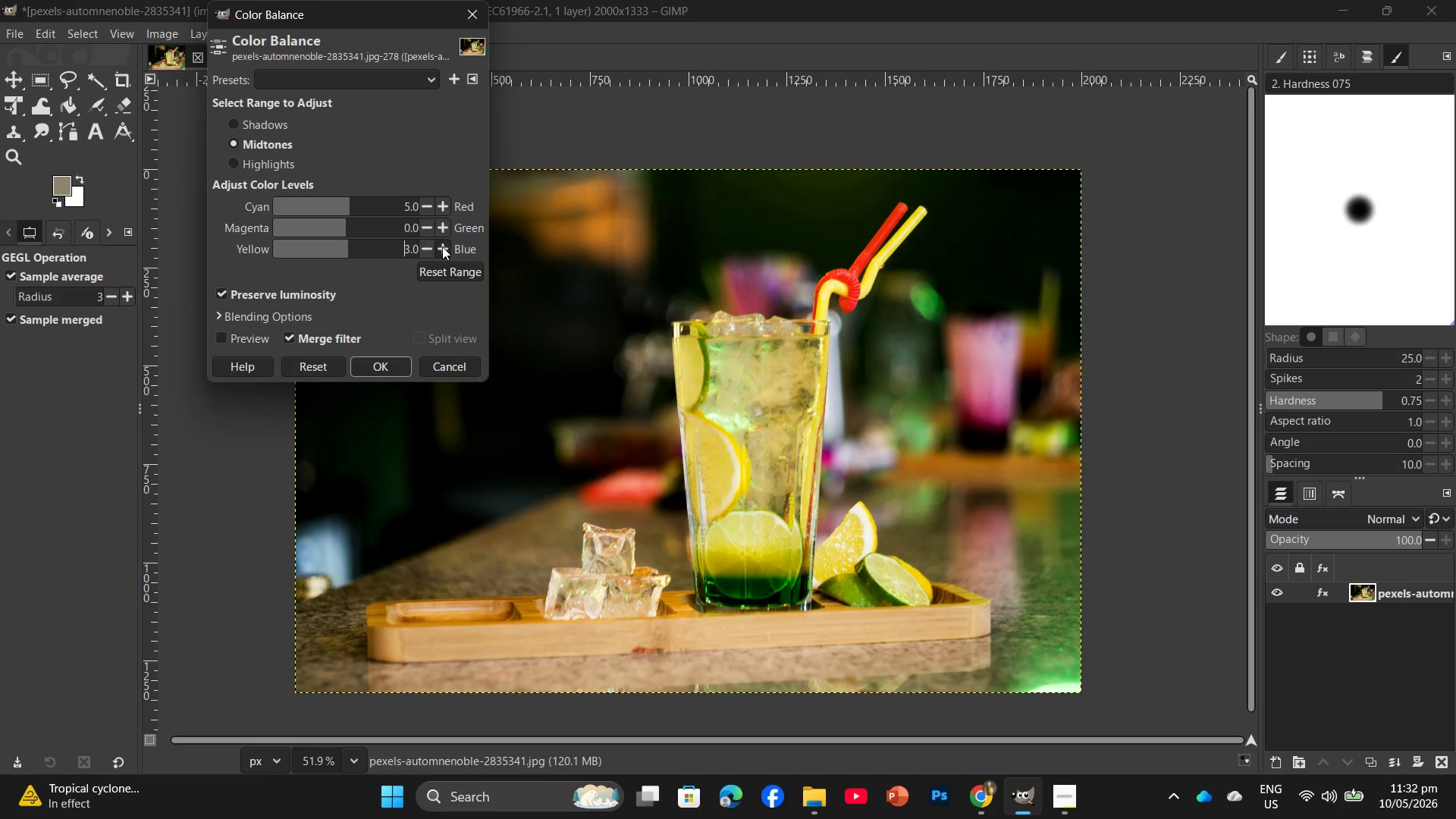 
triple_click([442, 246])
 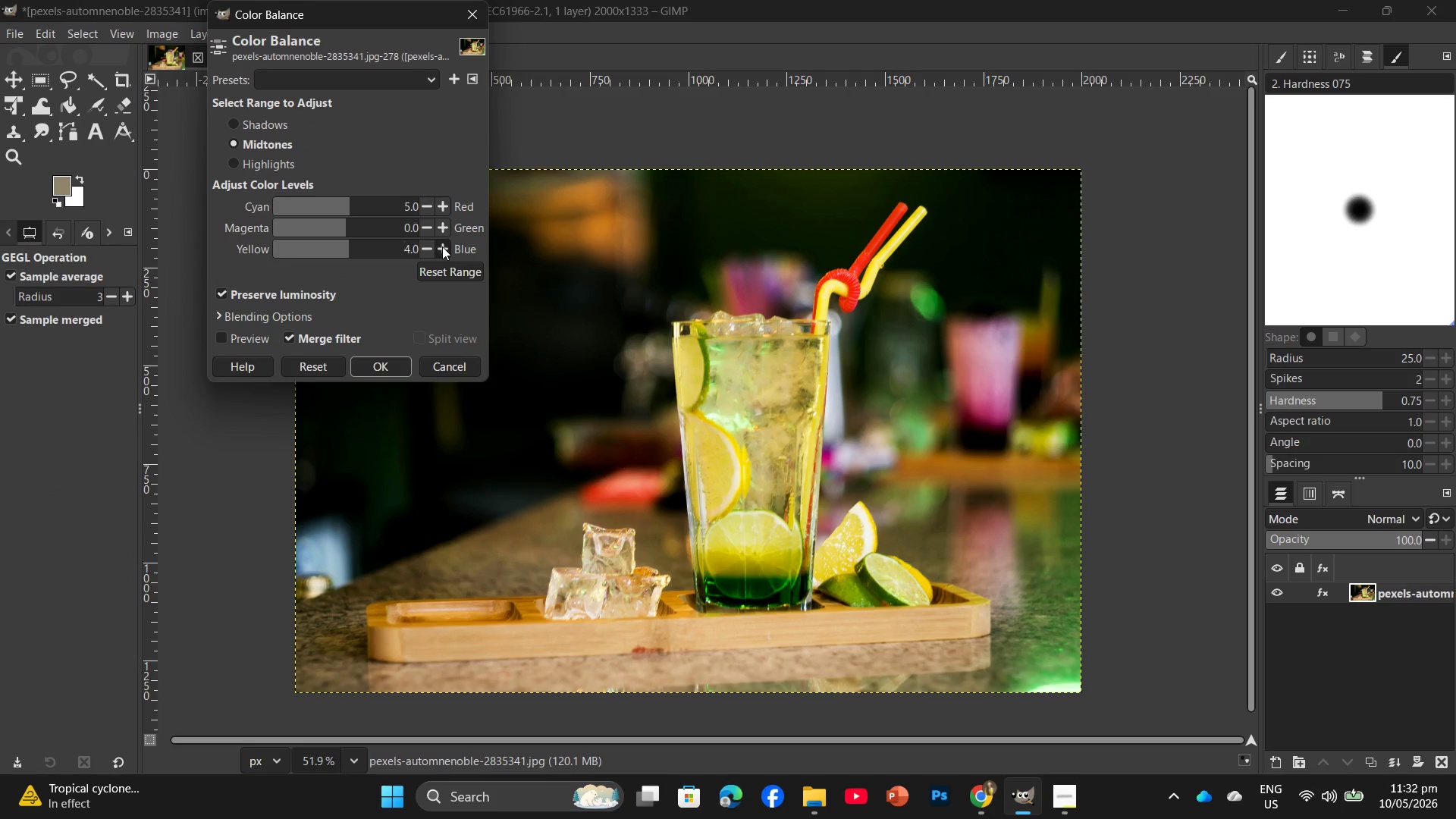 
triple_click([442, 246])
 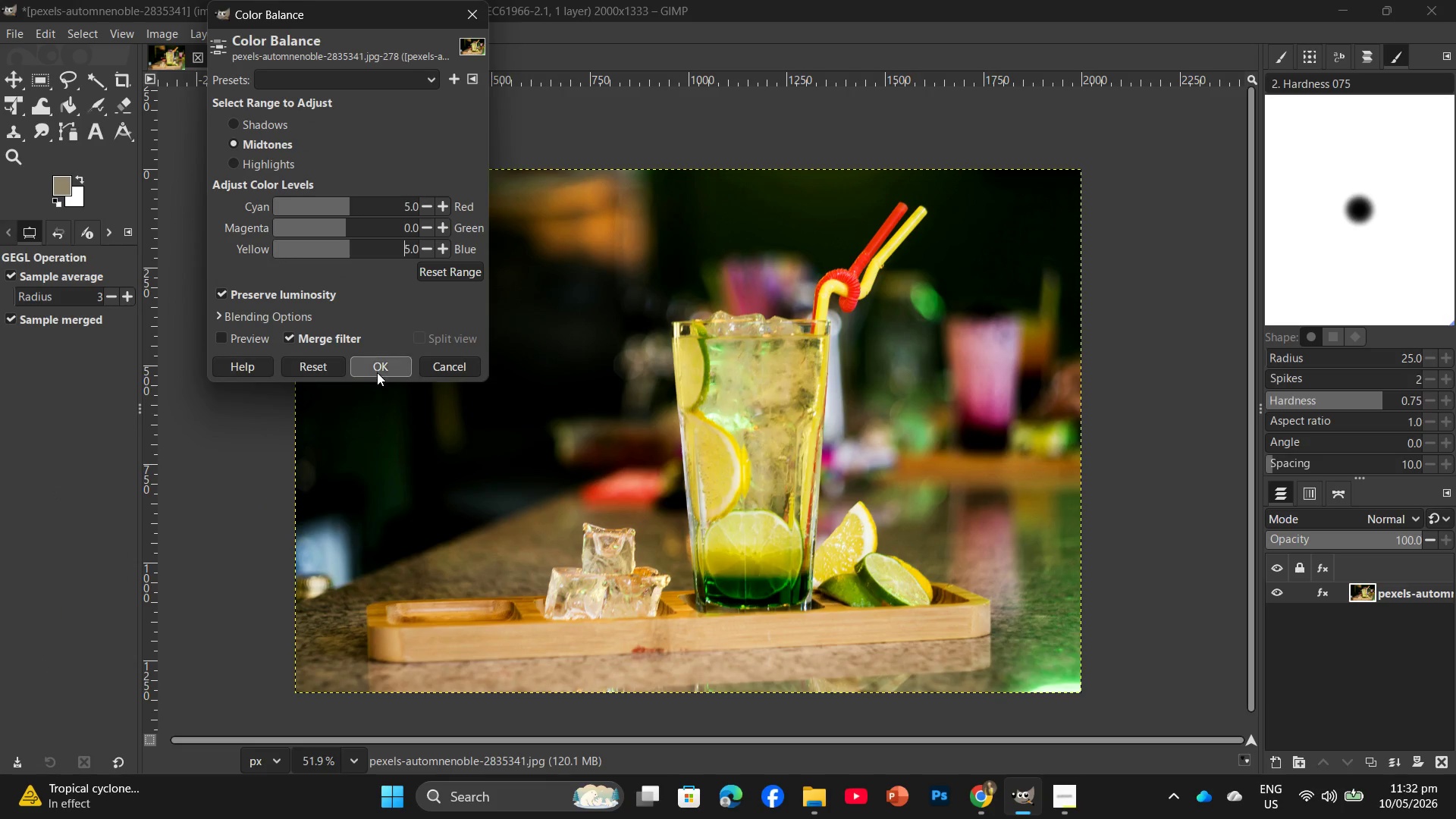 
left_click([376, 369])
 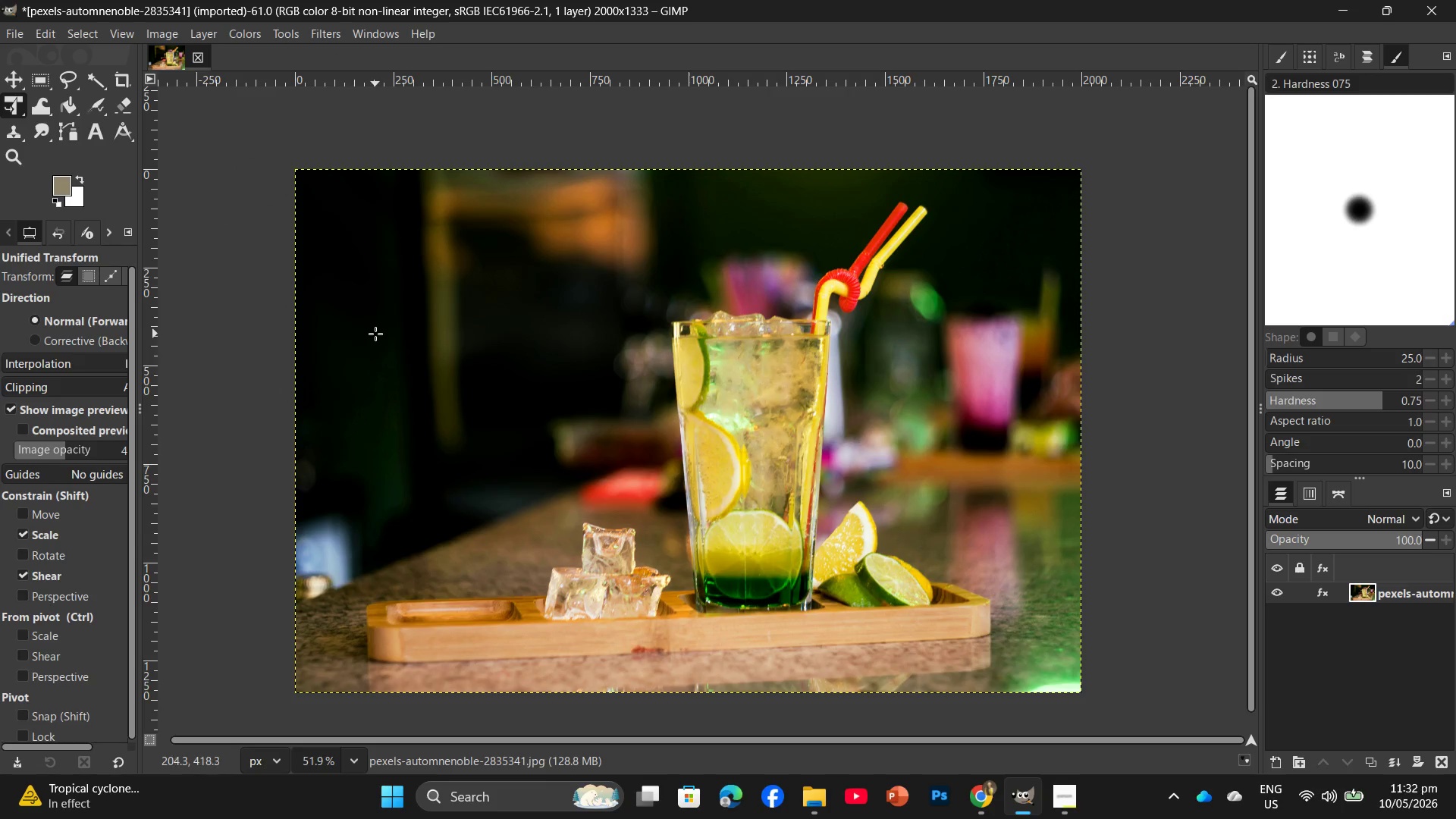 
key(Control+Shift+E)
 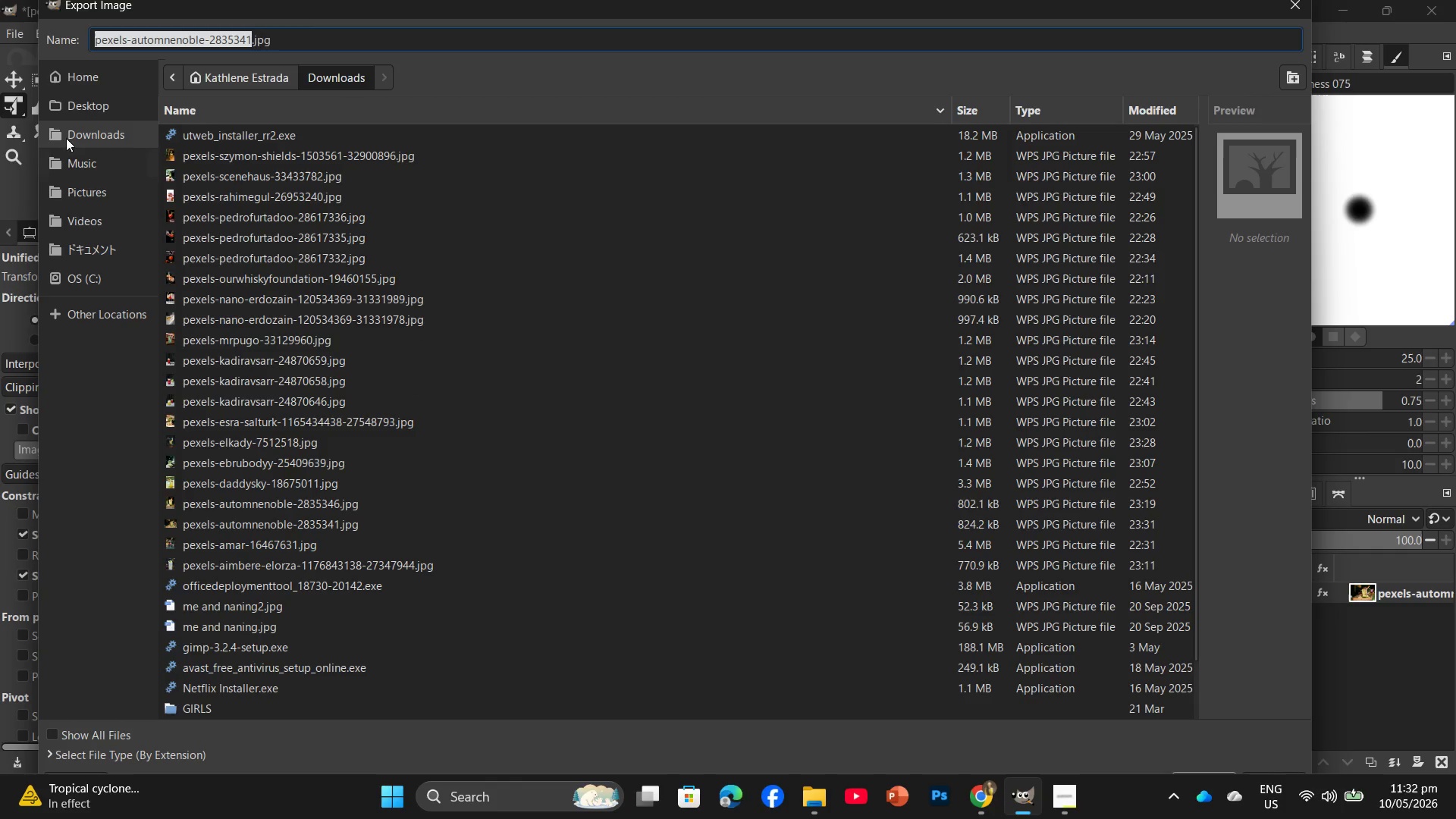 
left_click([80, 113])
 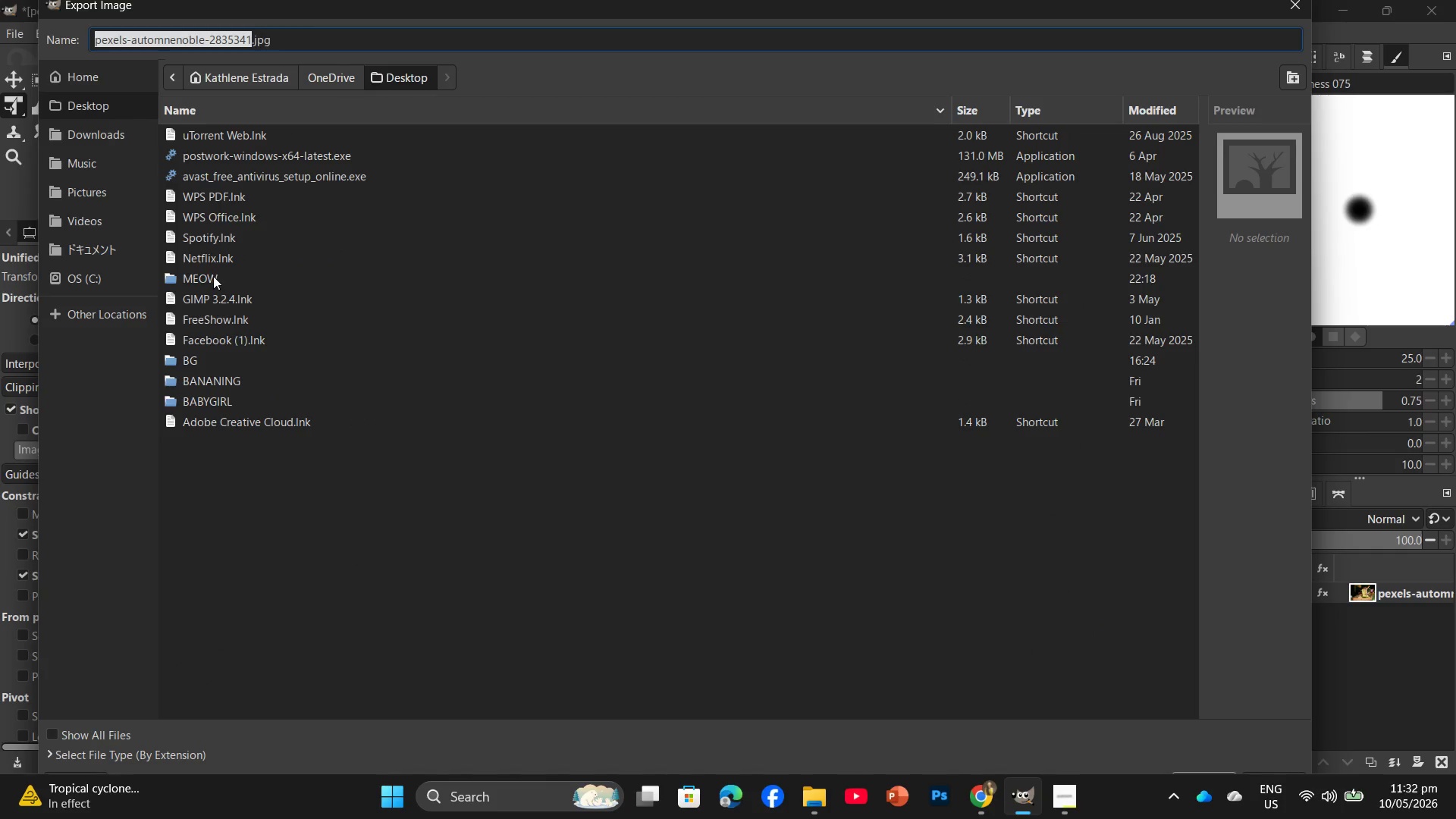 
double_click([213, 276])
 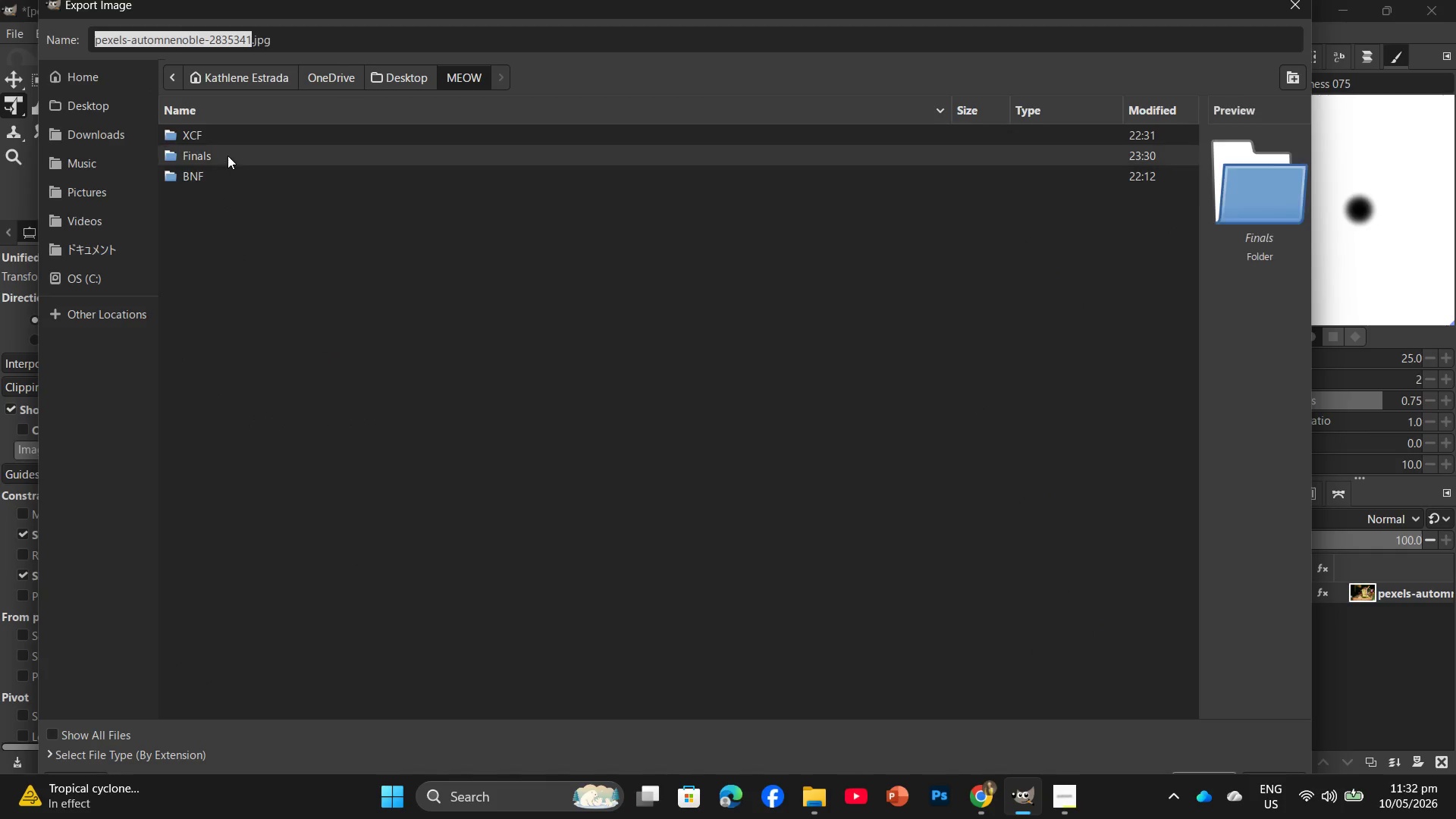 
double_click([228, 155])
 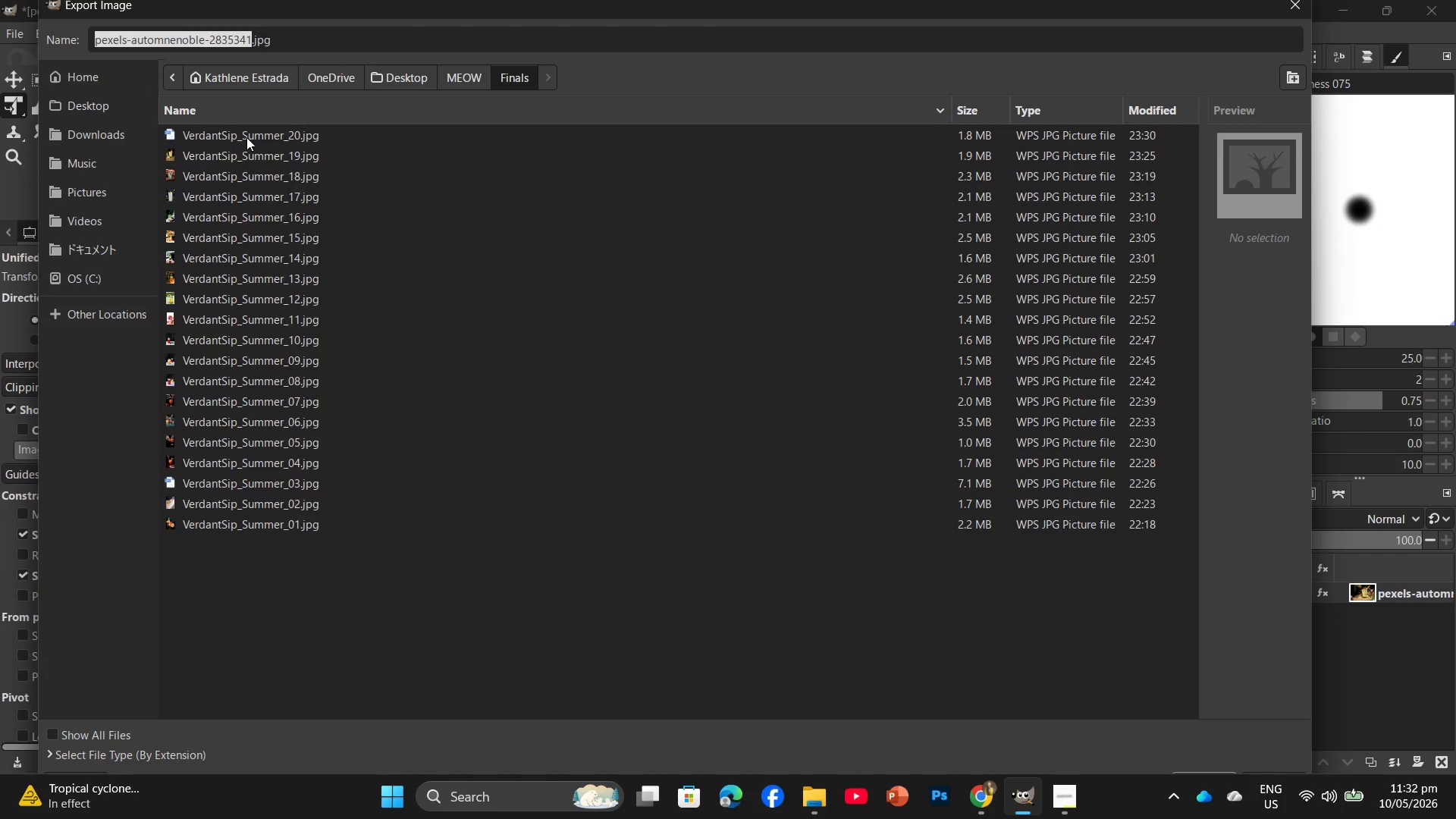 
left_click([246, 137])
 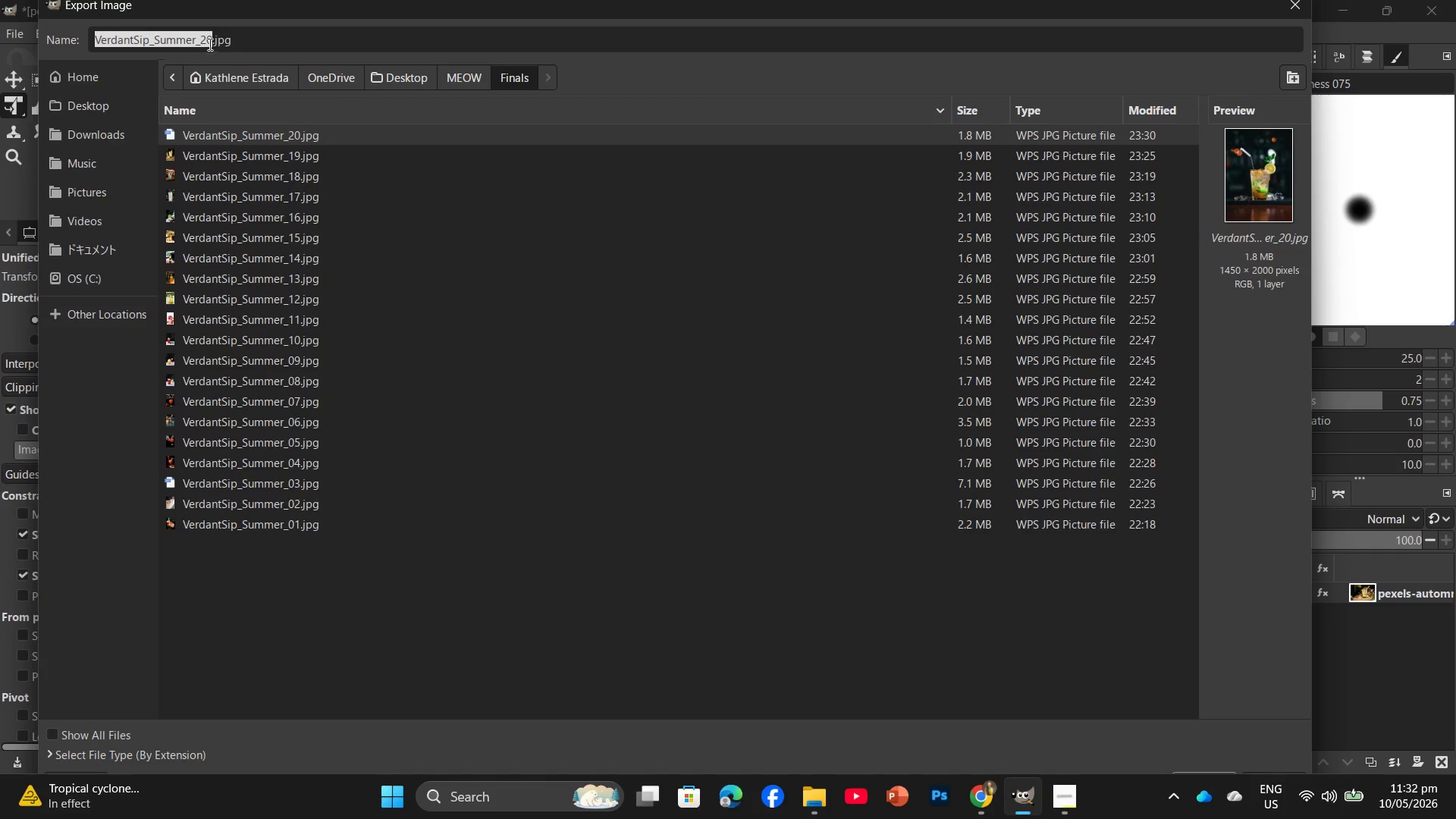 
left_click([210, 37])
 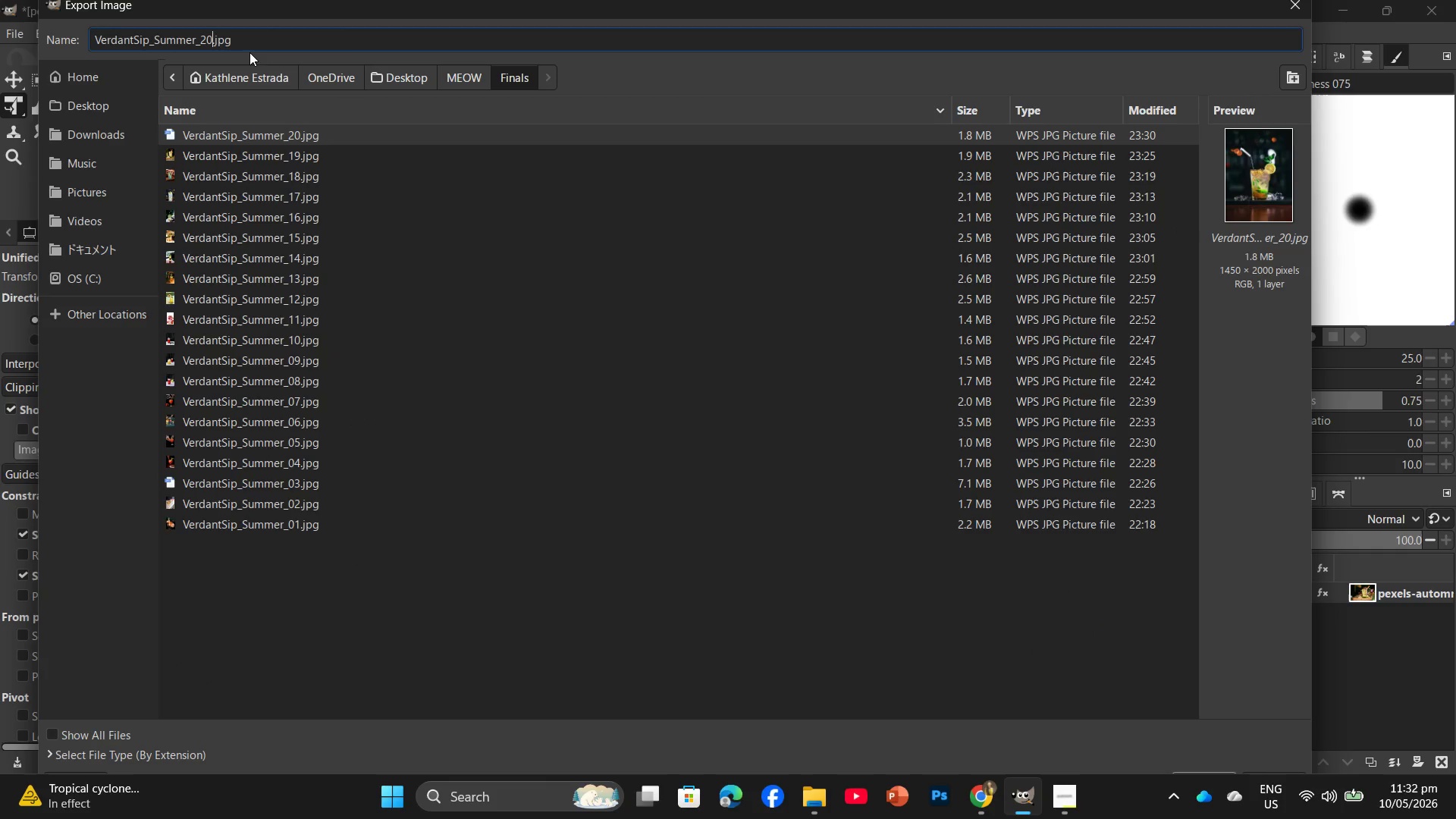 
key(Backspace)
 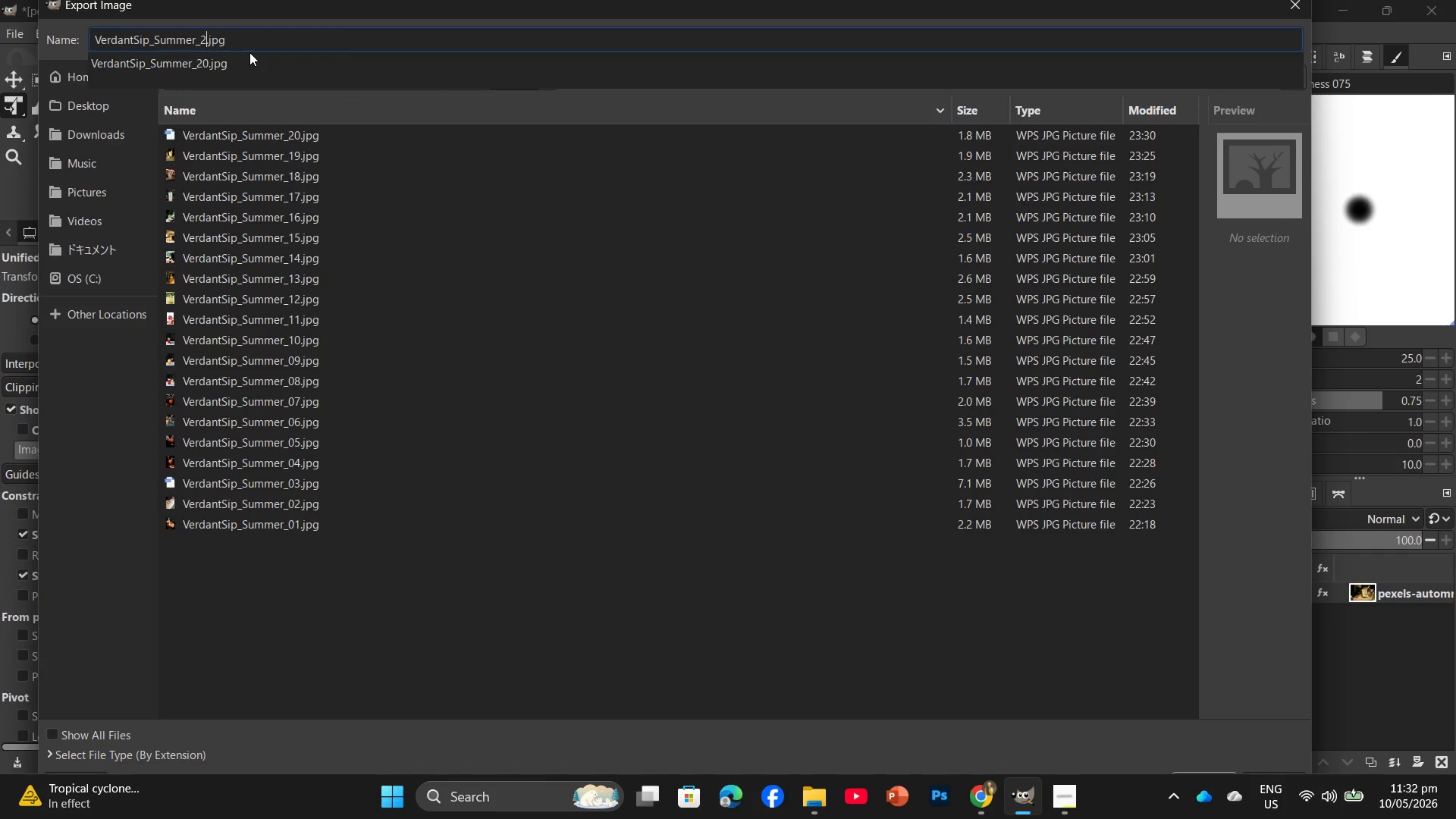 
key(Numpad1)
 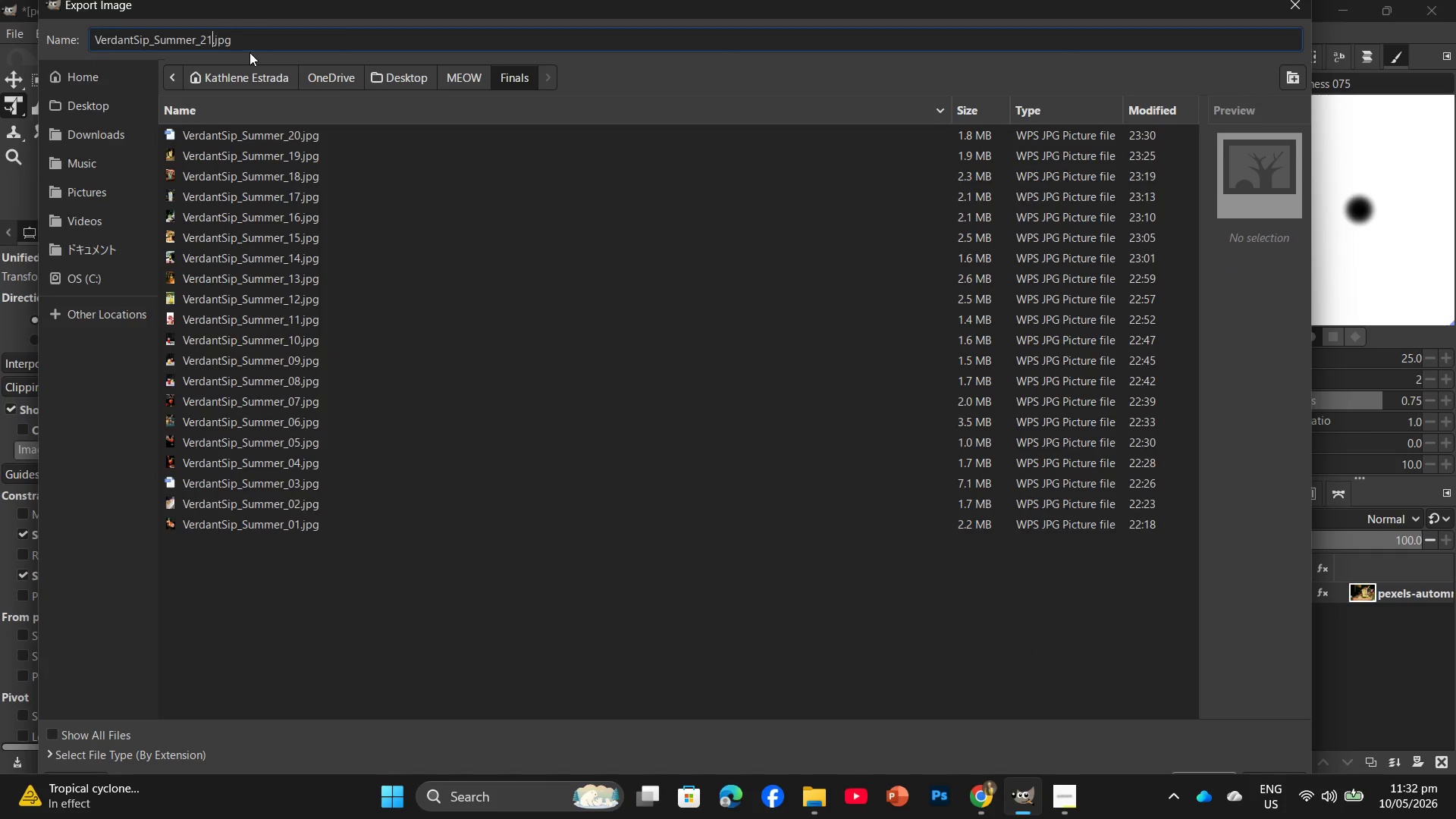 
key(Enter)
 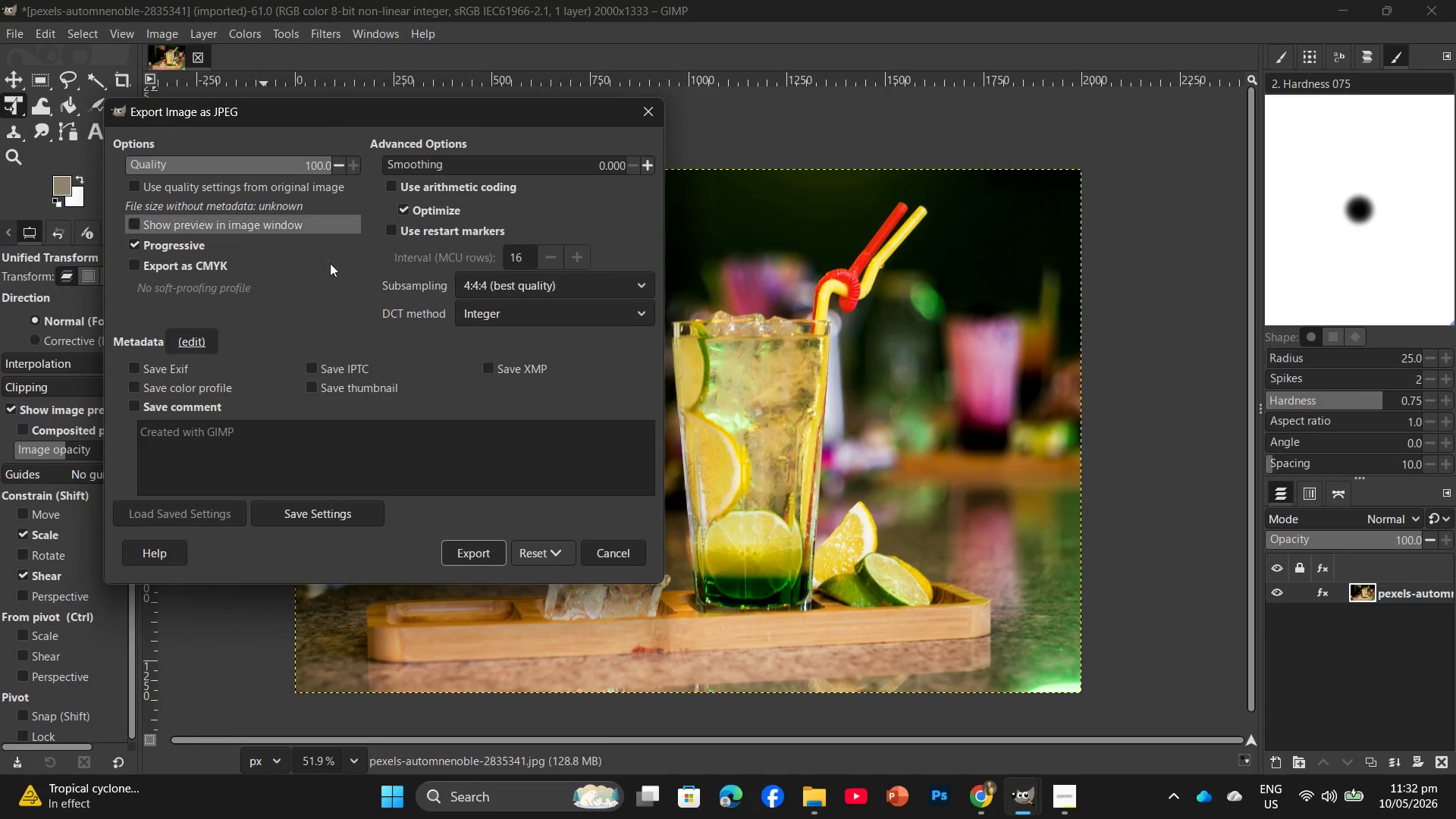 
left_click([457, 551])
 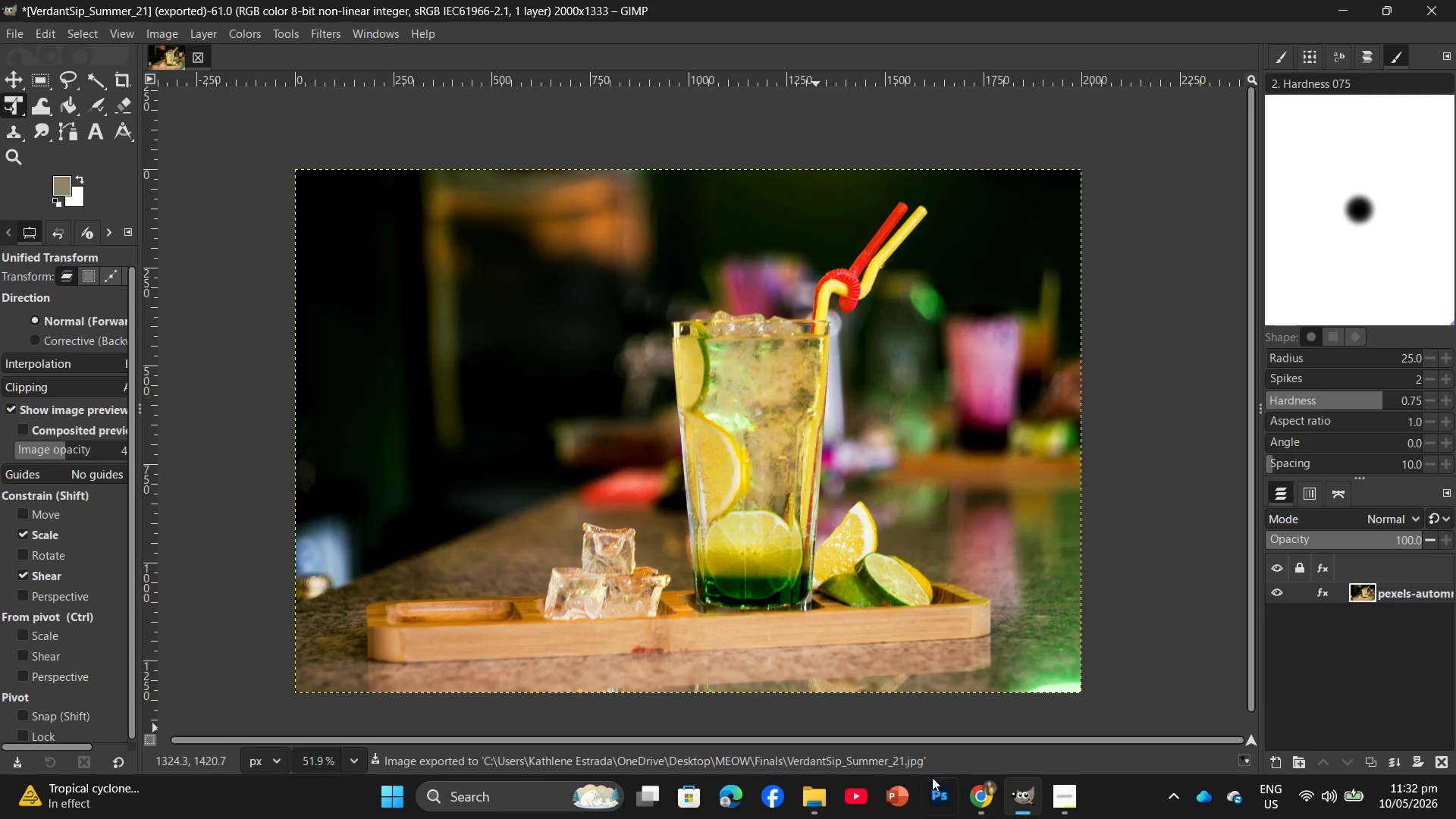 
left_click([982, 807])
 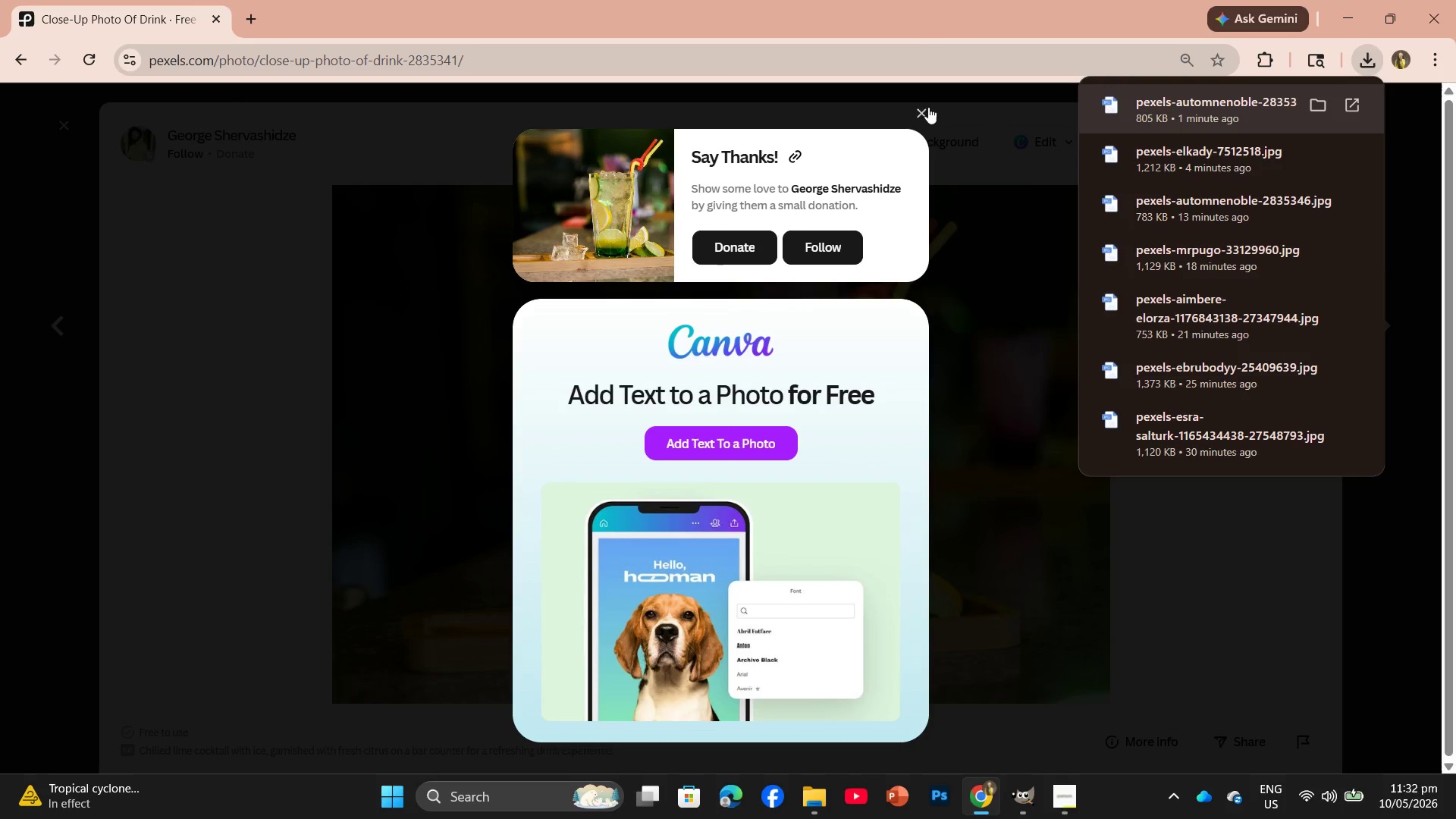 
left_click([927, 109])
 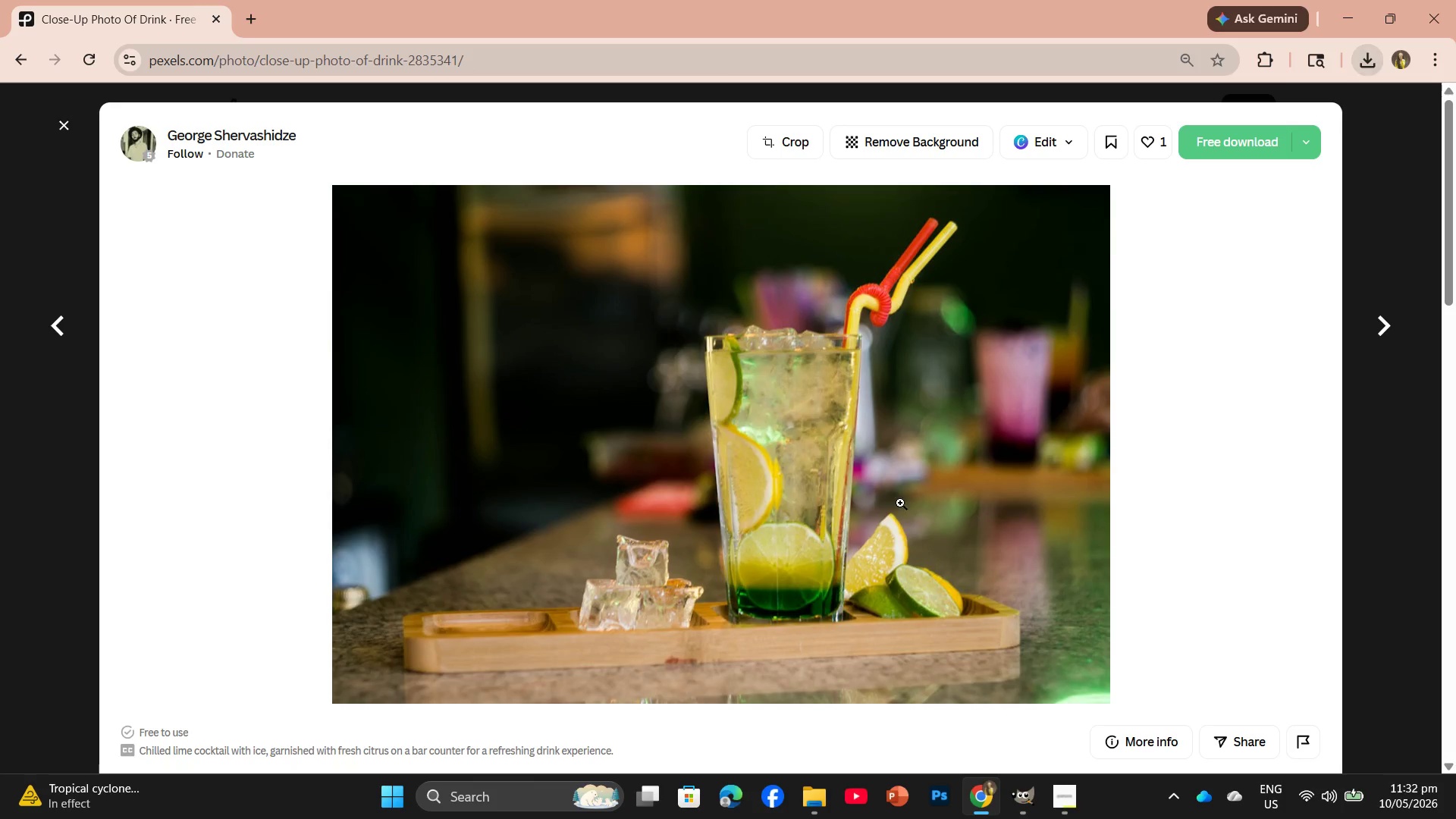 
scroll: coordinate [893, 555], scroll_direction: down, amount: 8.0
 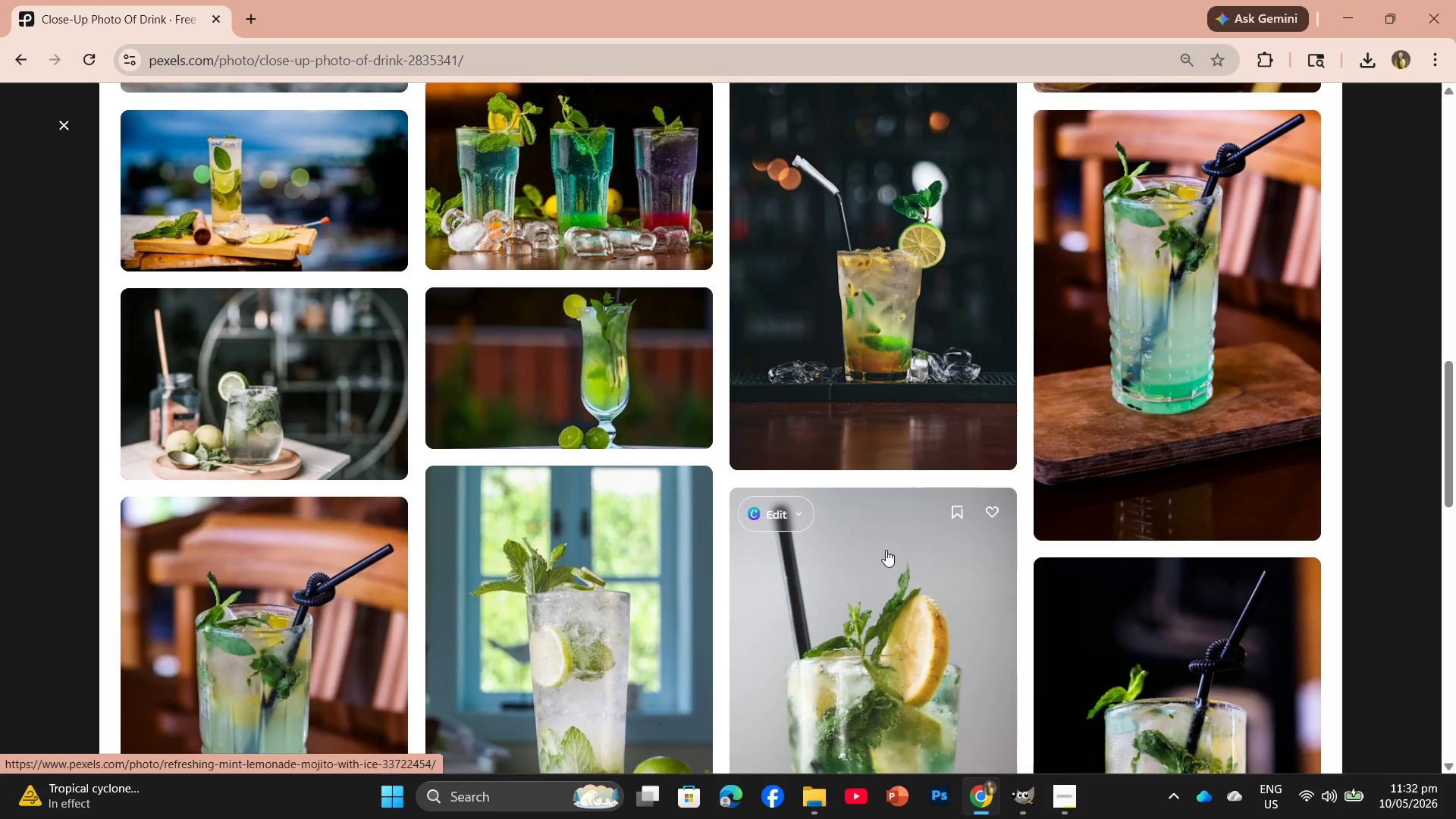 
left_click([625, 163])
 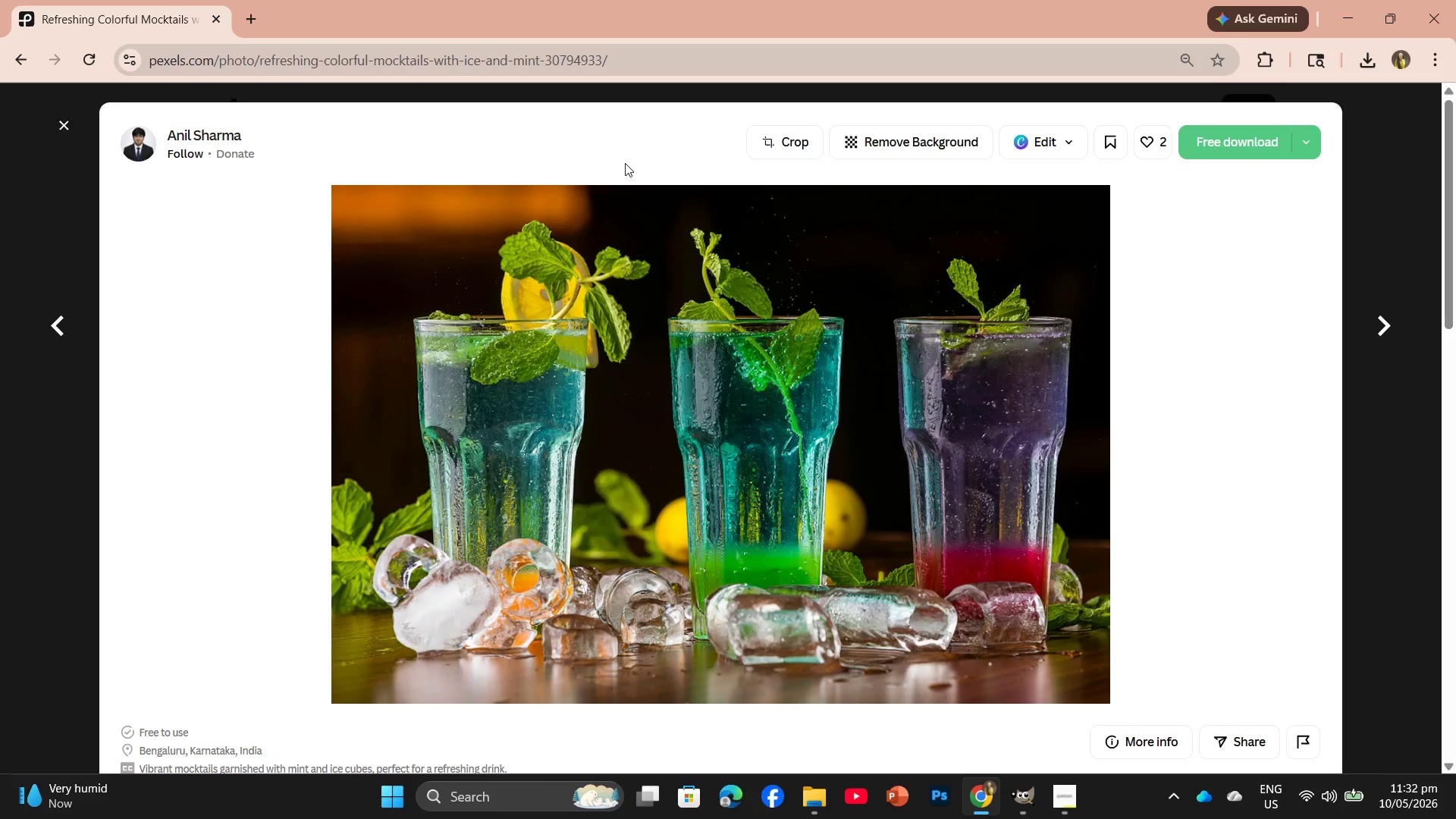 
wait(6.78)
 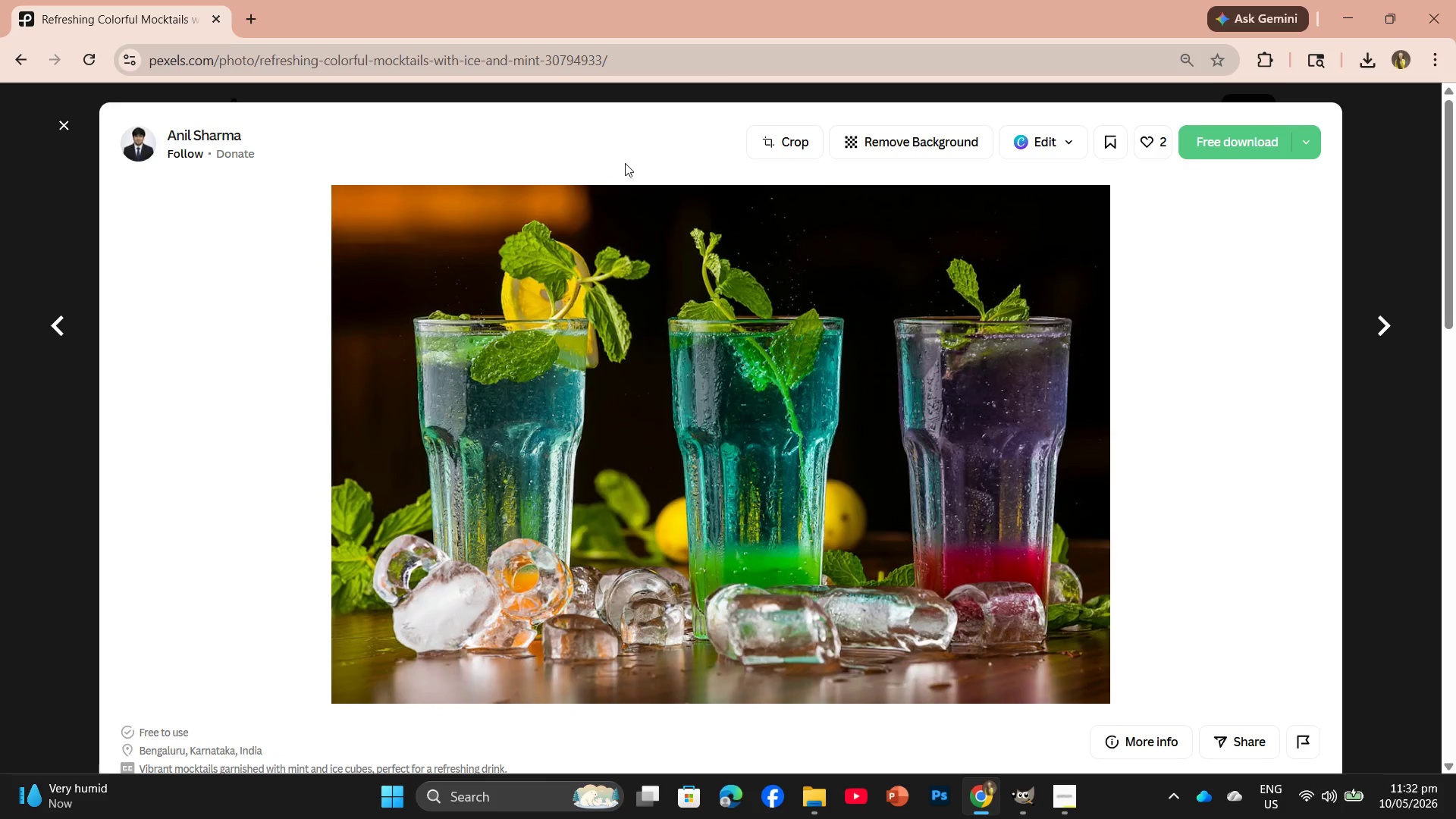 
left_click([1192, 146])
 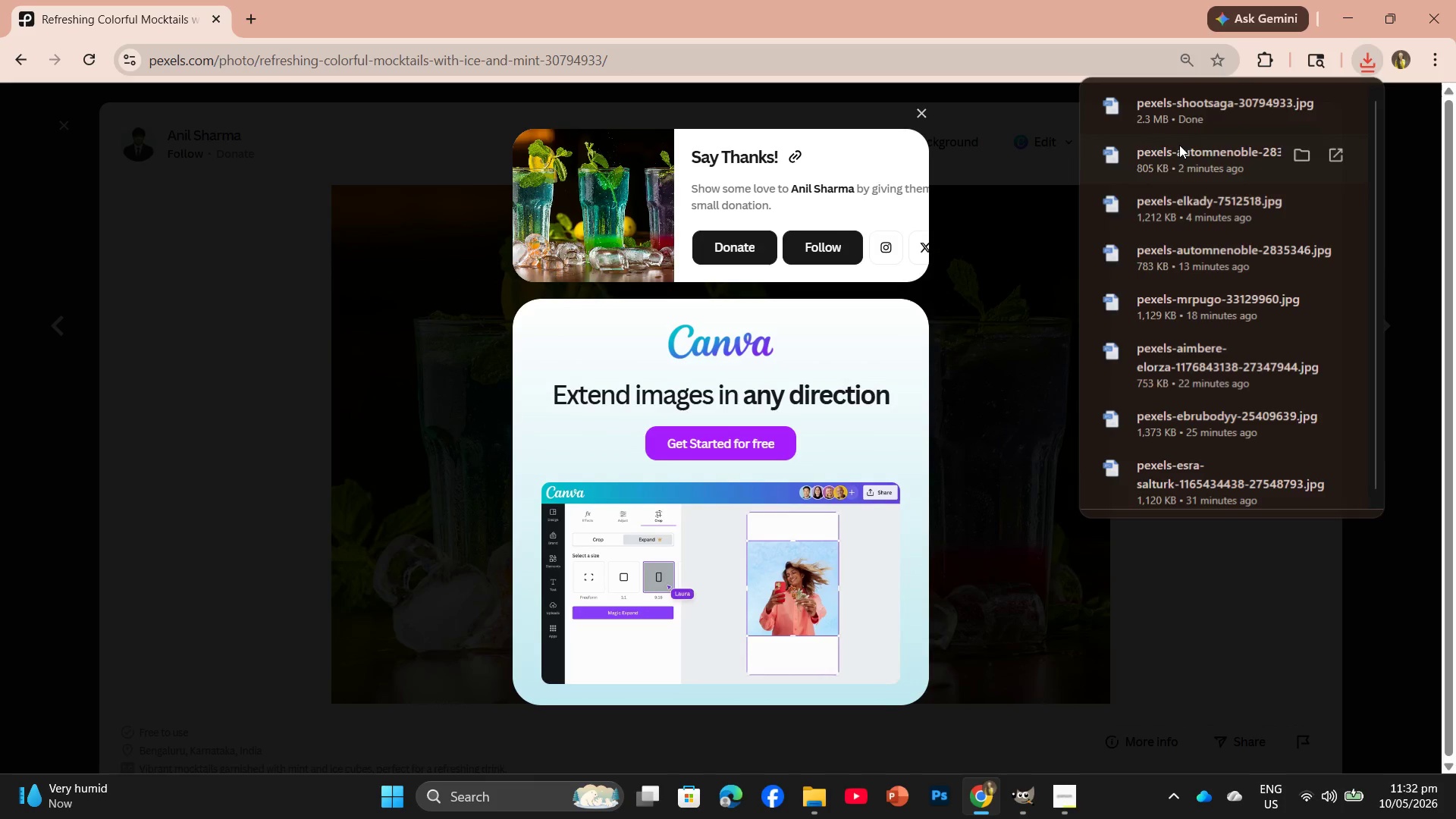 
left_click_drag(start_coordinate=[1181, 121], to_coordinate=[414, 51])
 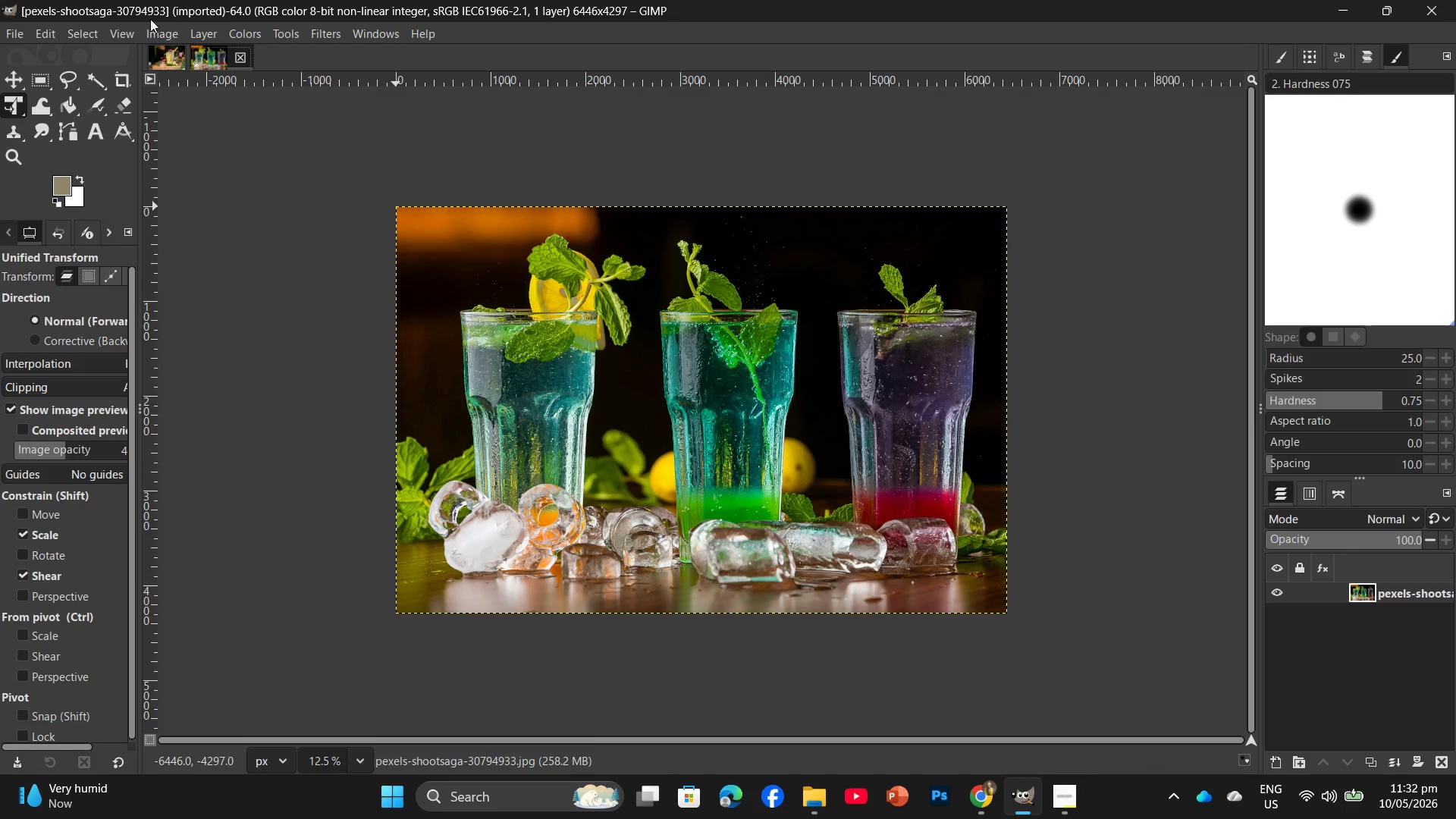 
left_click([149, 31])
 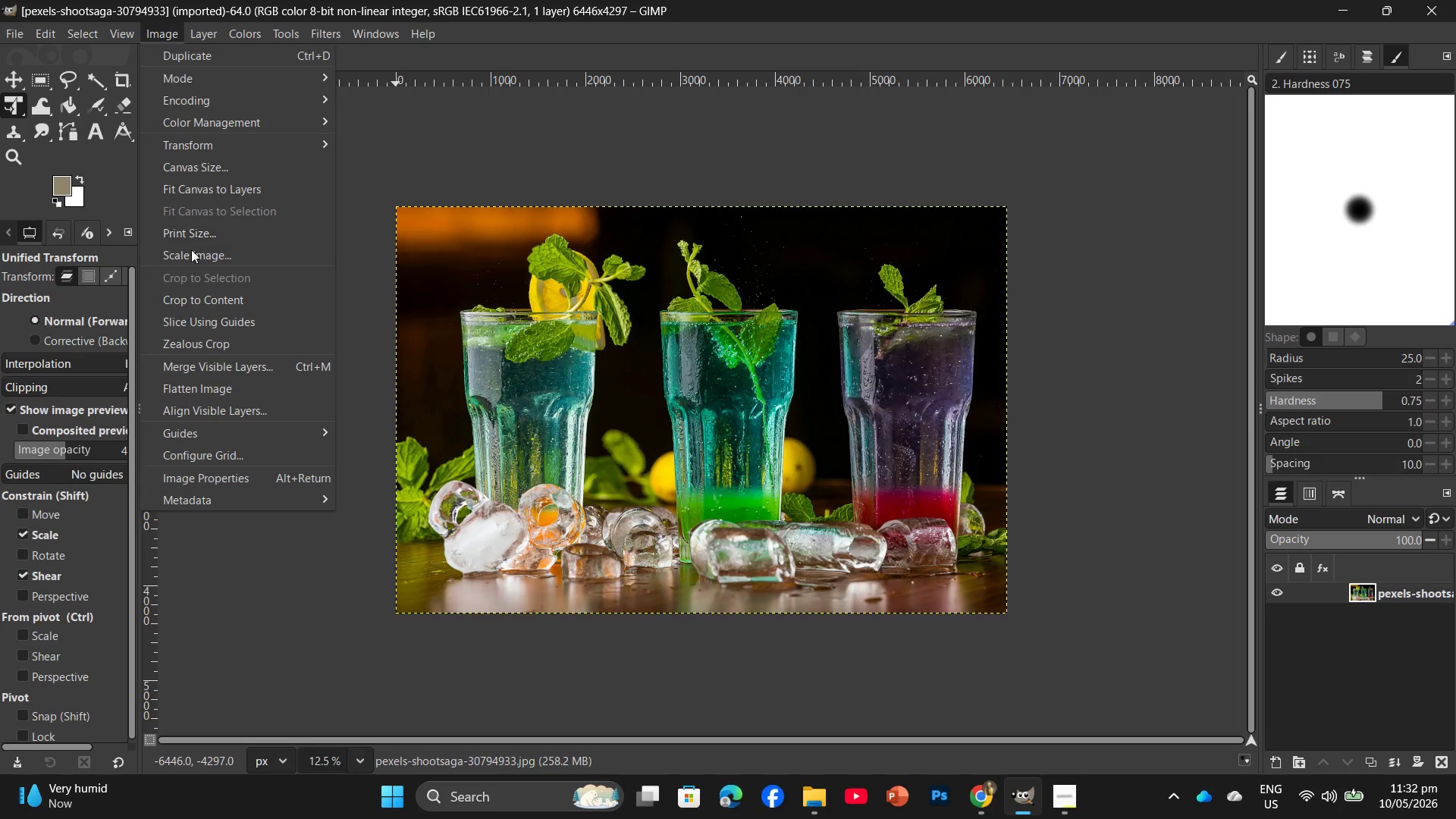 
left_click([191, 249])
 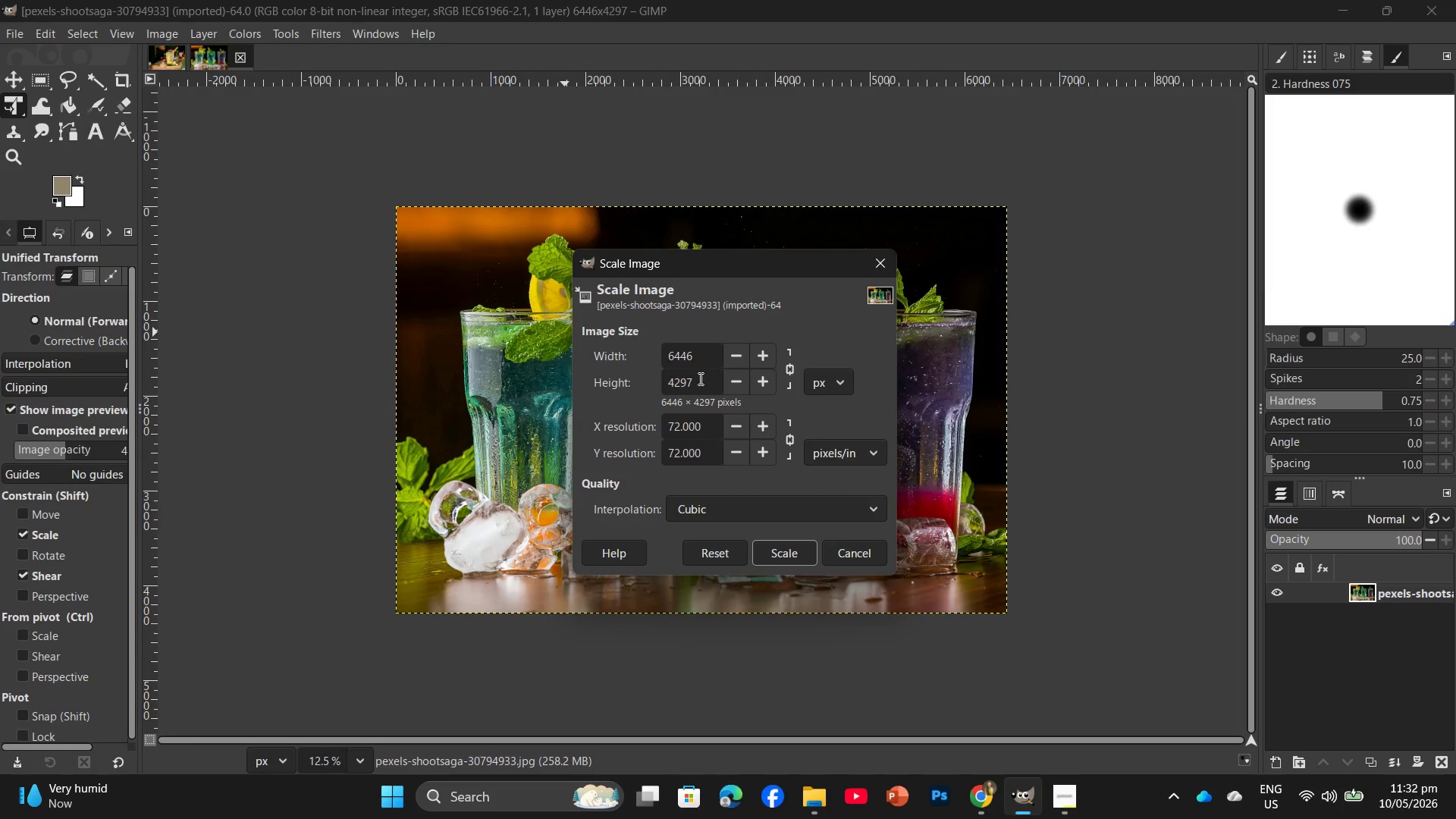 
left_click_drag(start_coordinate=[700, 356], to_coordinate=[657, 349])
 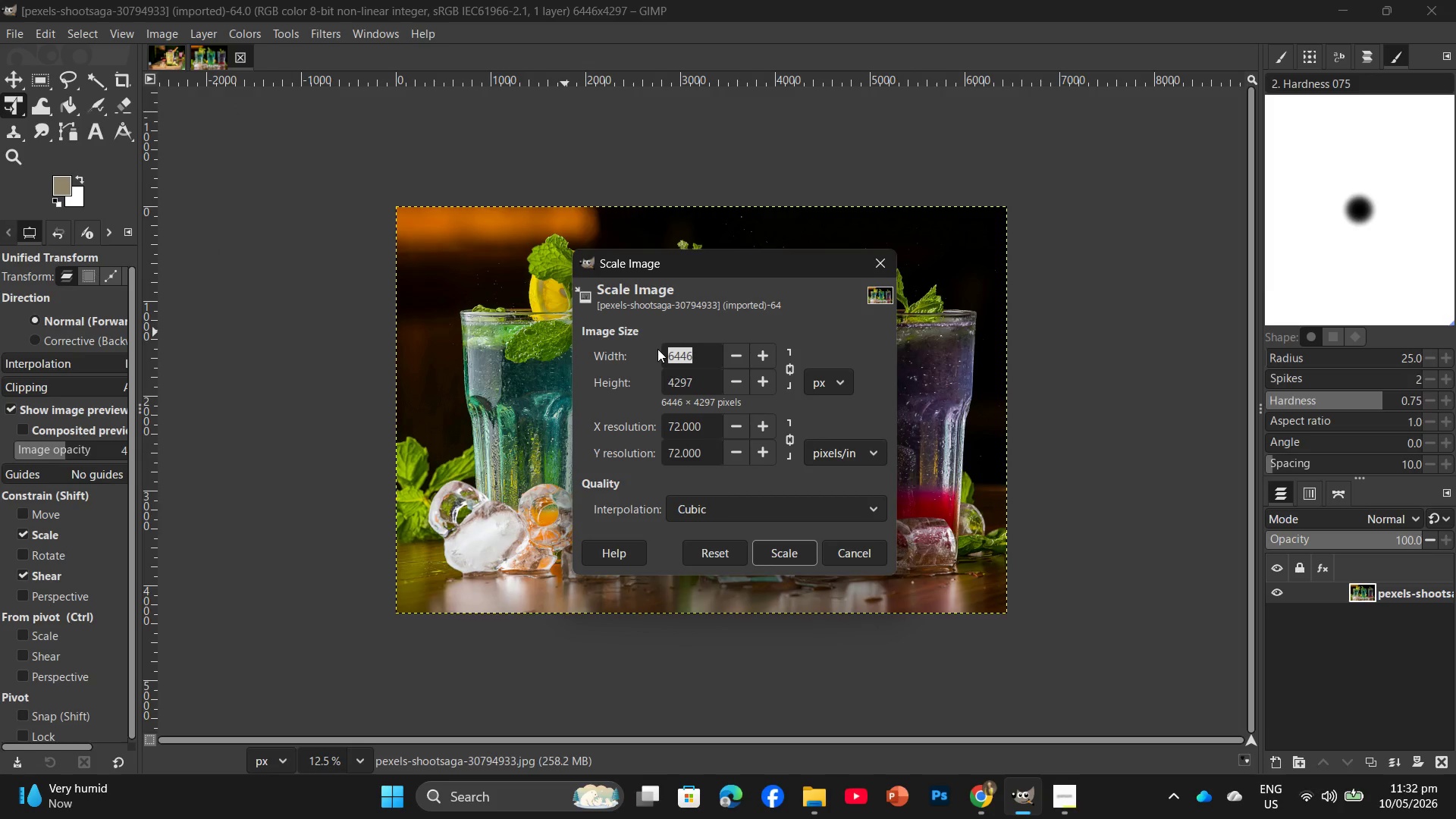 
key(Numpad2)
 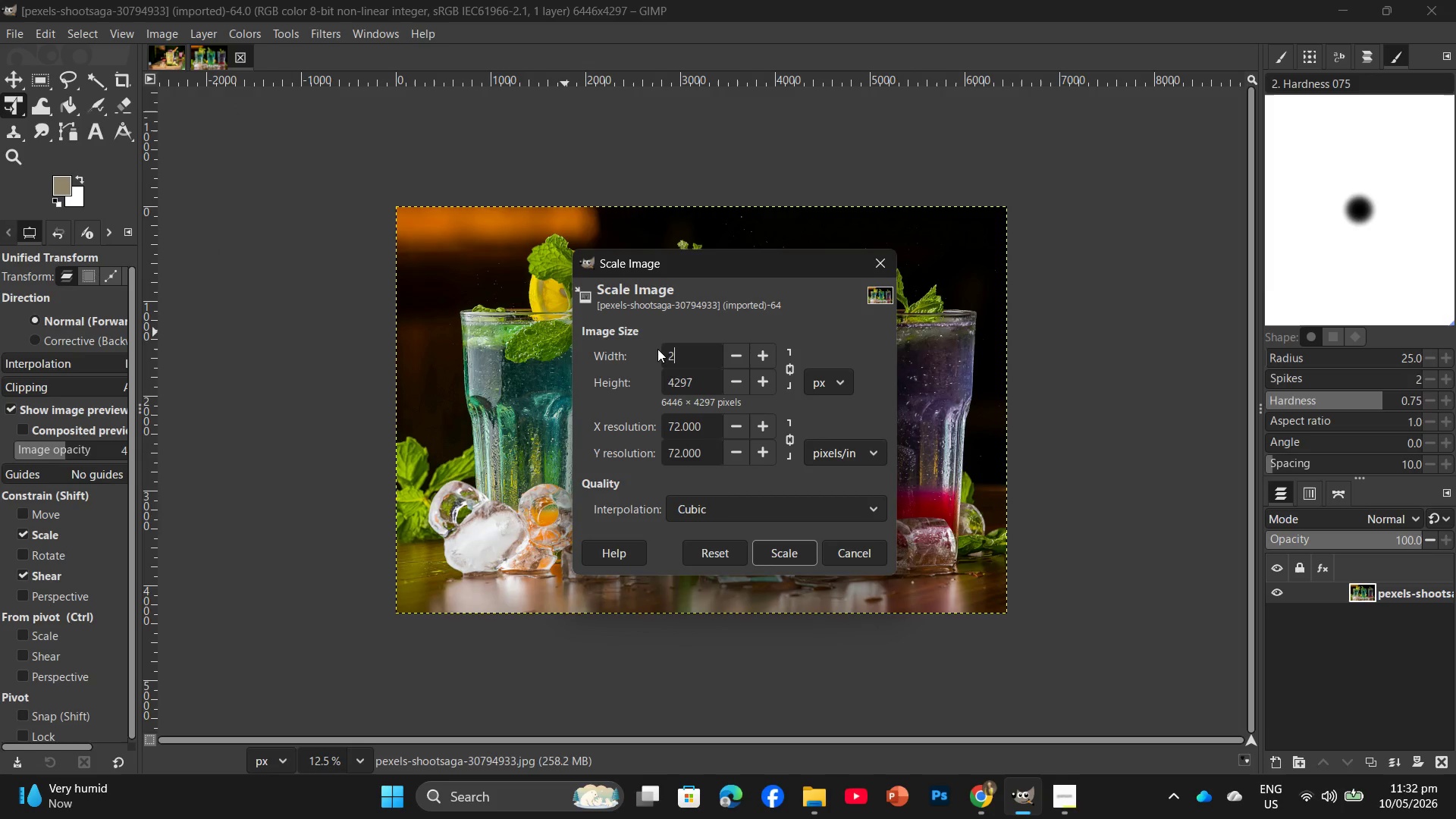 
key(Numpad0)
 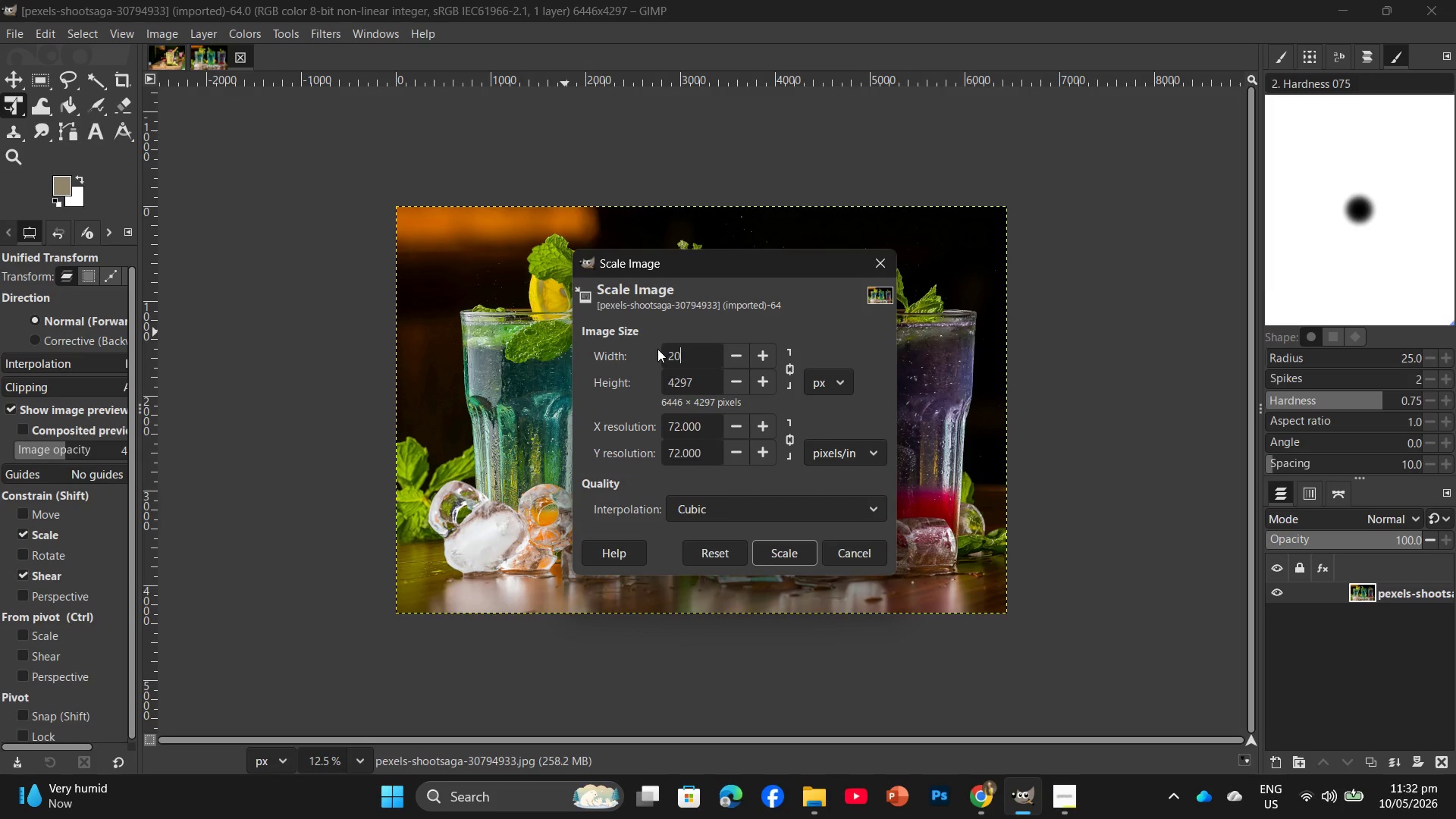 
key(Numpad0)
 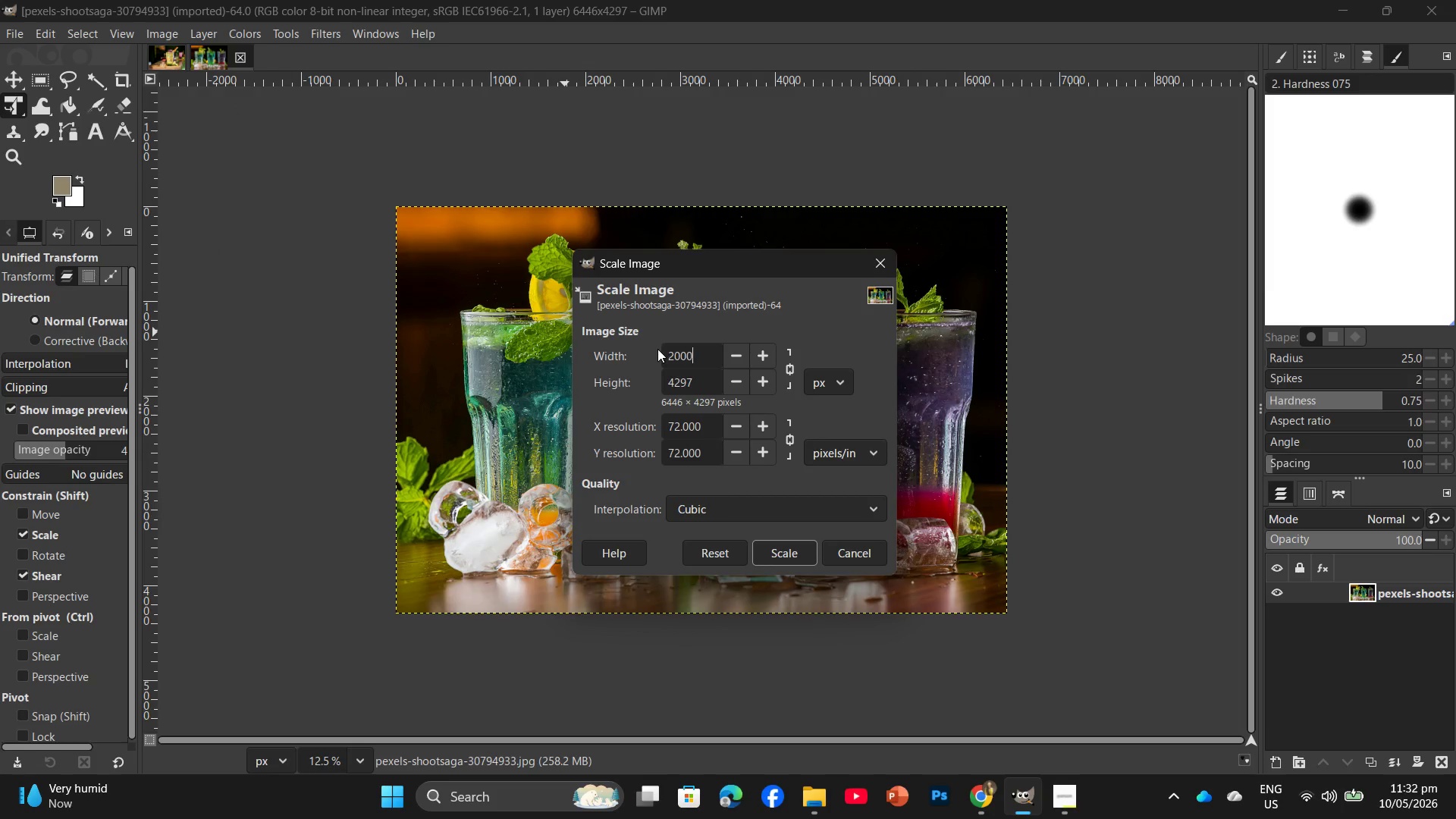 
key(Numpad0)
 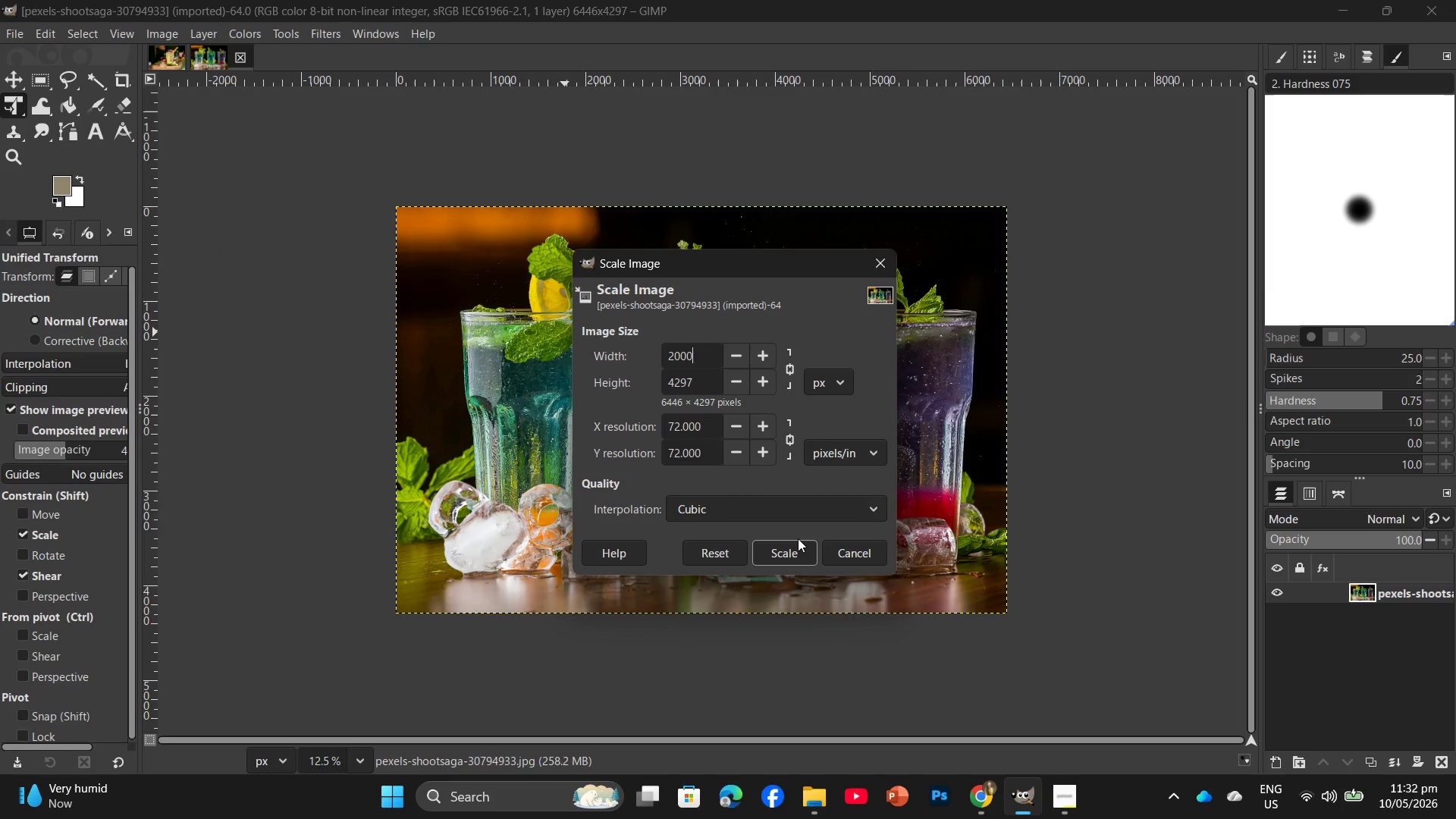 
left_click([786, 555])
 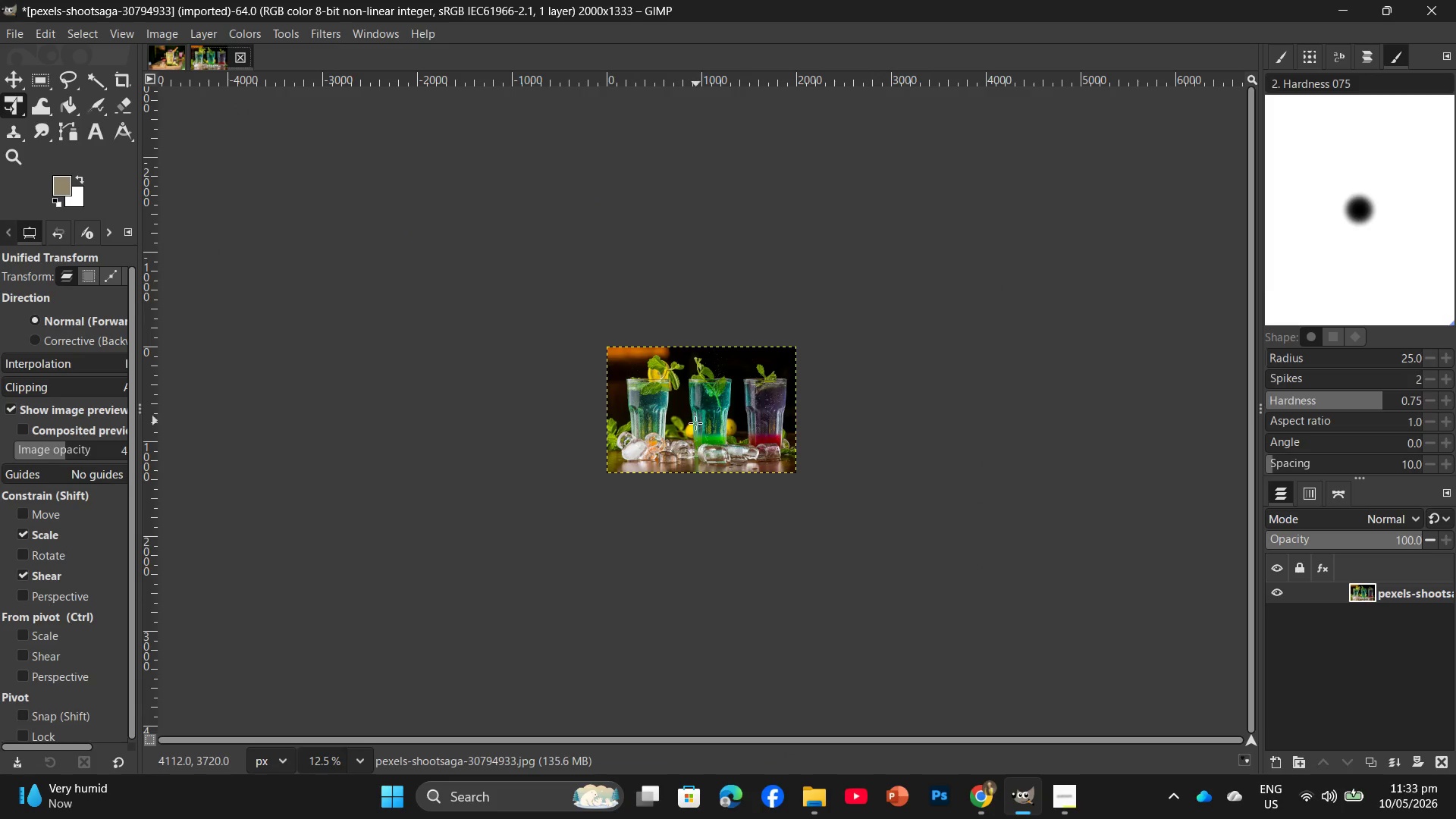 
hold_key(key=ControlLeft, duration=2.8)
scroll: coordinate [698, 406], scroll_direction: up, amount: 15.0
 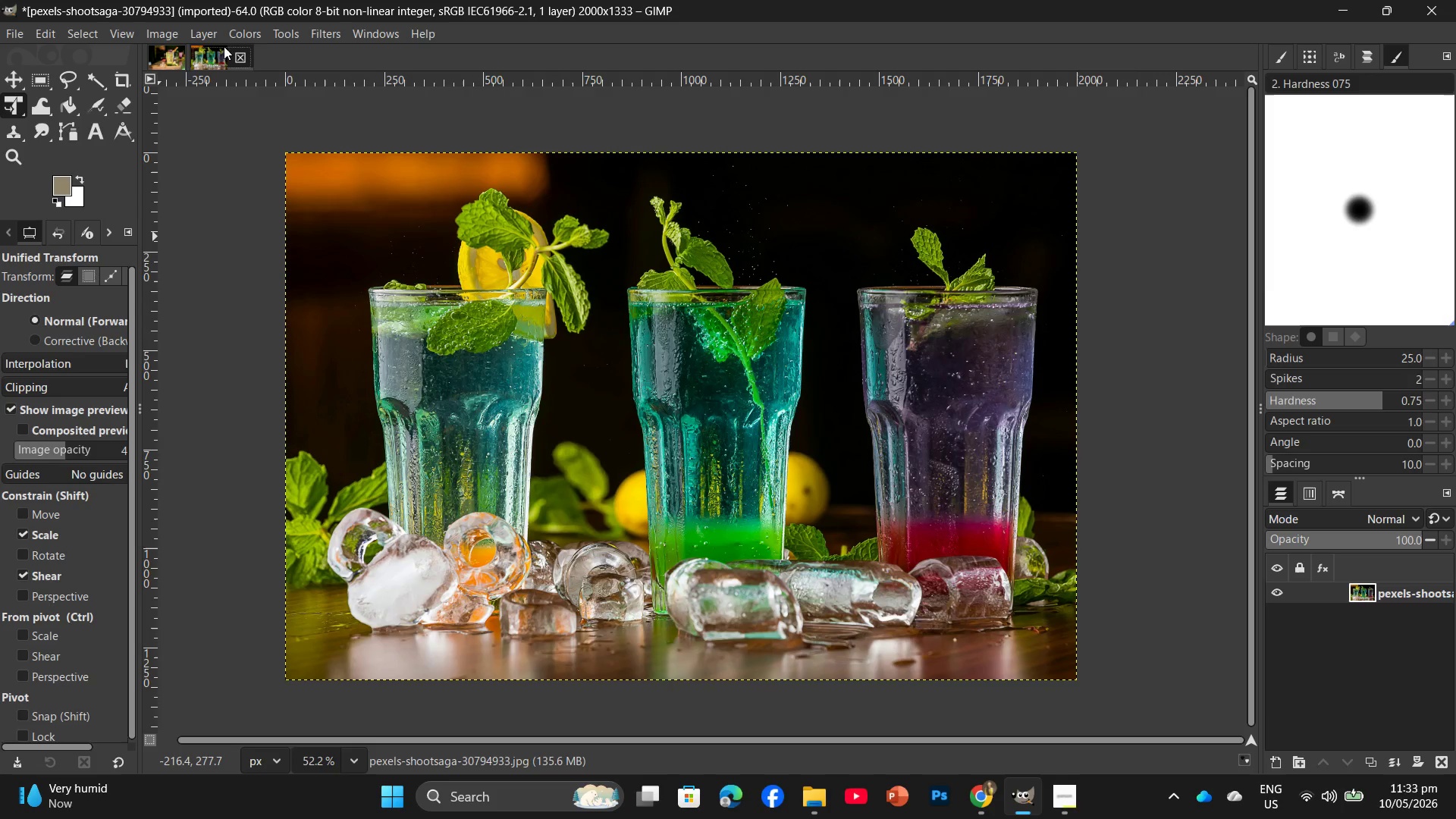 
left_click([253, 30])
 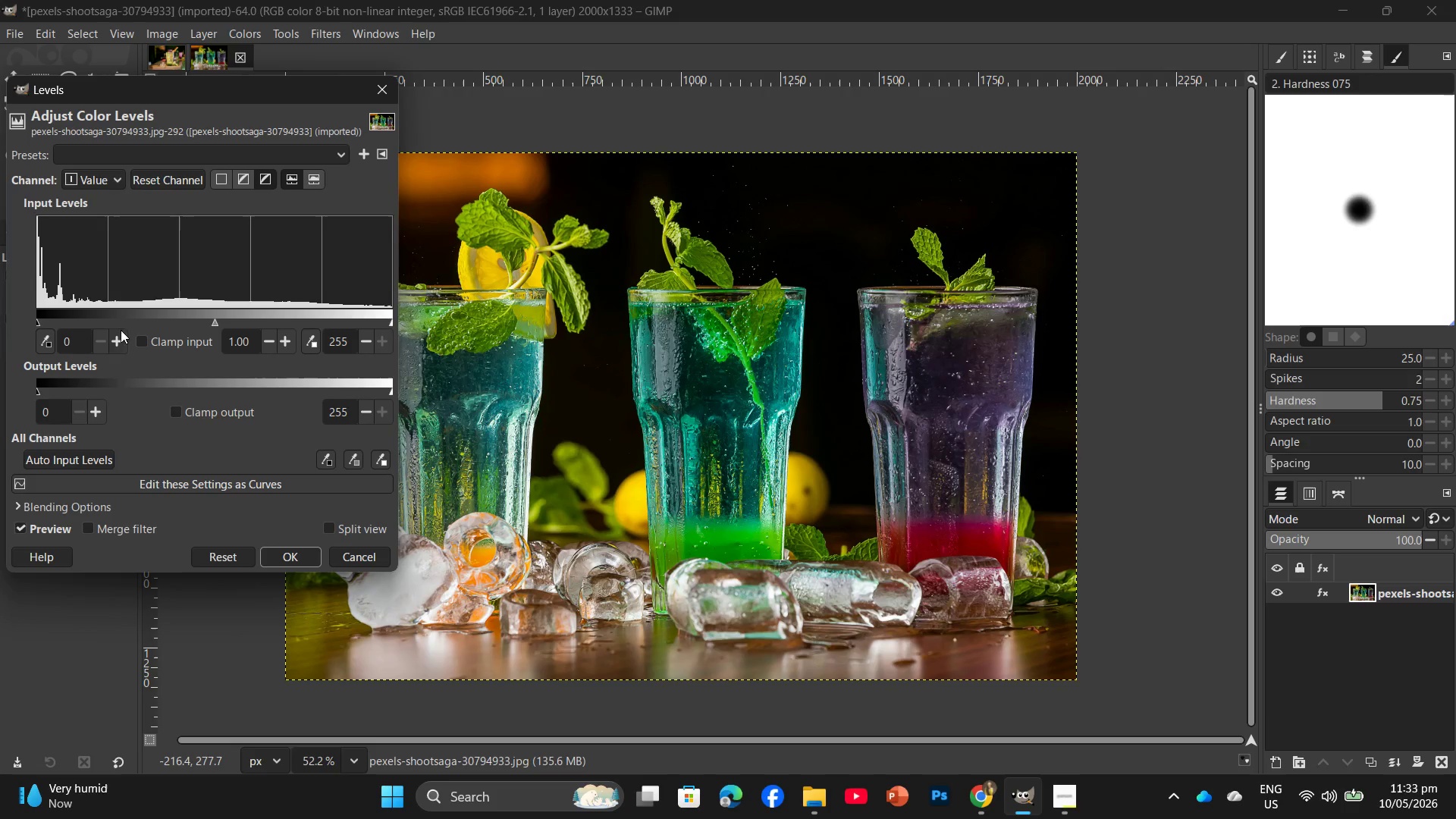 
double_click([113, 337])
 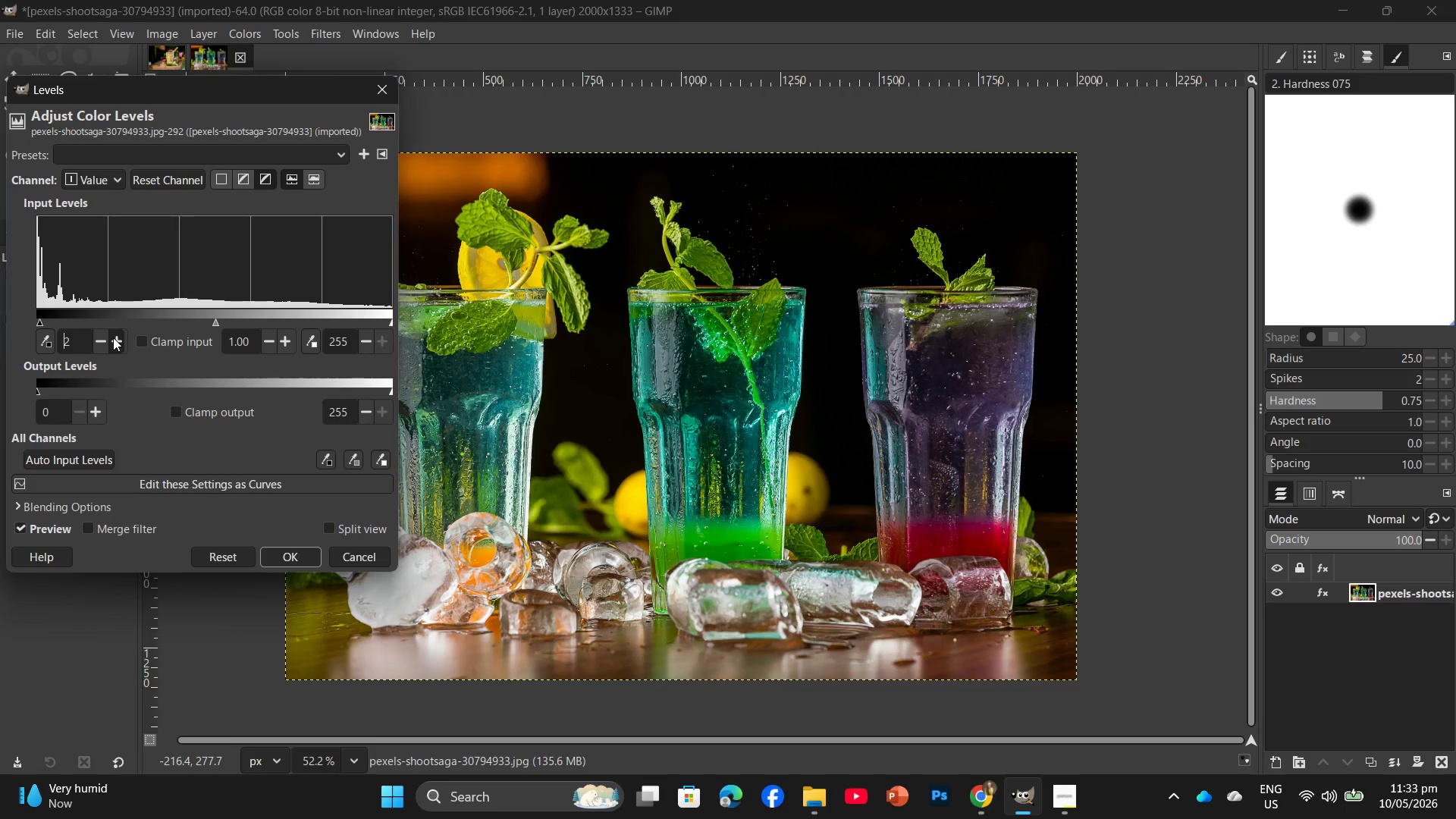 
triple_click([113, 337])
 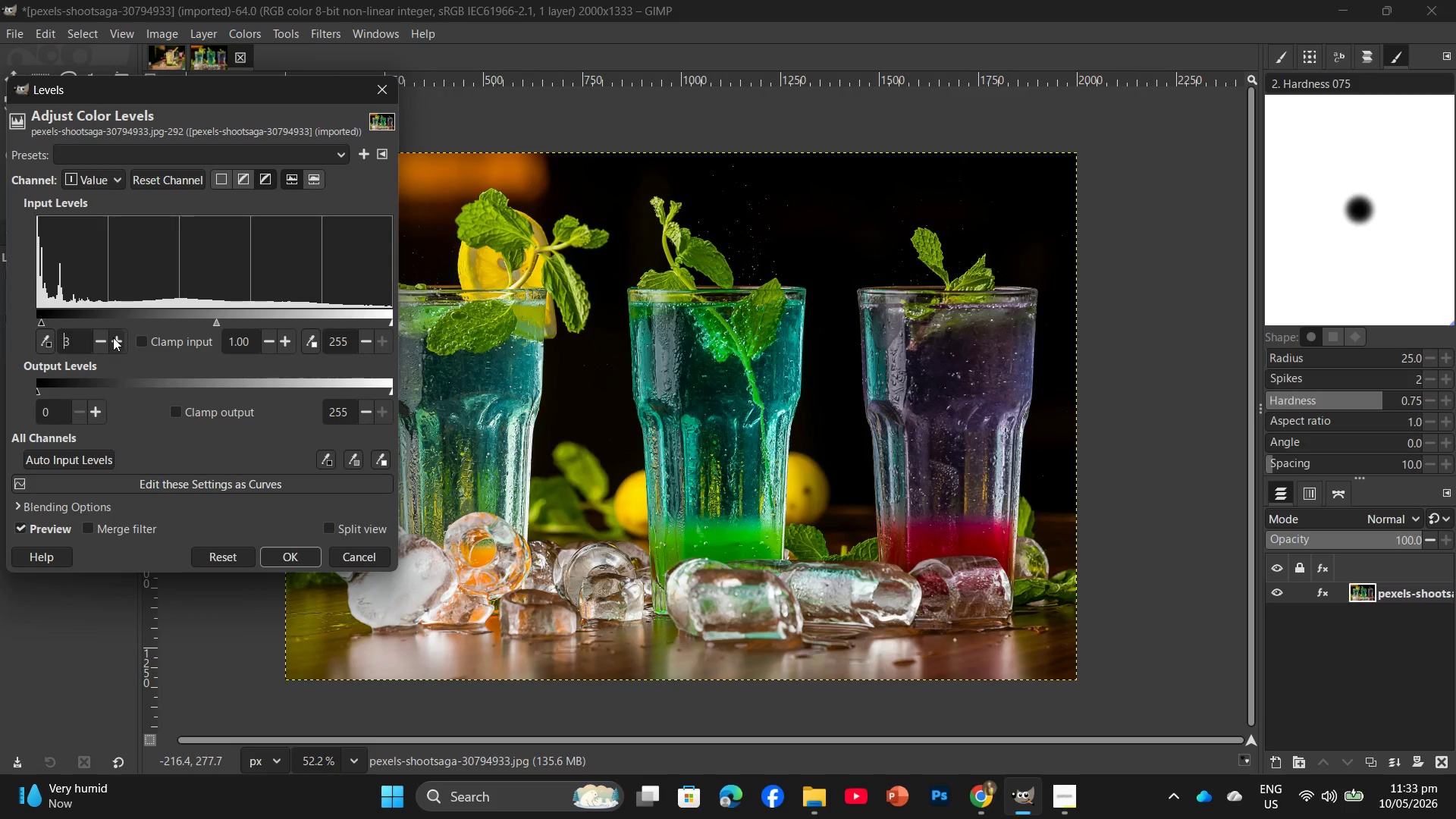 
triple_click([113, 337])
 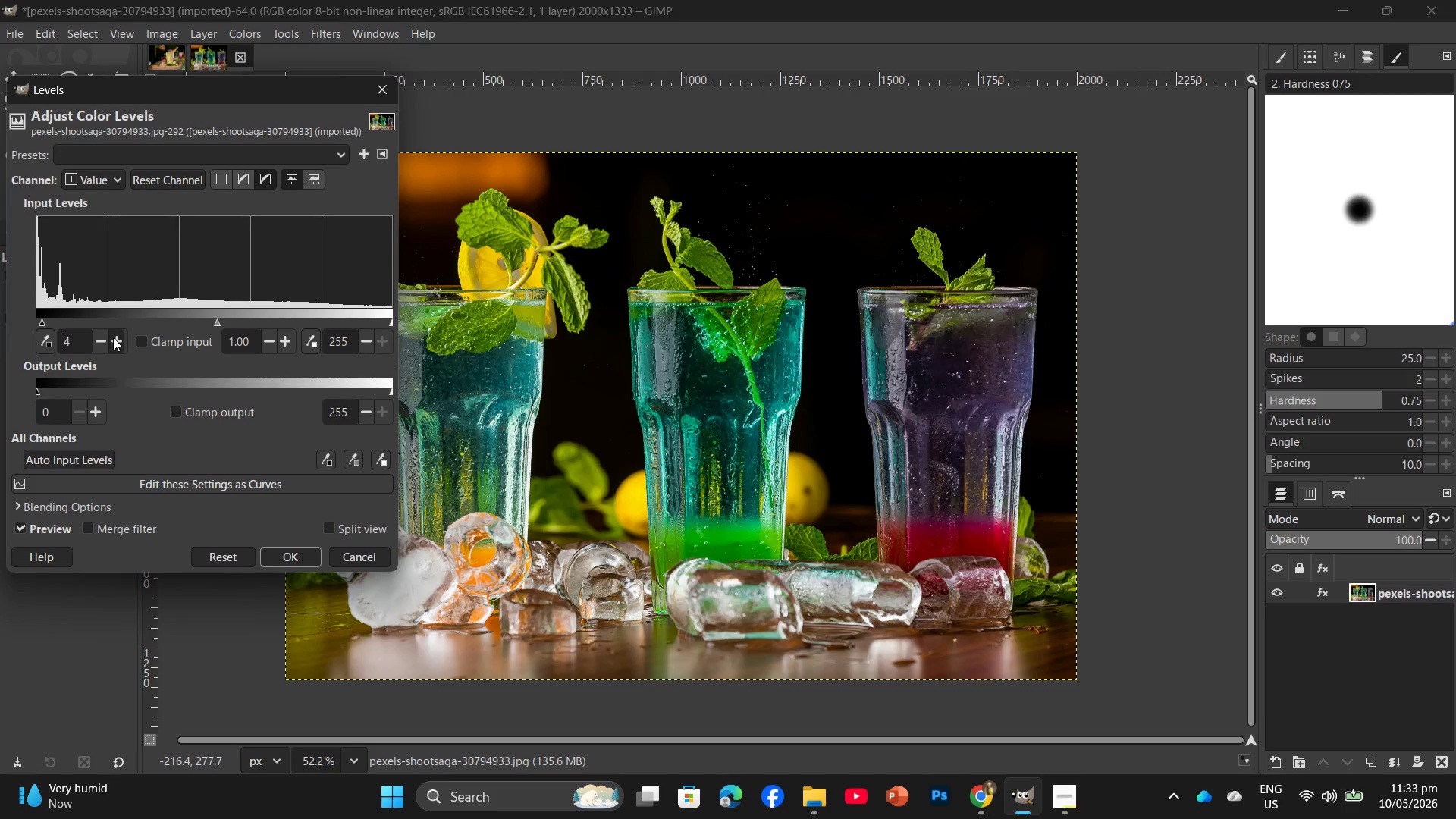 
triple_click([113, 337])
 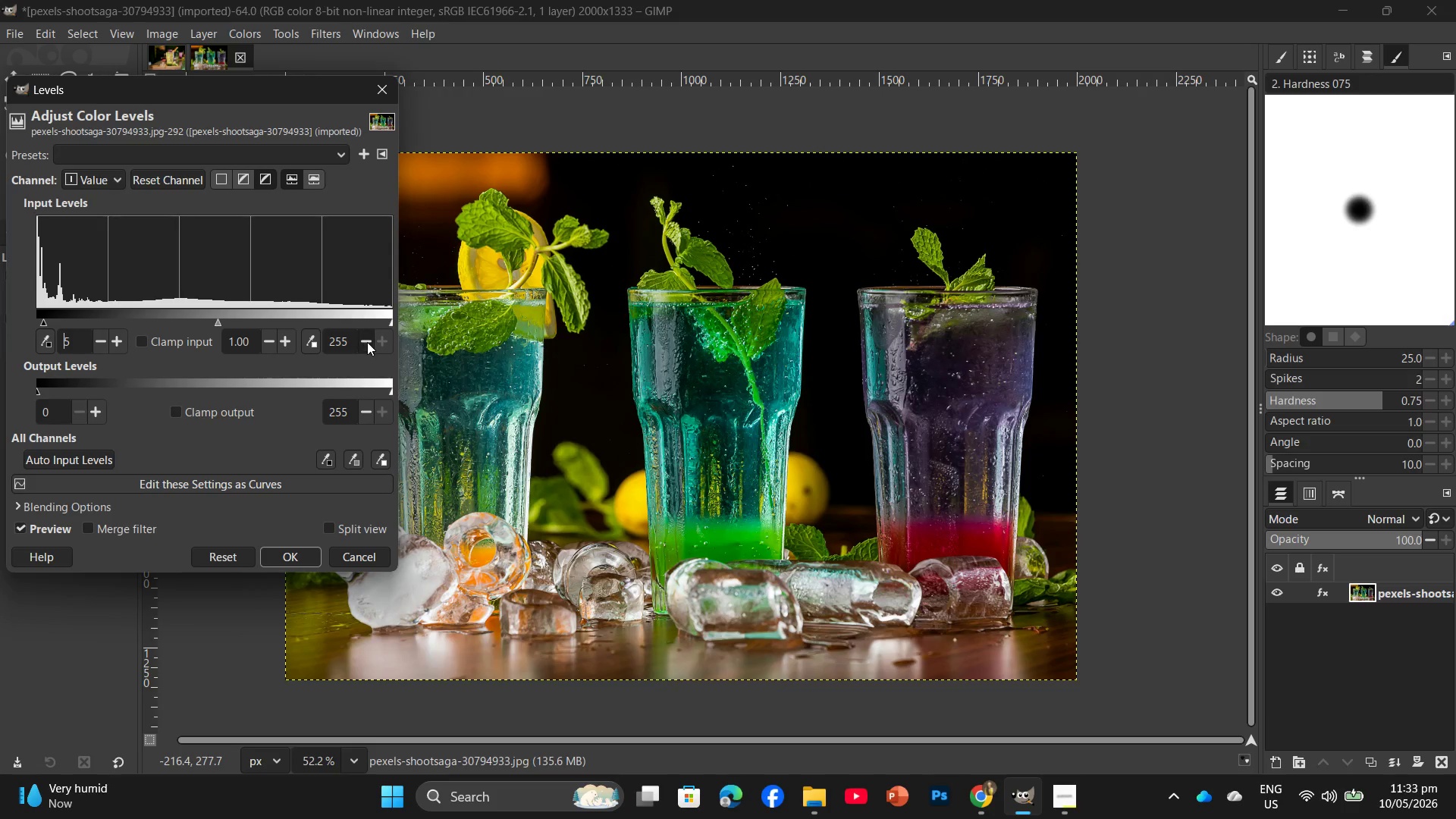 
double_click([367, 342])
 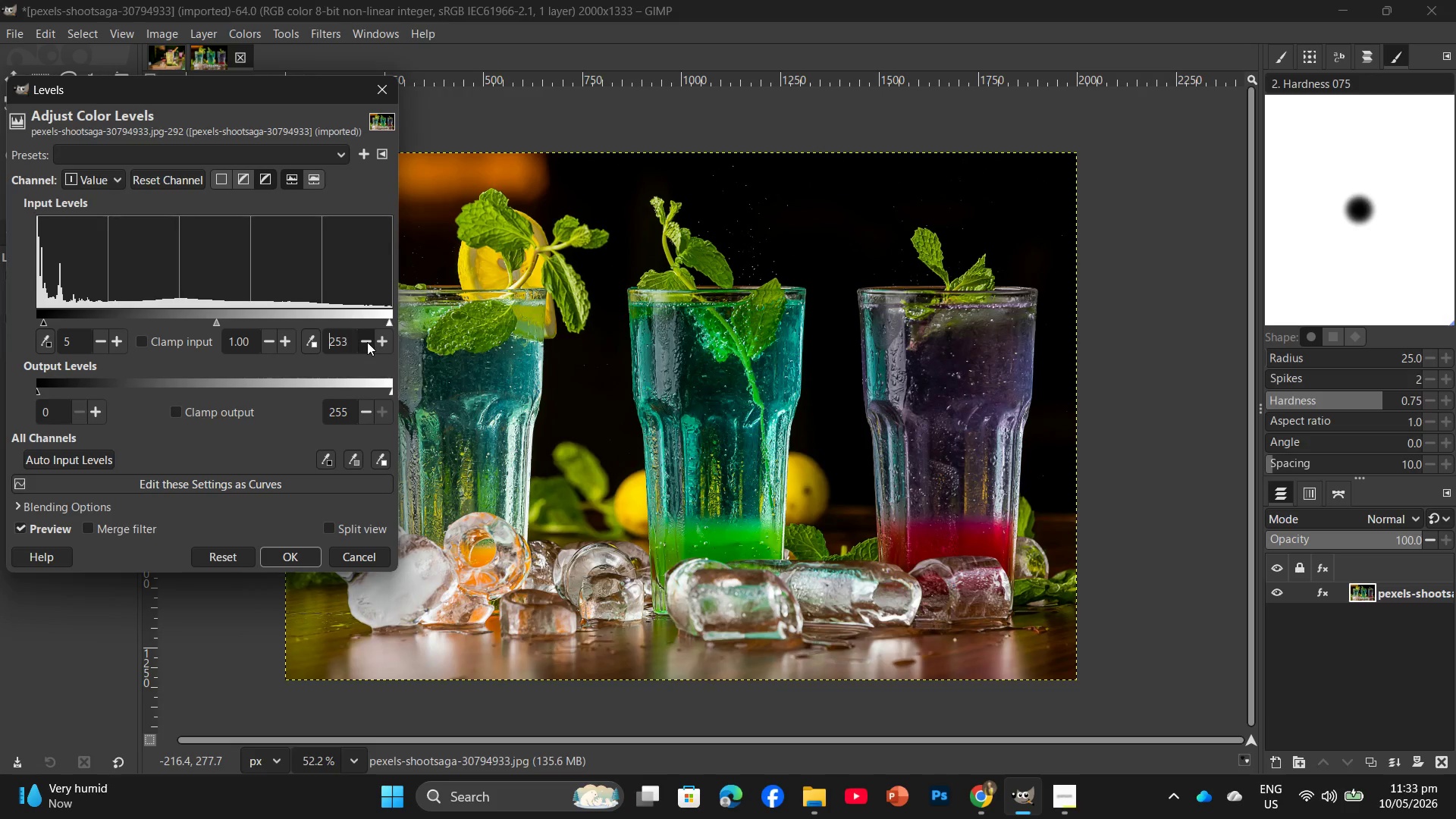 
triple_click([367, 342])
 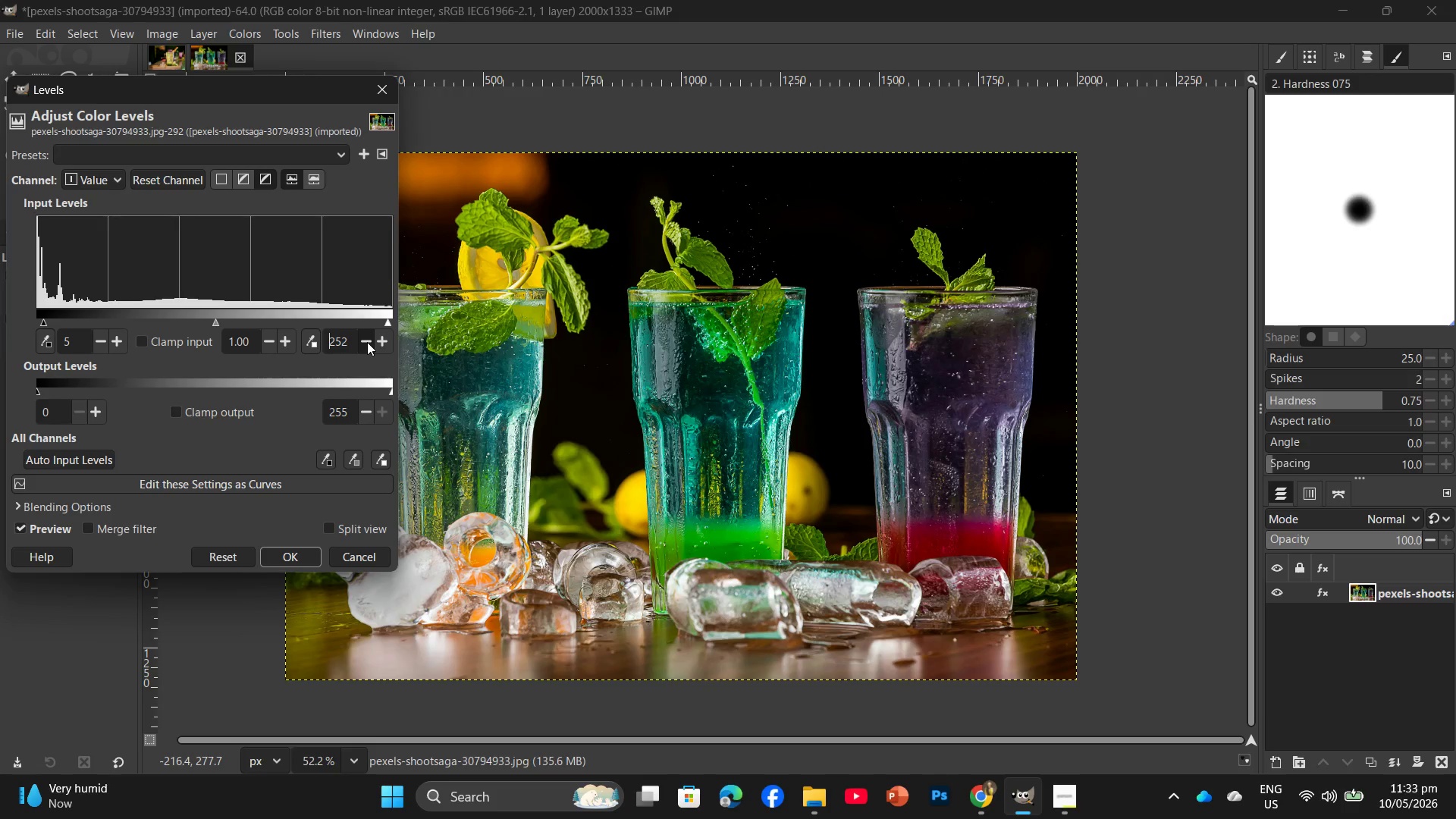 
triple_click([367, 342])
 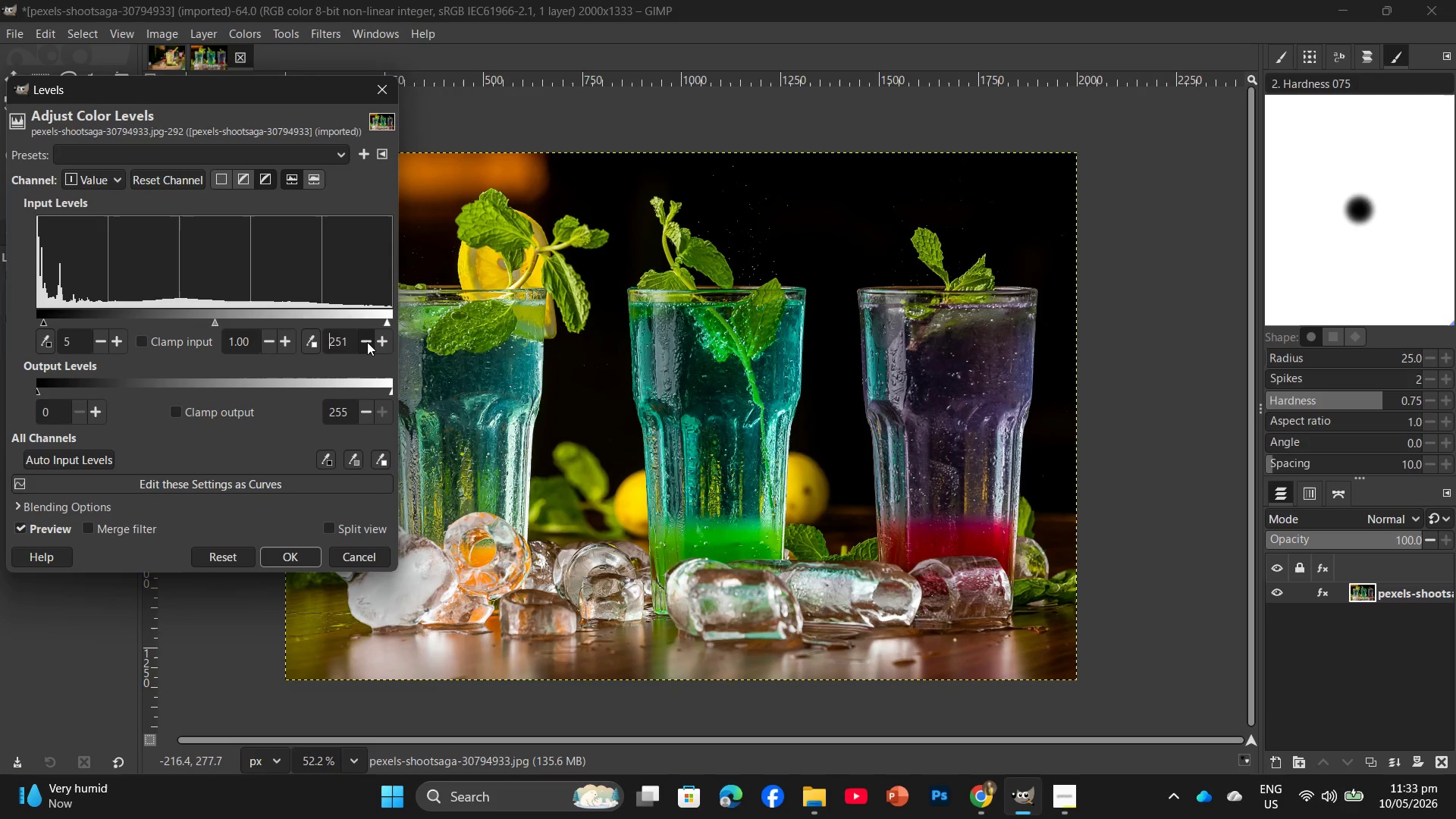 
triple_click([367, 342])
 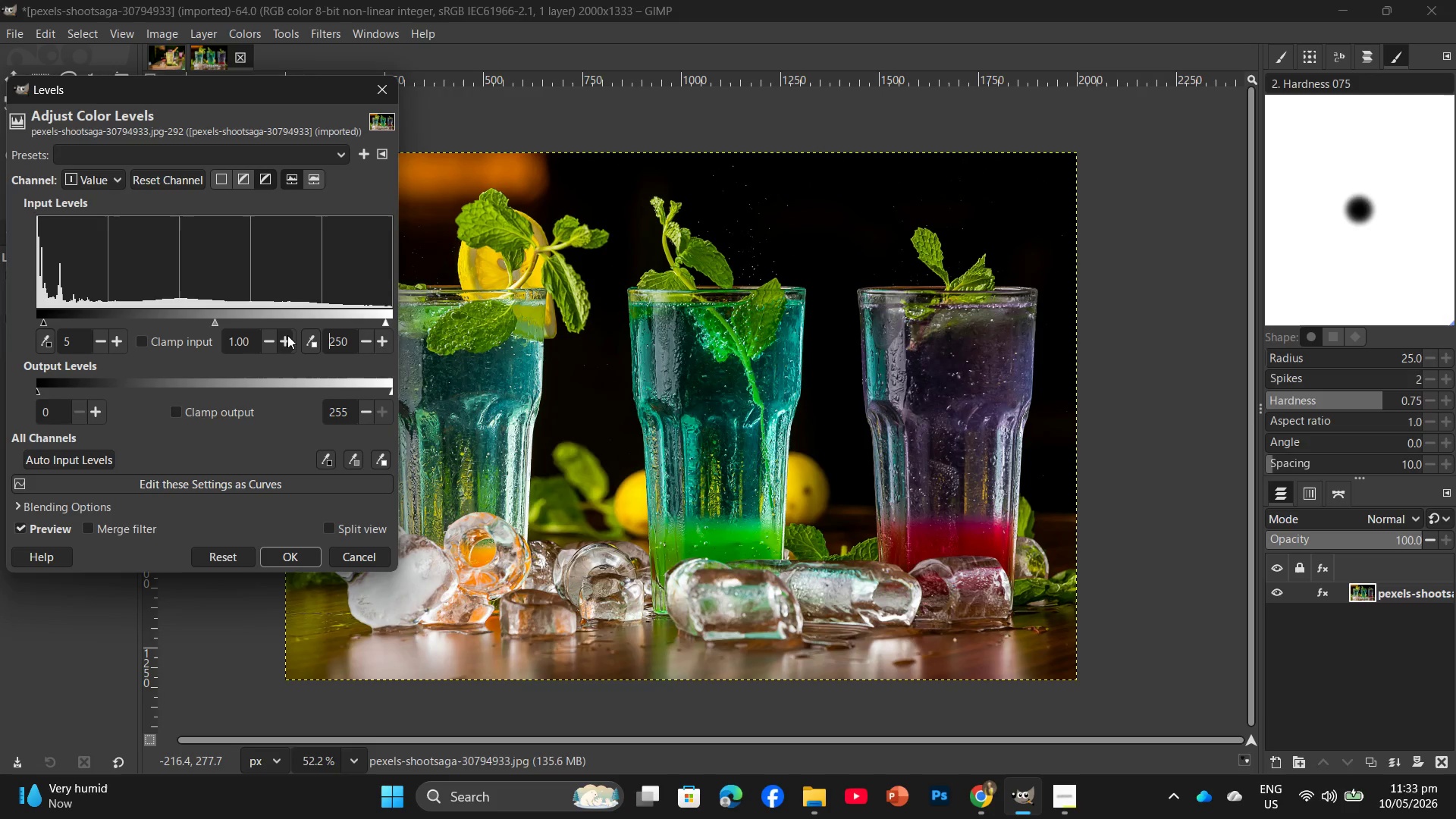 
double_click([287, 334])
 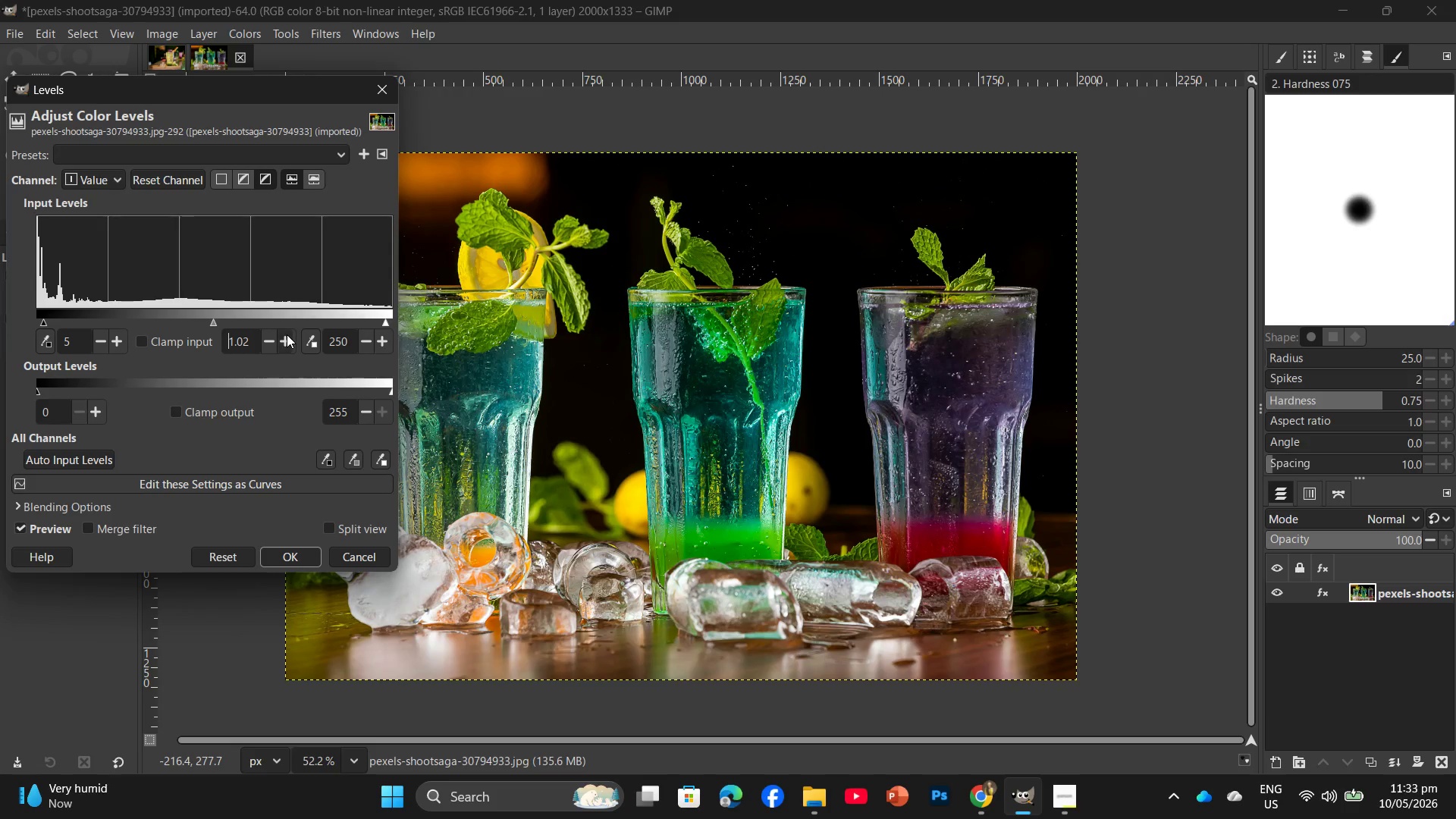 
triple_click([287, 334])
 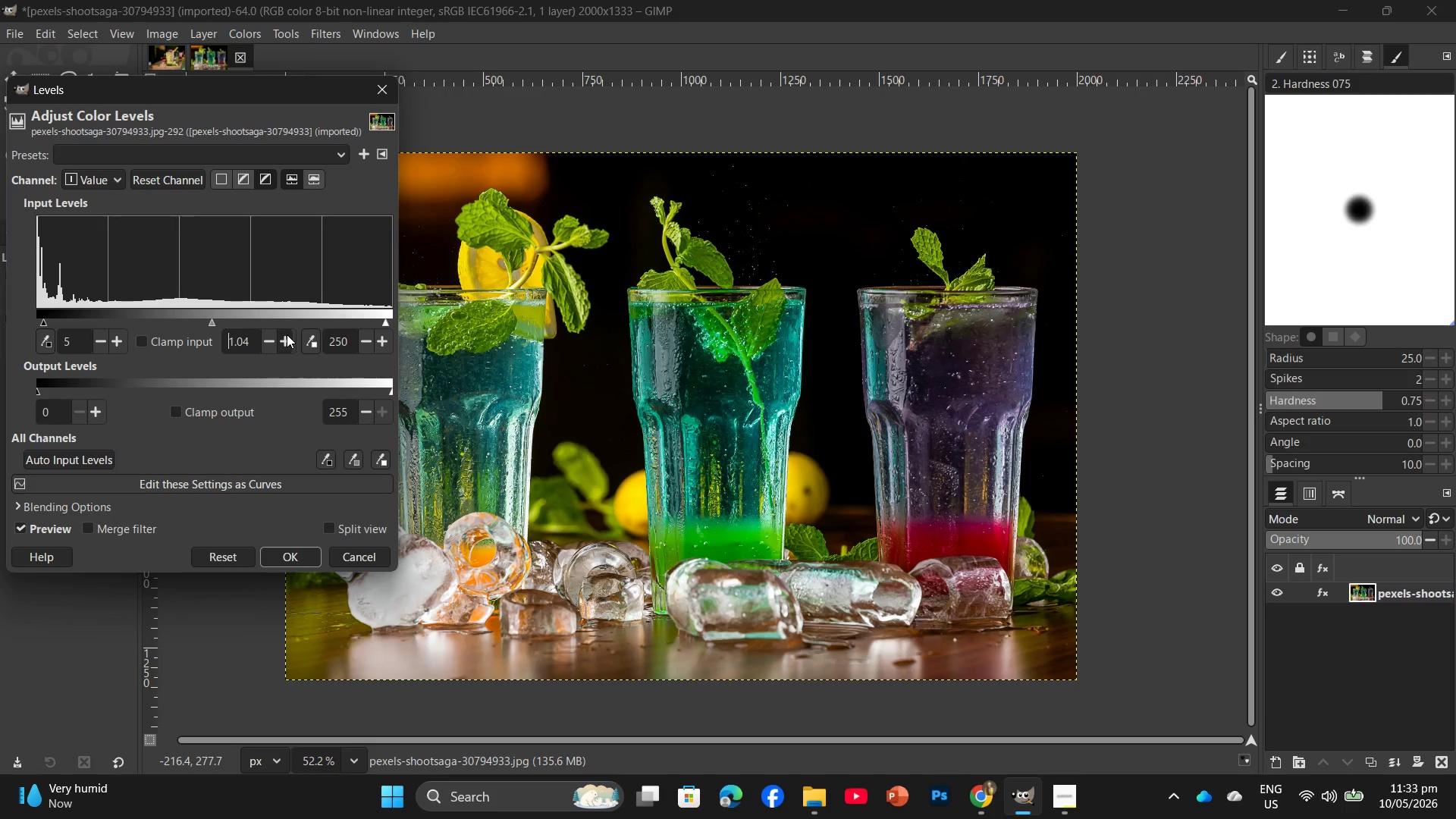 
triple_click([287, 334])
 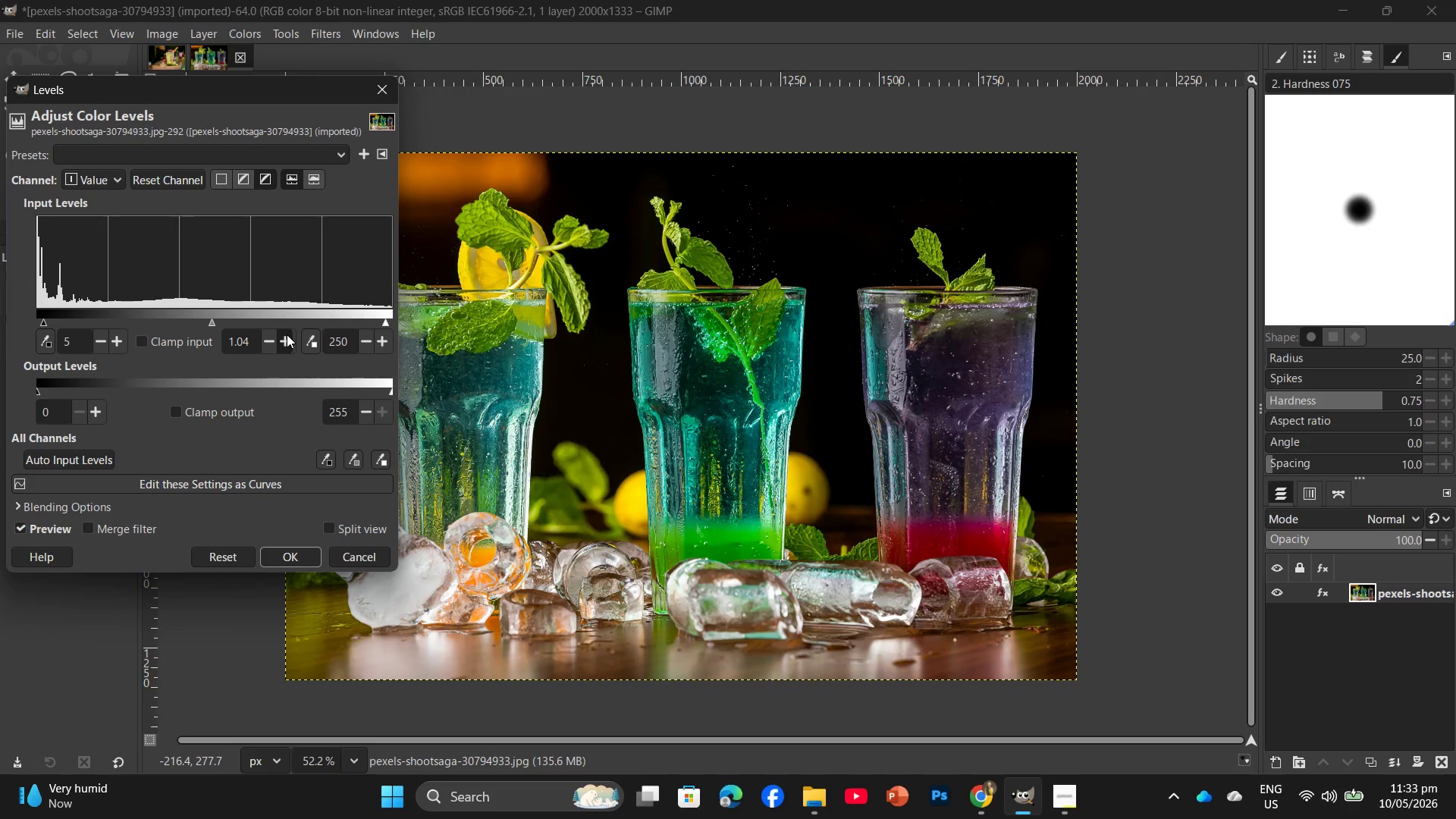 
triple_click([287, 334])
 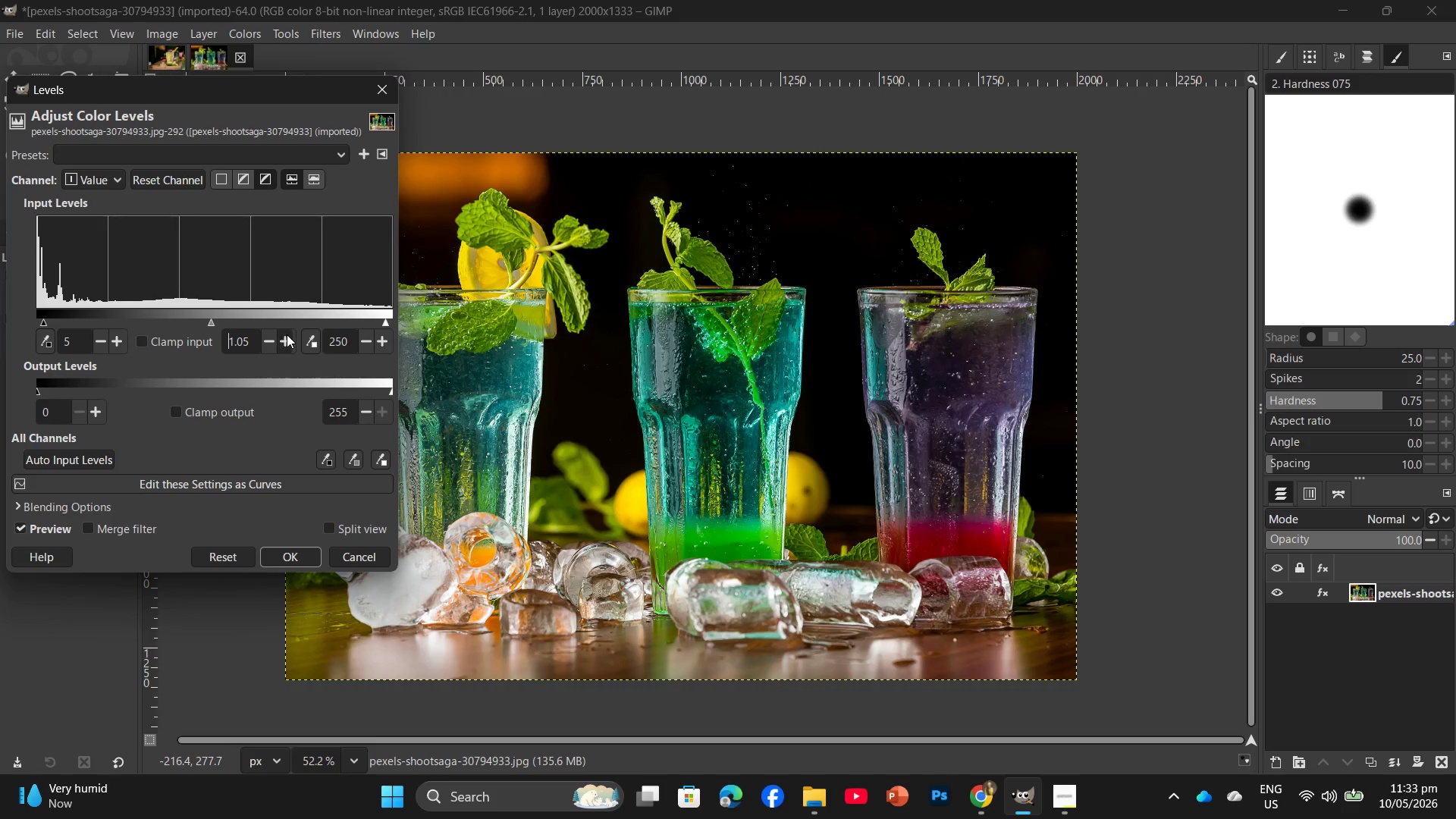 
triple_click([287, 334])
 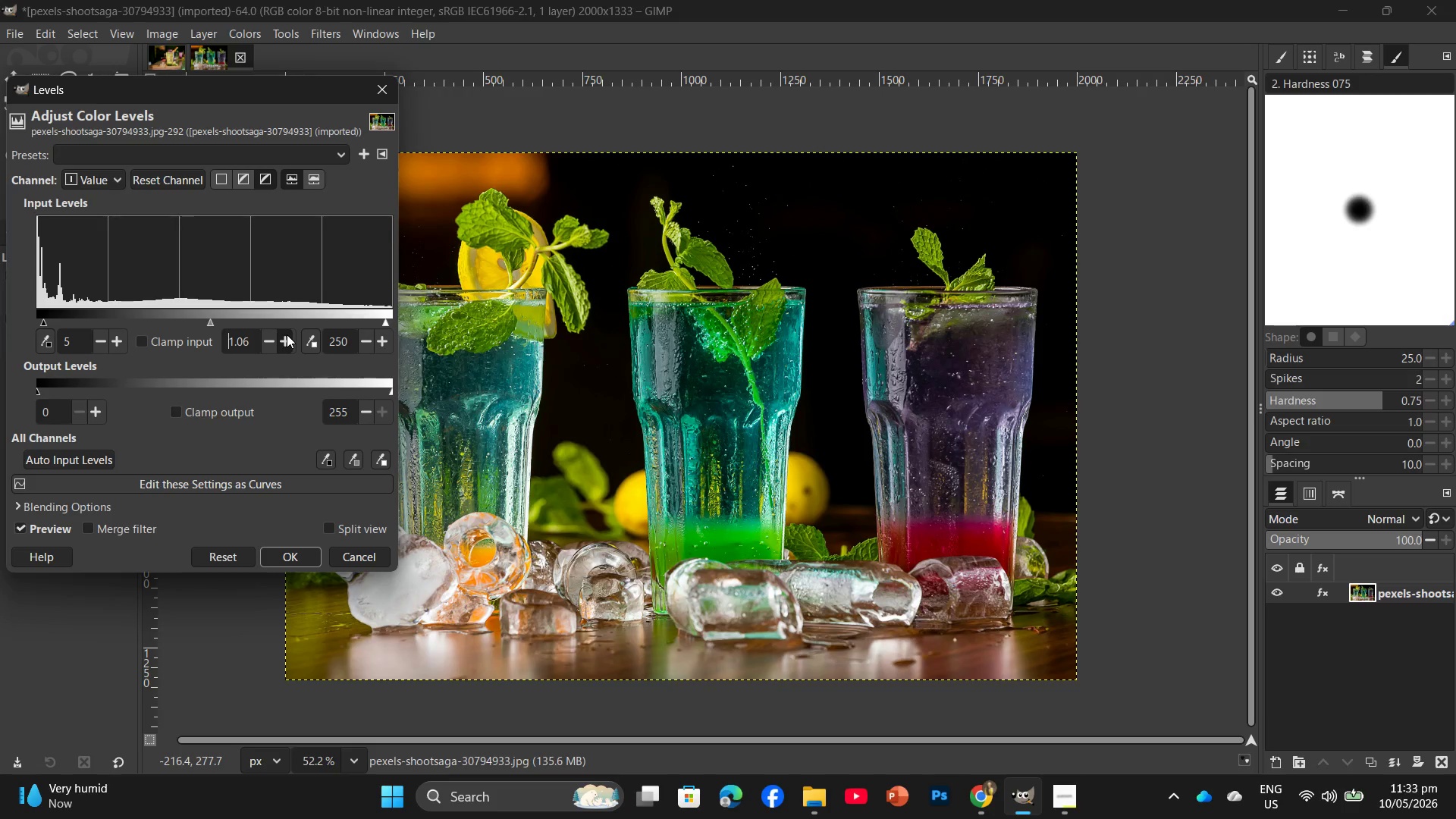 
triple_click([287, 334])
 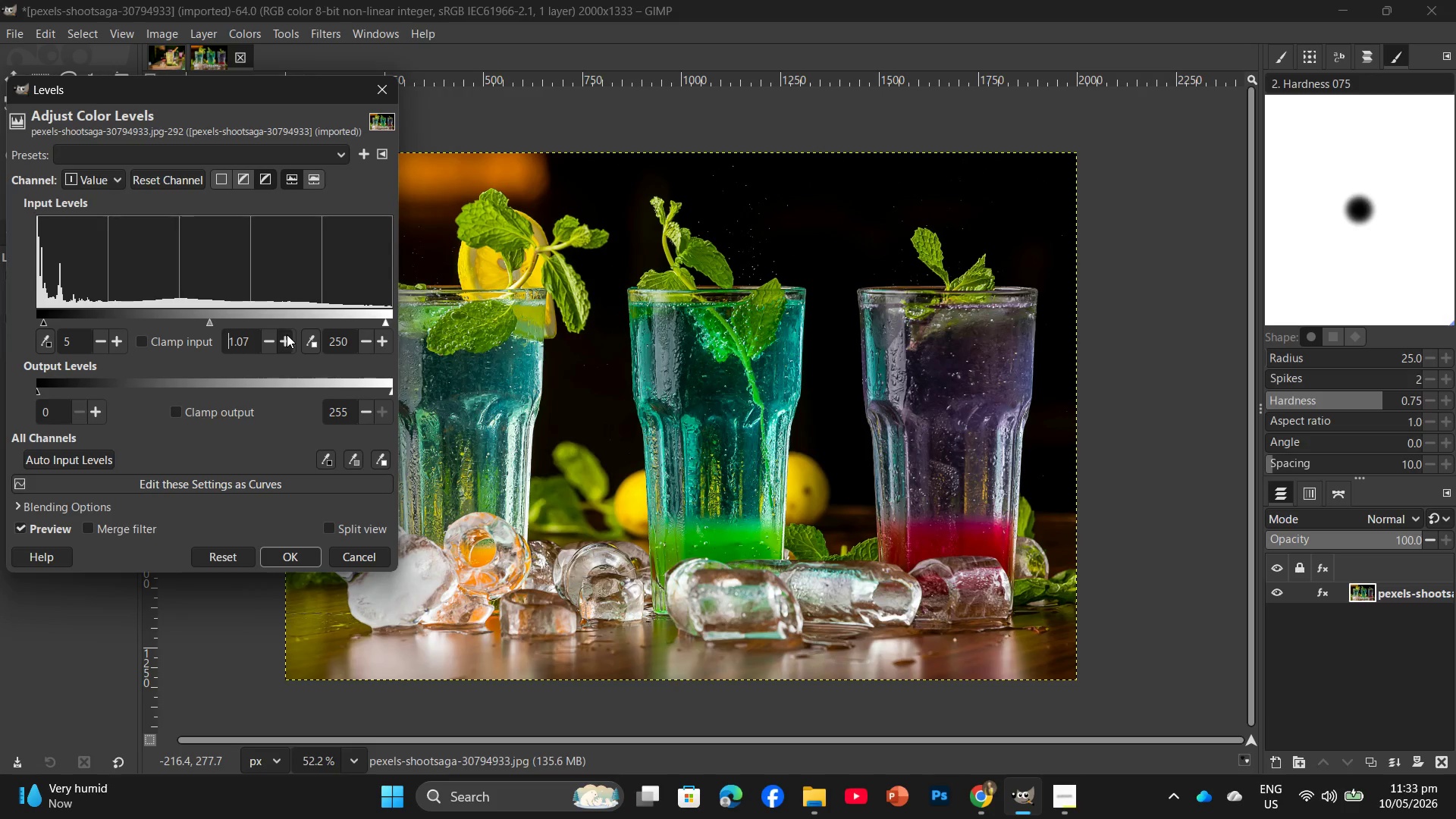 
triple_click([287, 334])
 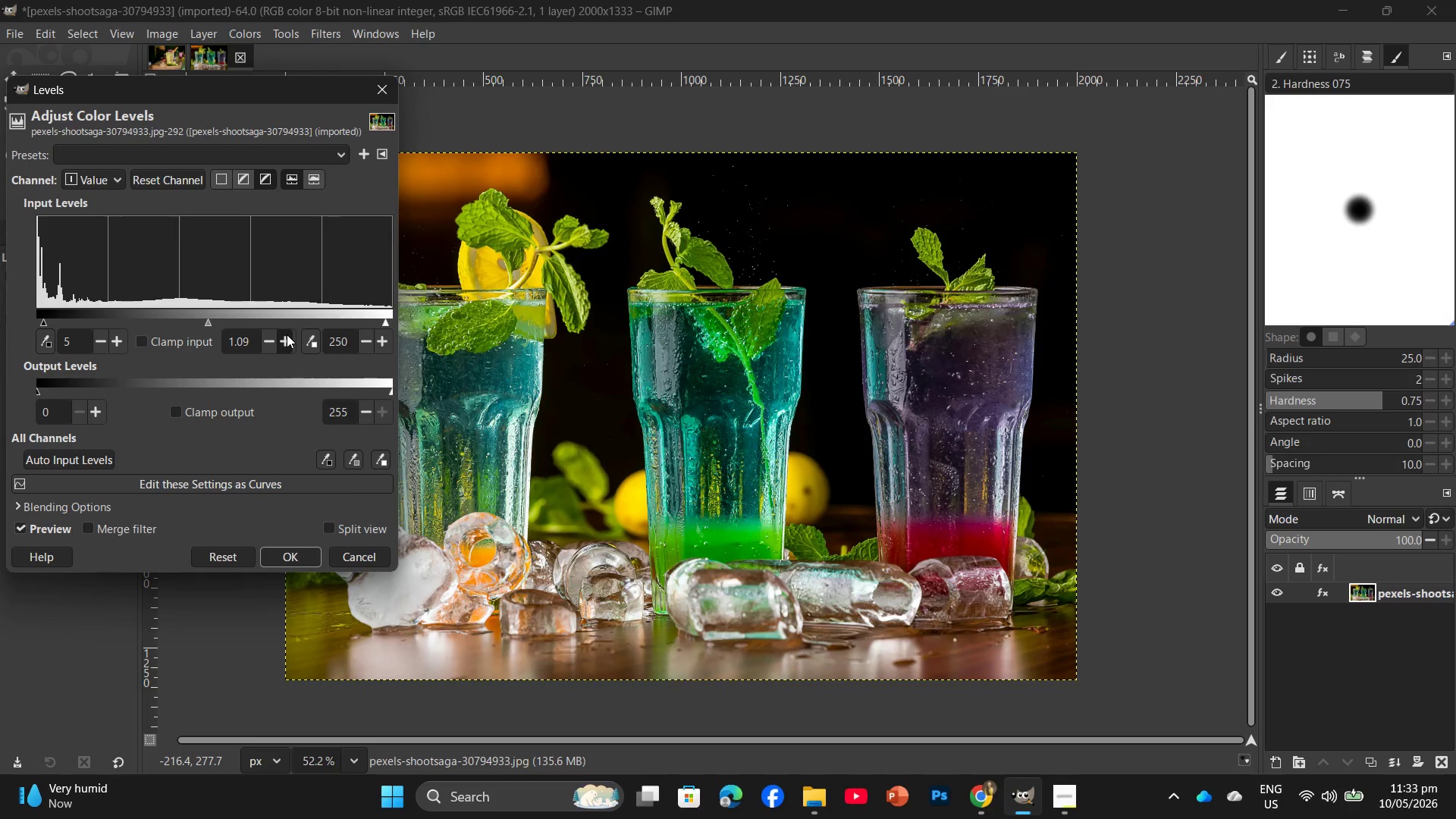 
triple_click([287, 334])
 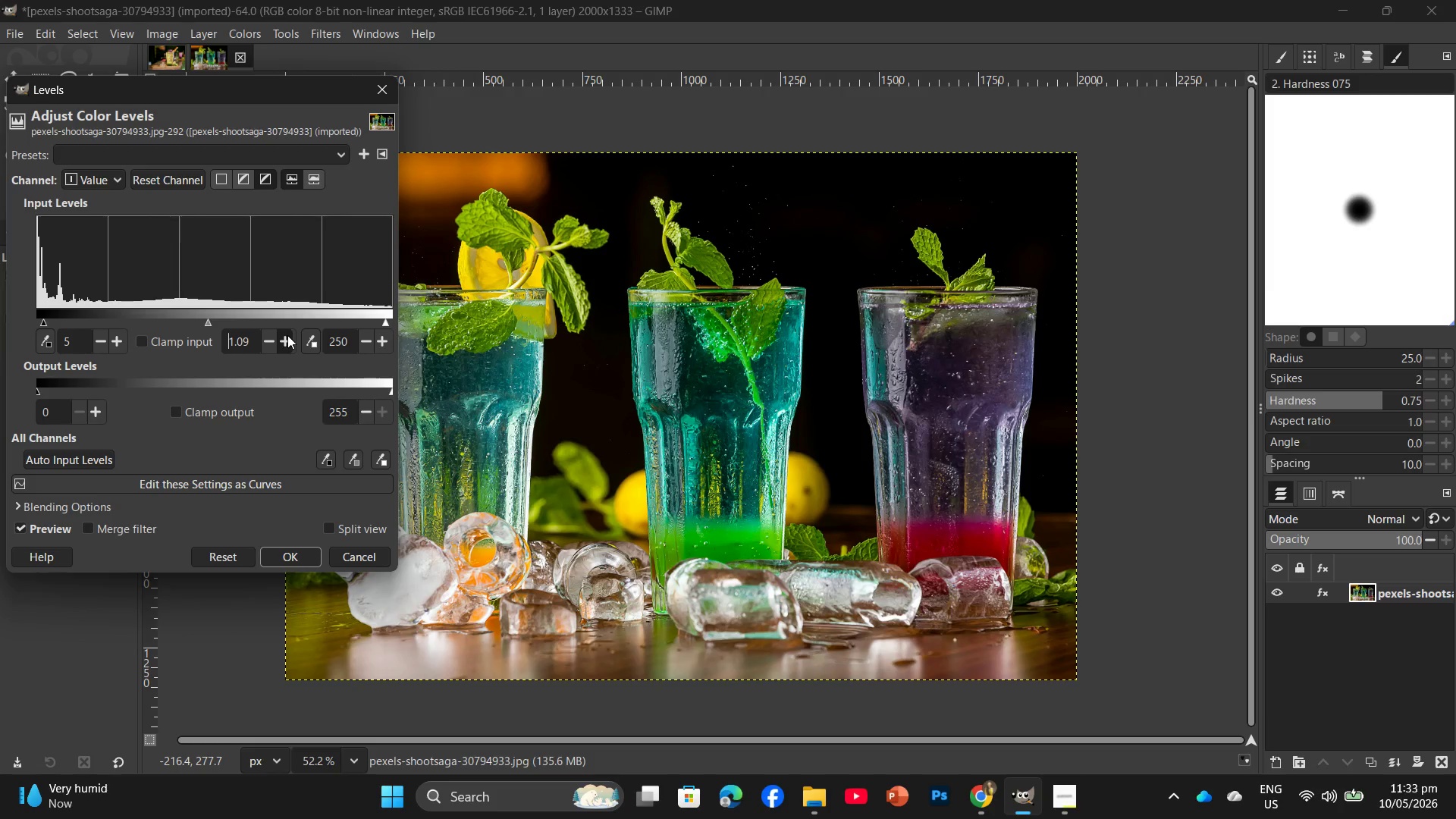 
triple_click([287, 335])
 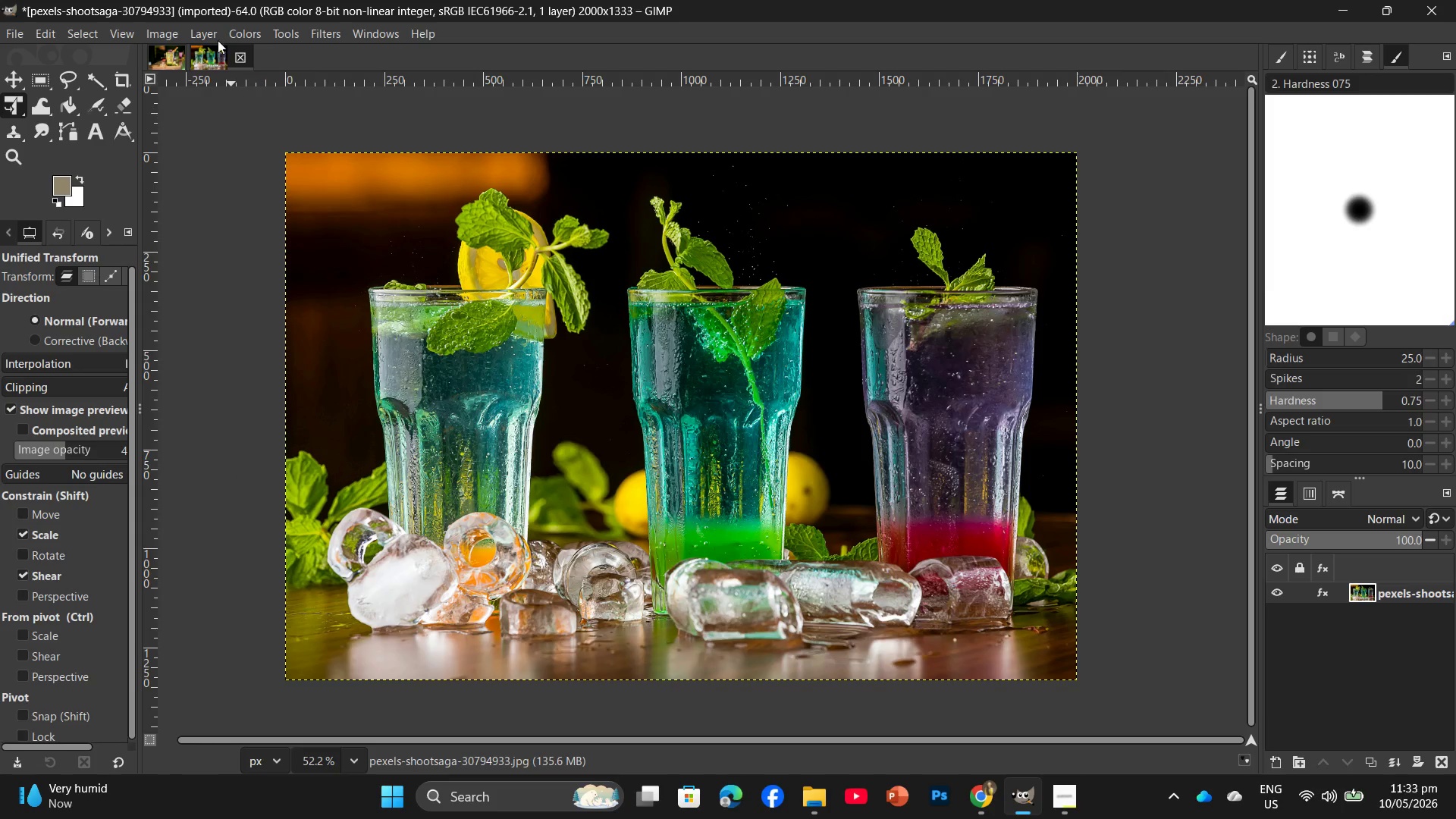 
left_click([246, 35])
 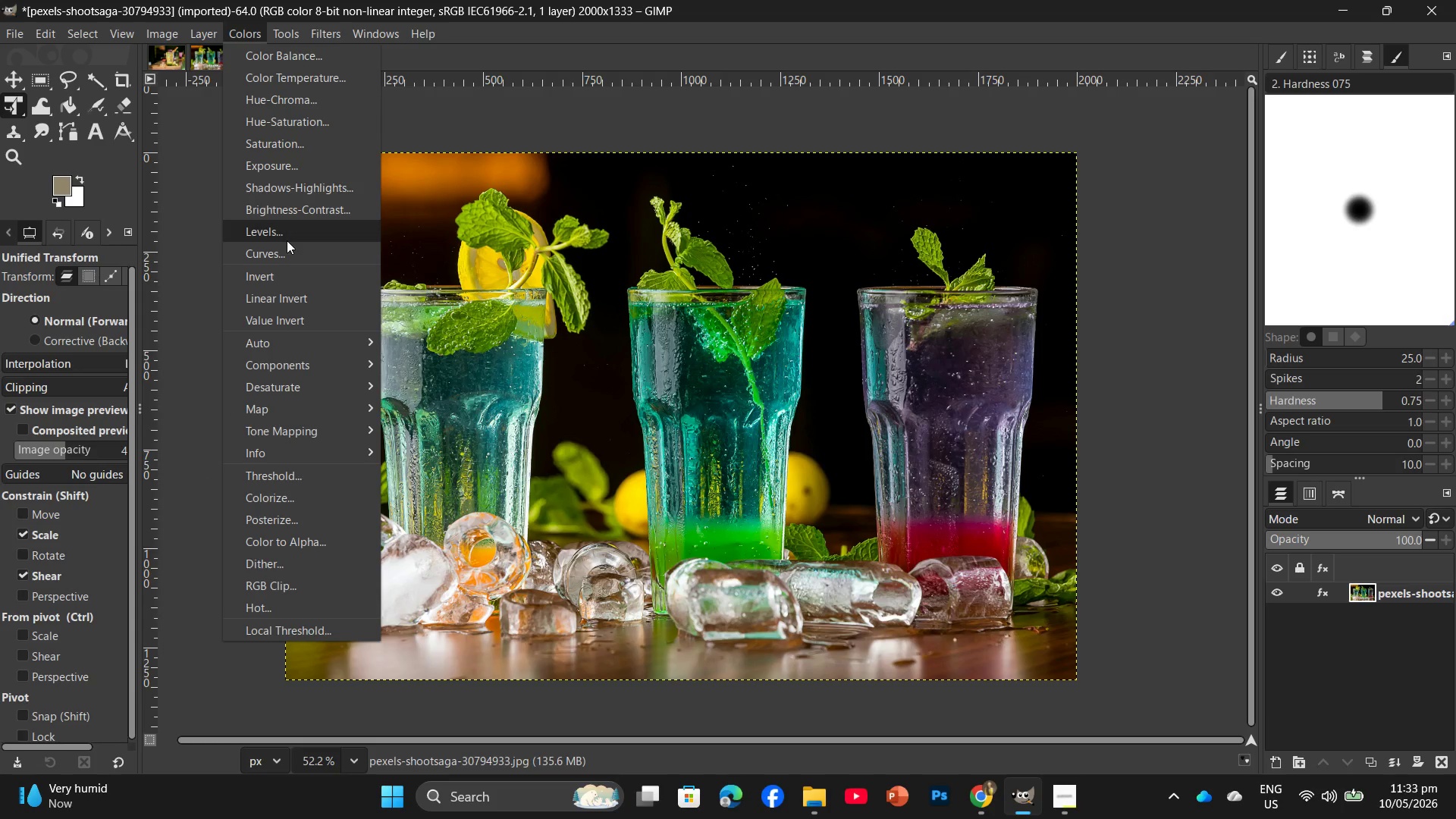 
left_click([287, 248])
 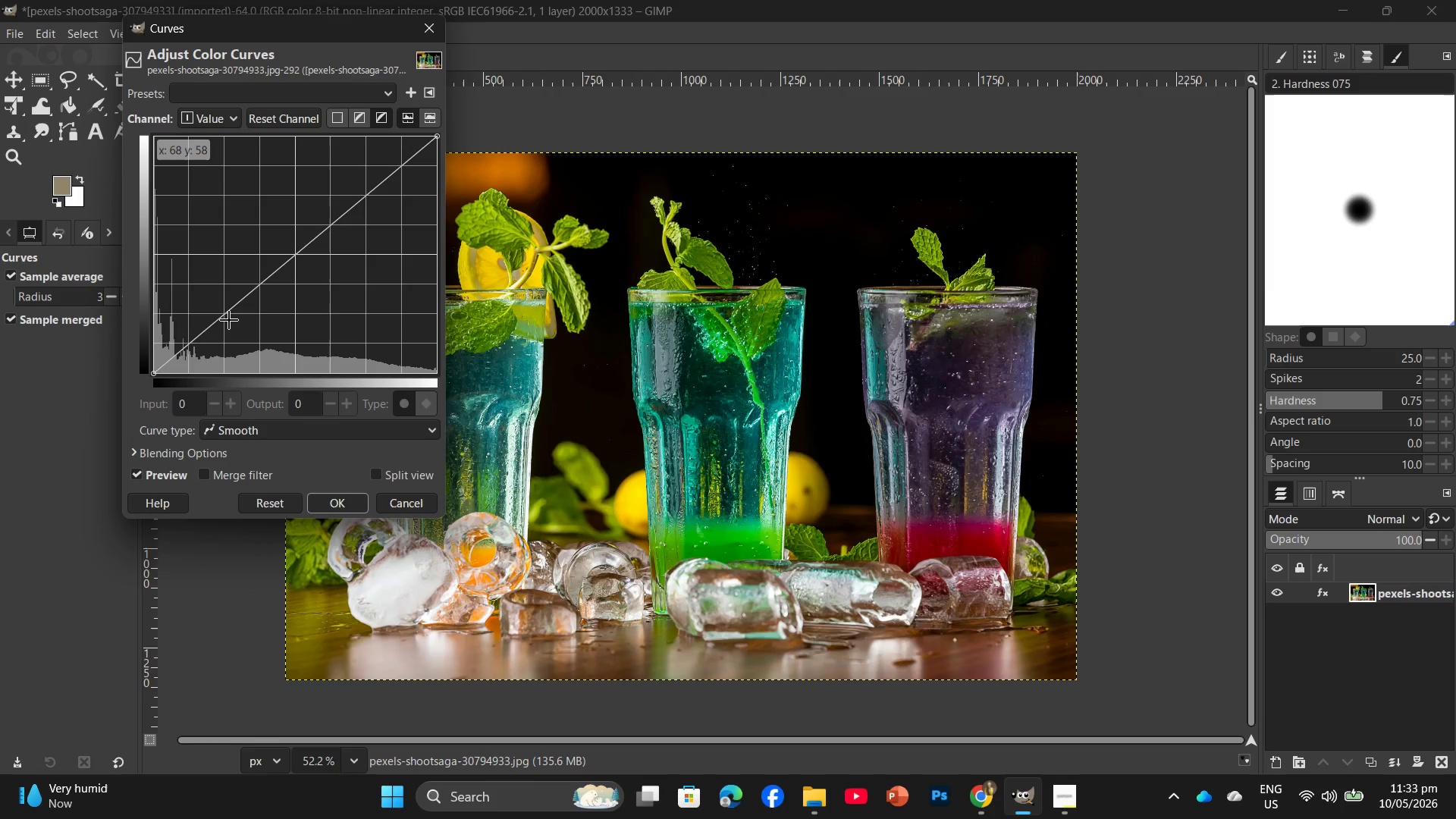 
wait(7.01)
 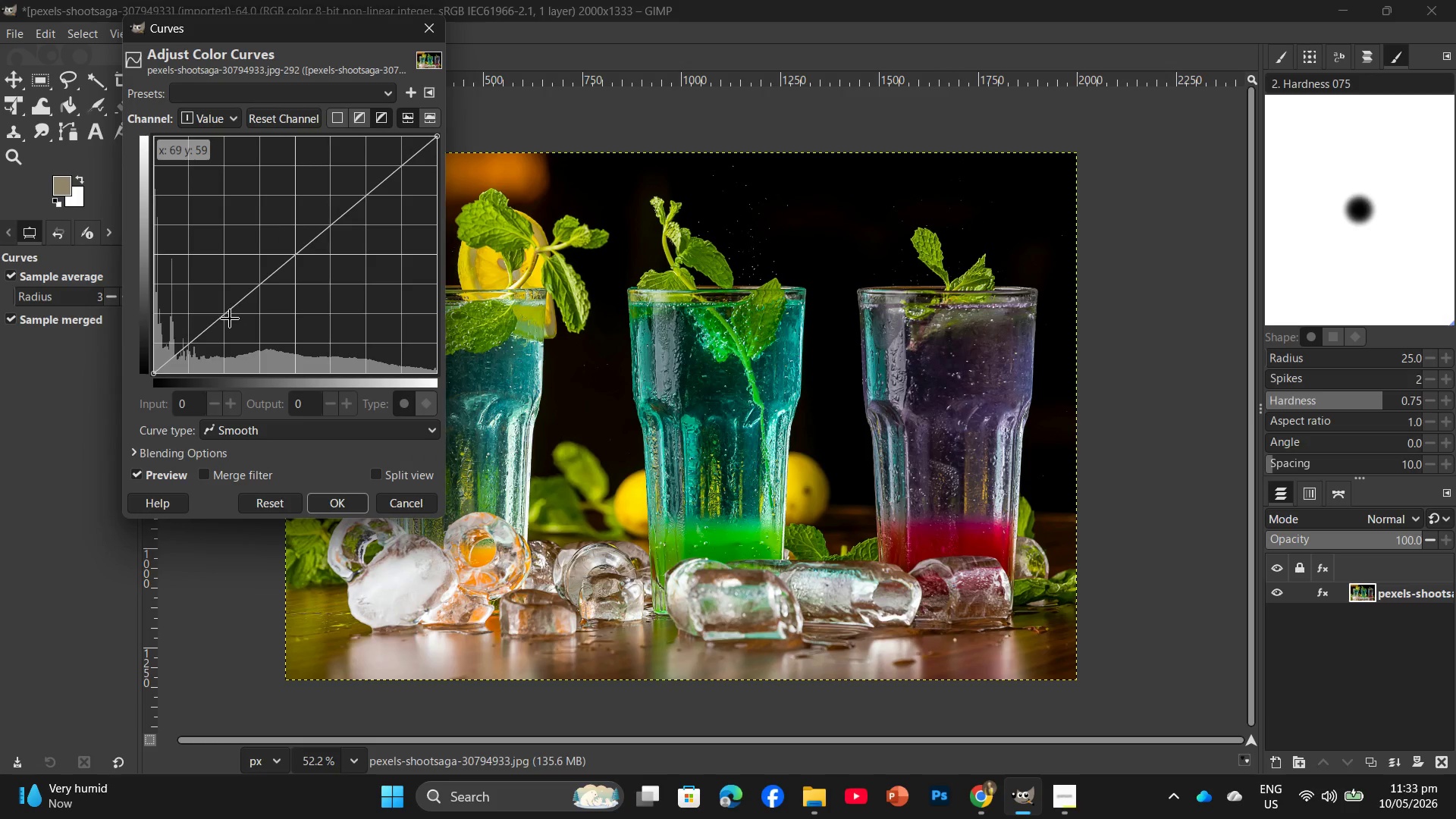 
left_click([230, 319])
 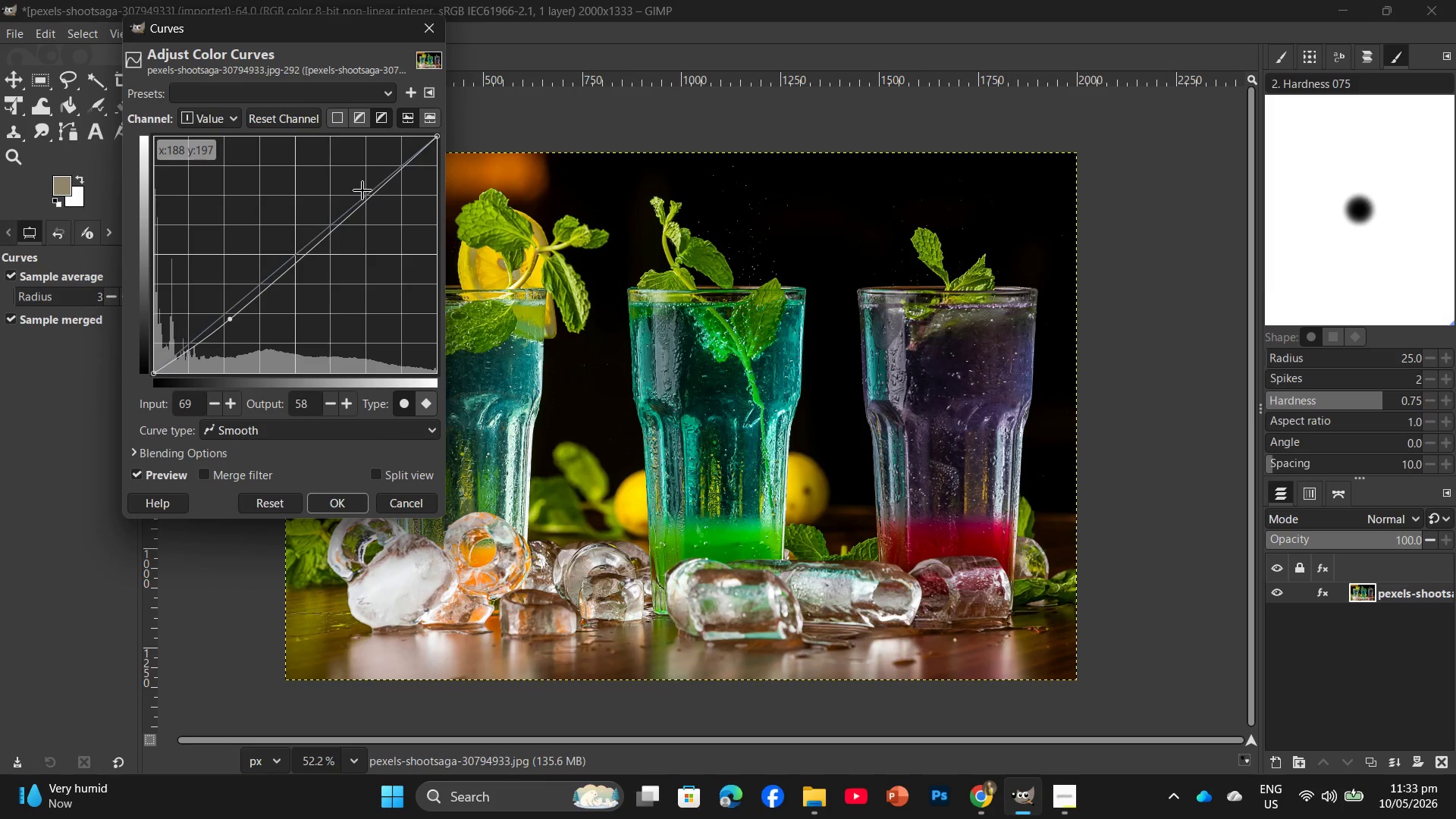 
left_click([362, 190])
 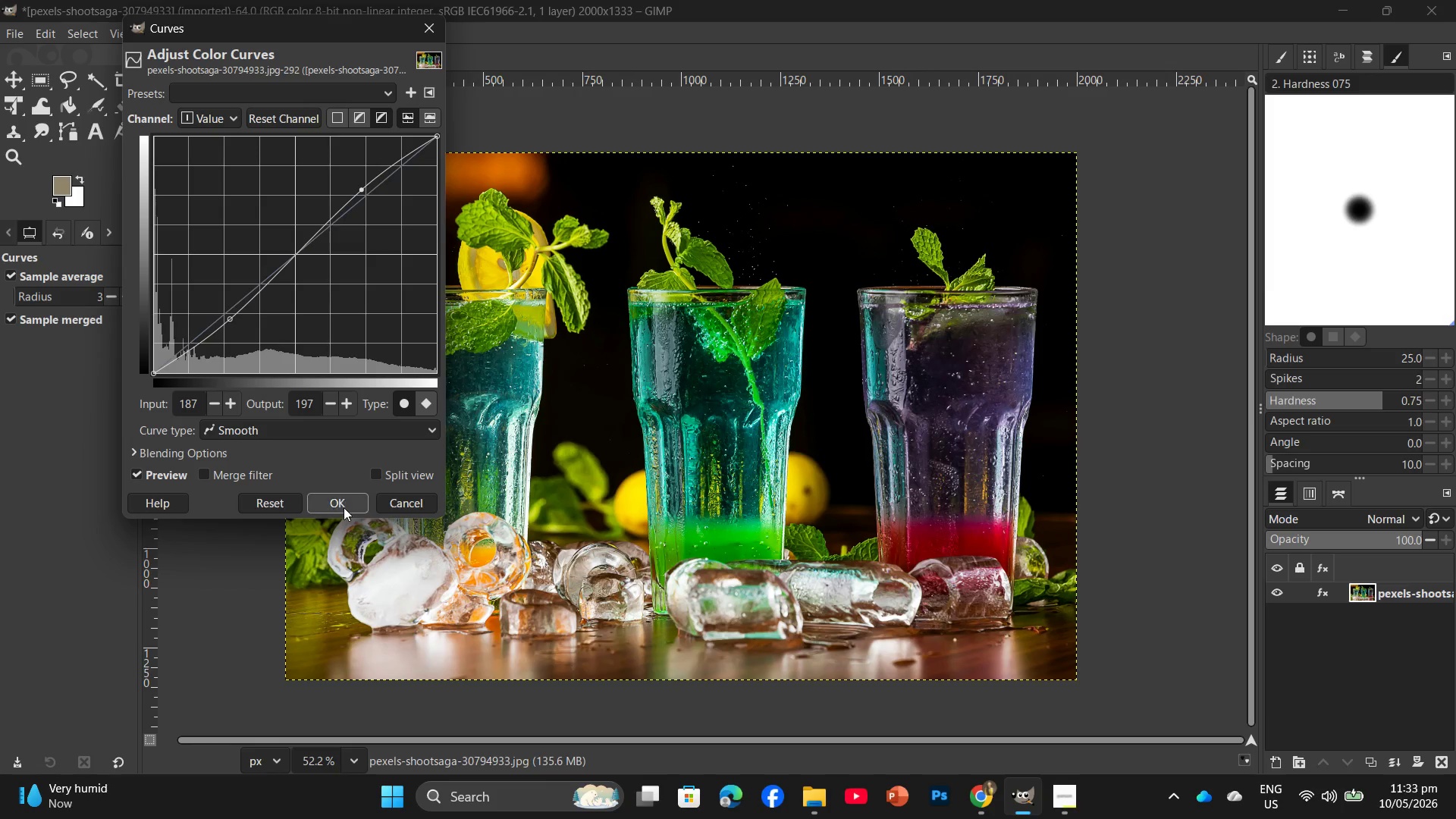 
left_click([344, 497])
 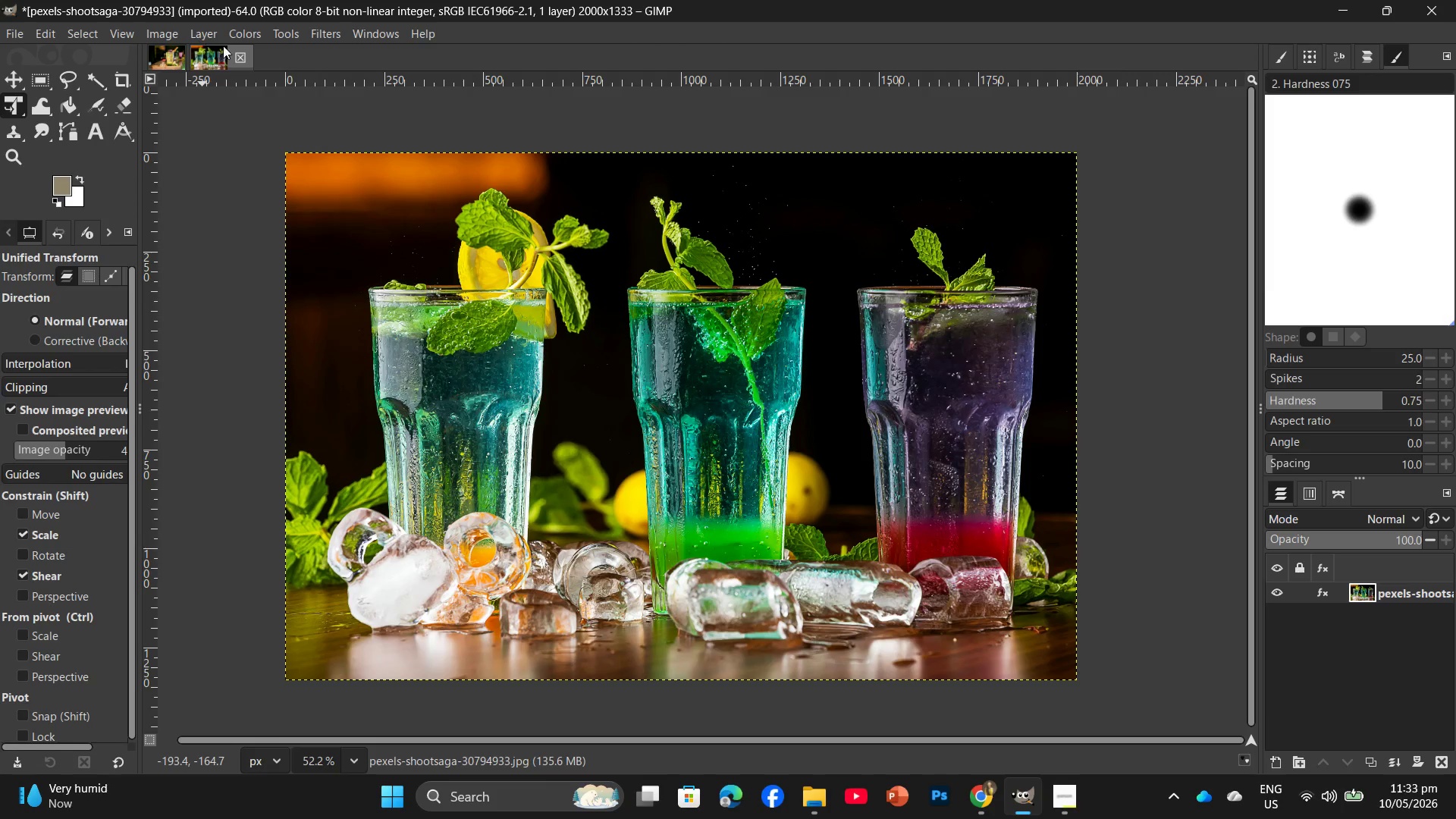 
left_click([246, 35])
 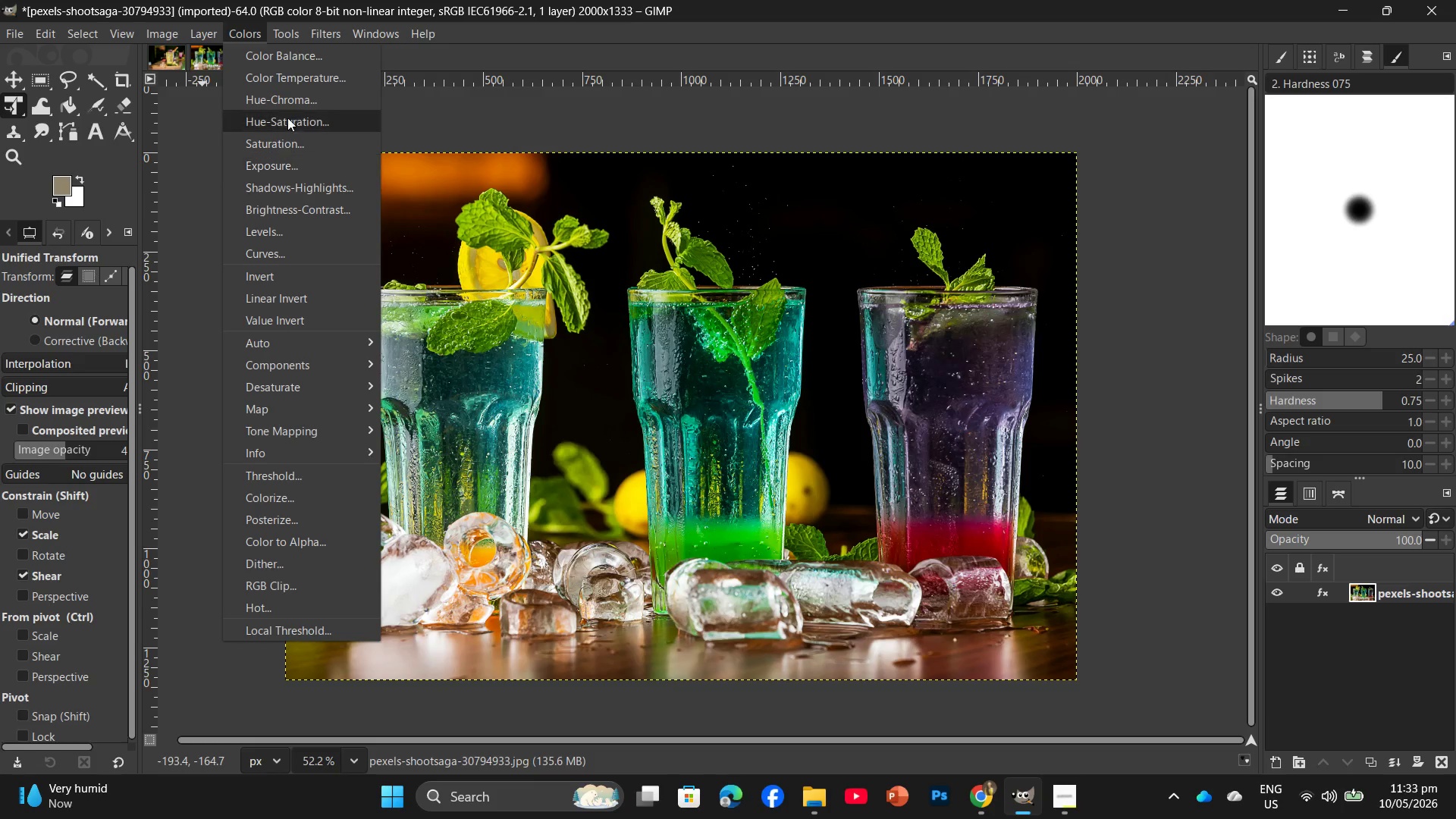 
left_click([298, 122])
 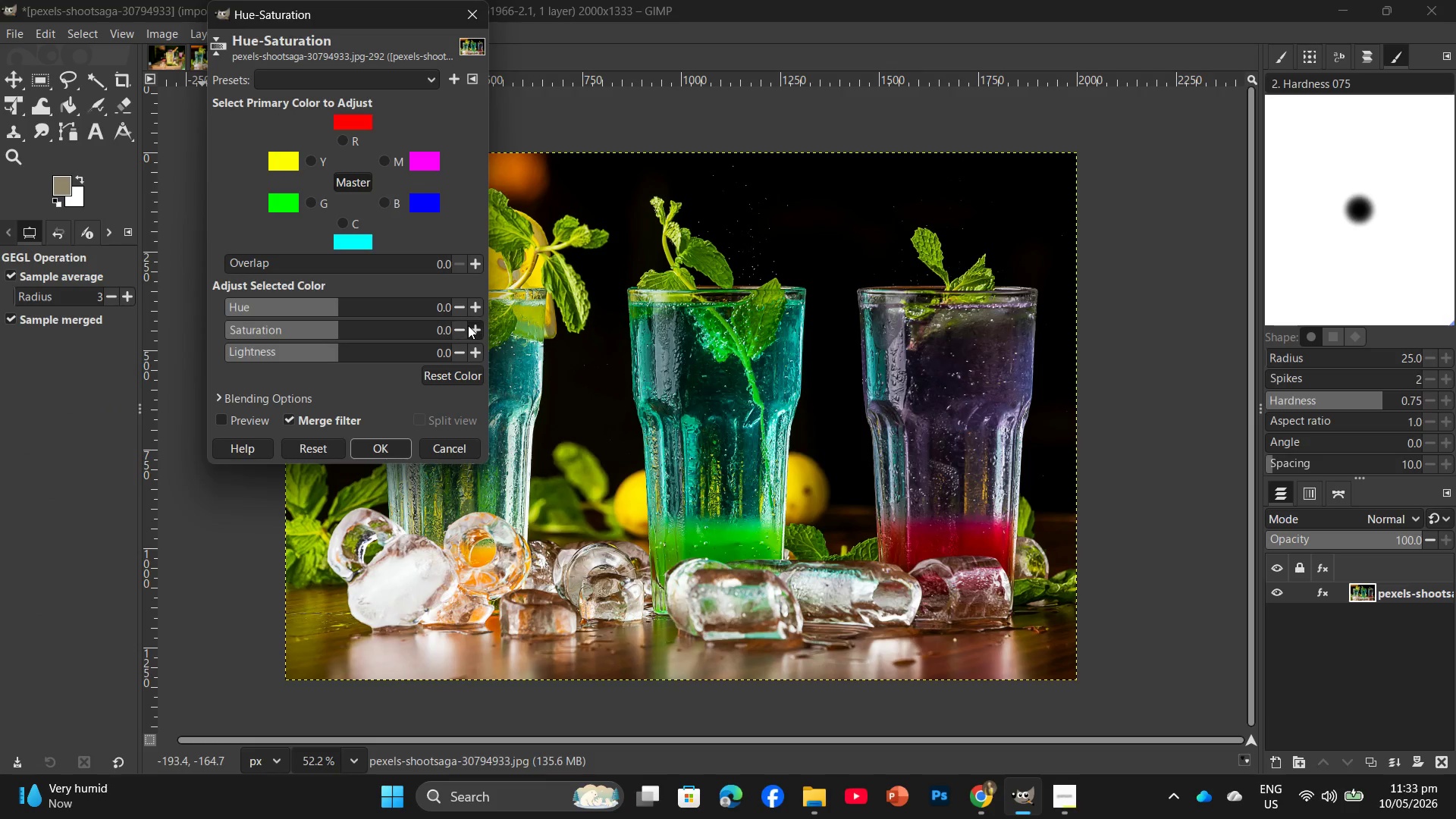 
double_click([470, 325])
 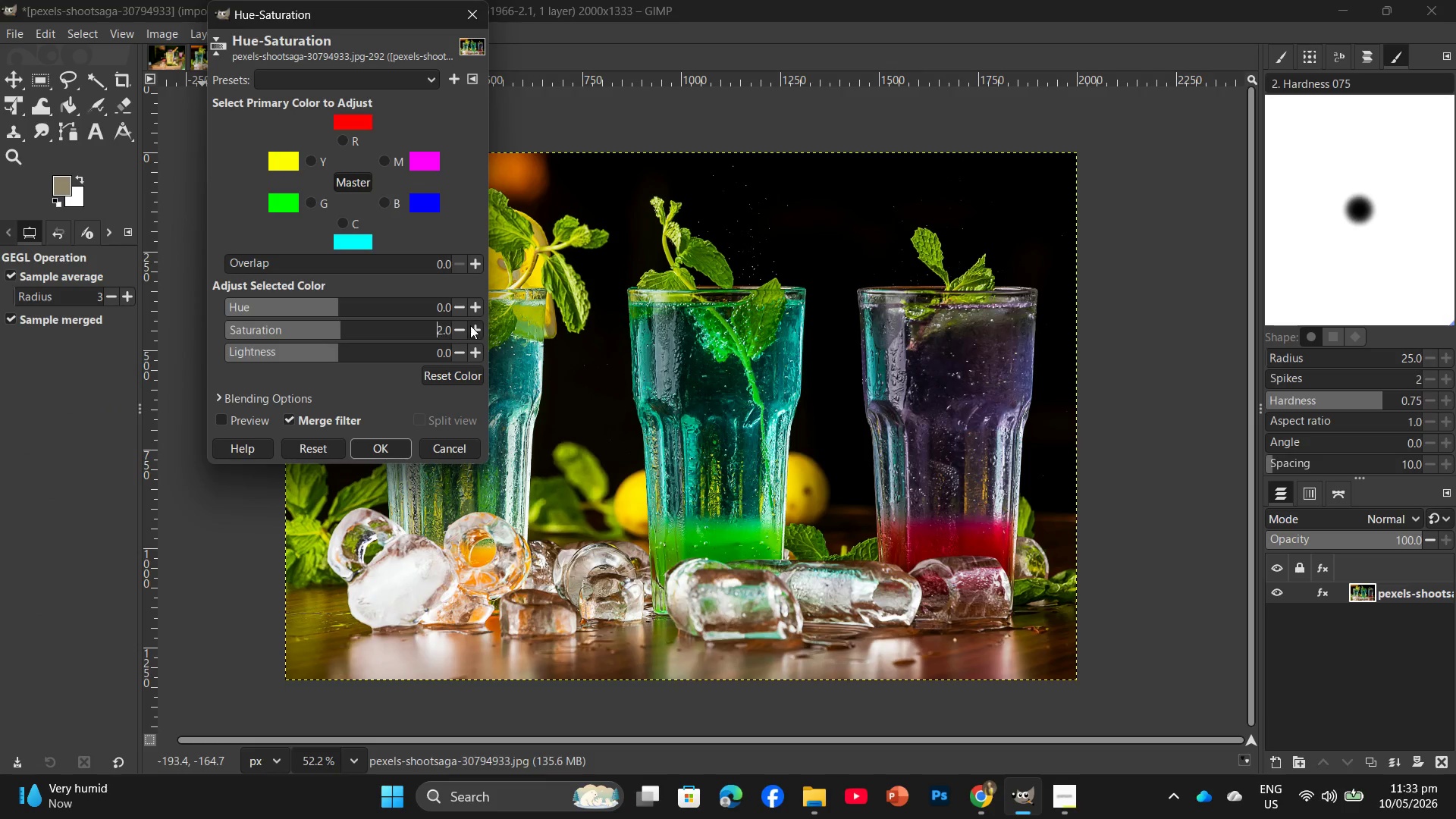 
triple_click([470, 325])
 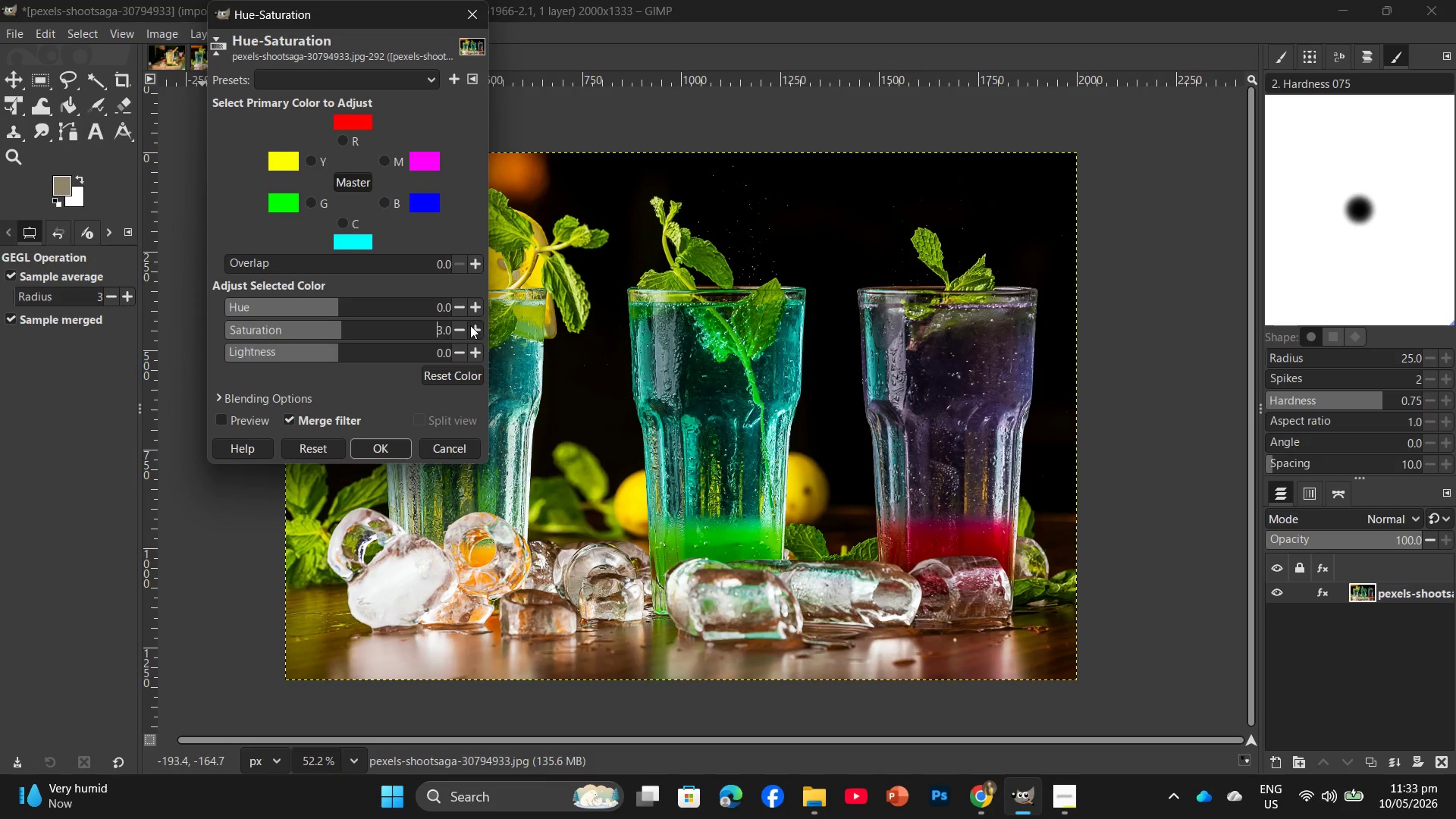 
triple_click([470, 325])
 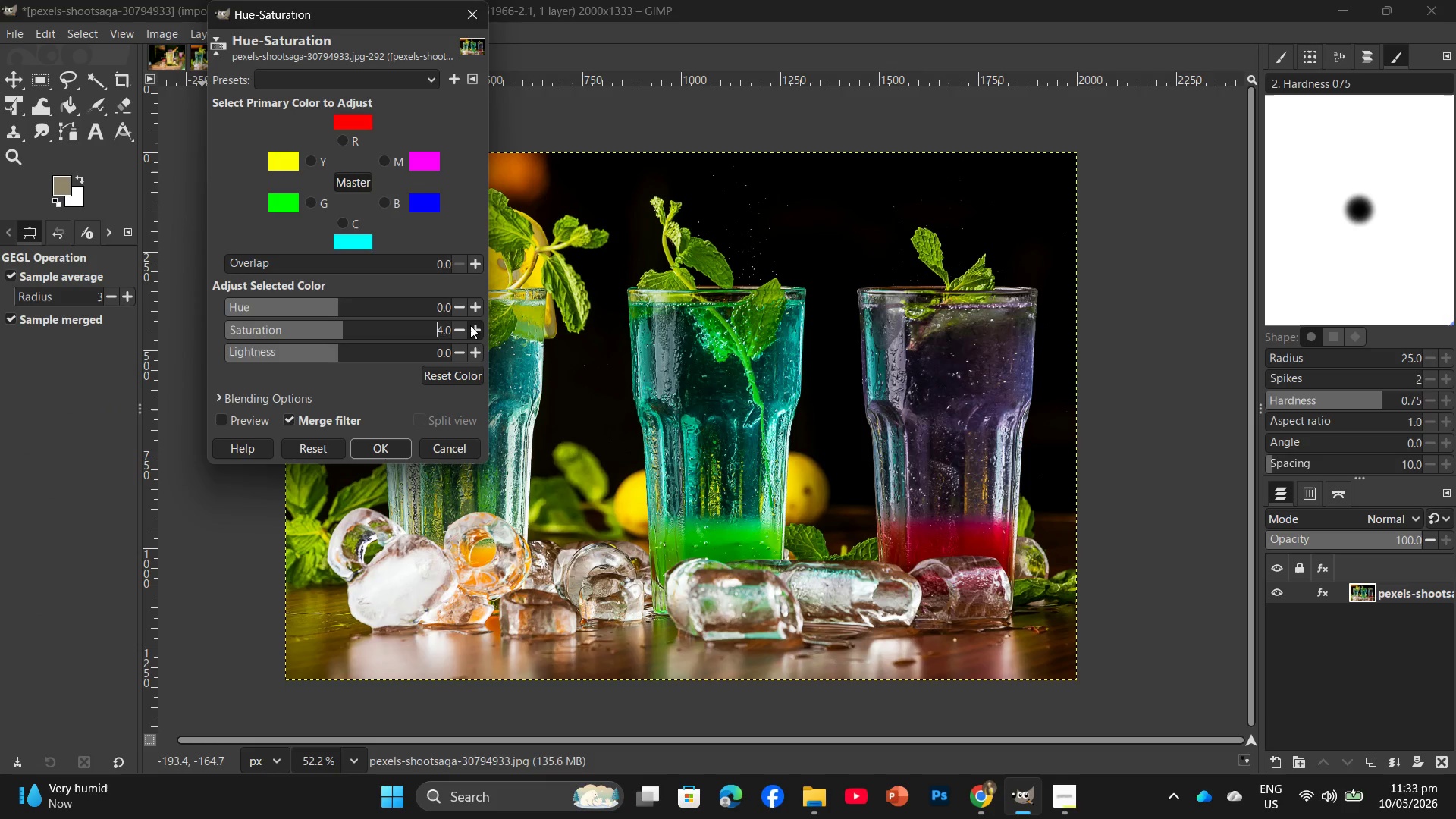 
triple_click([470, 325])
 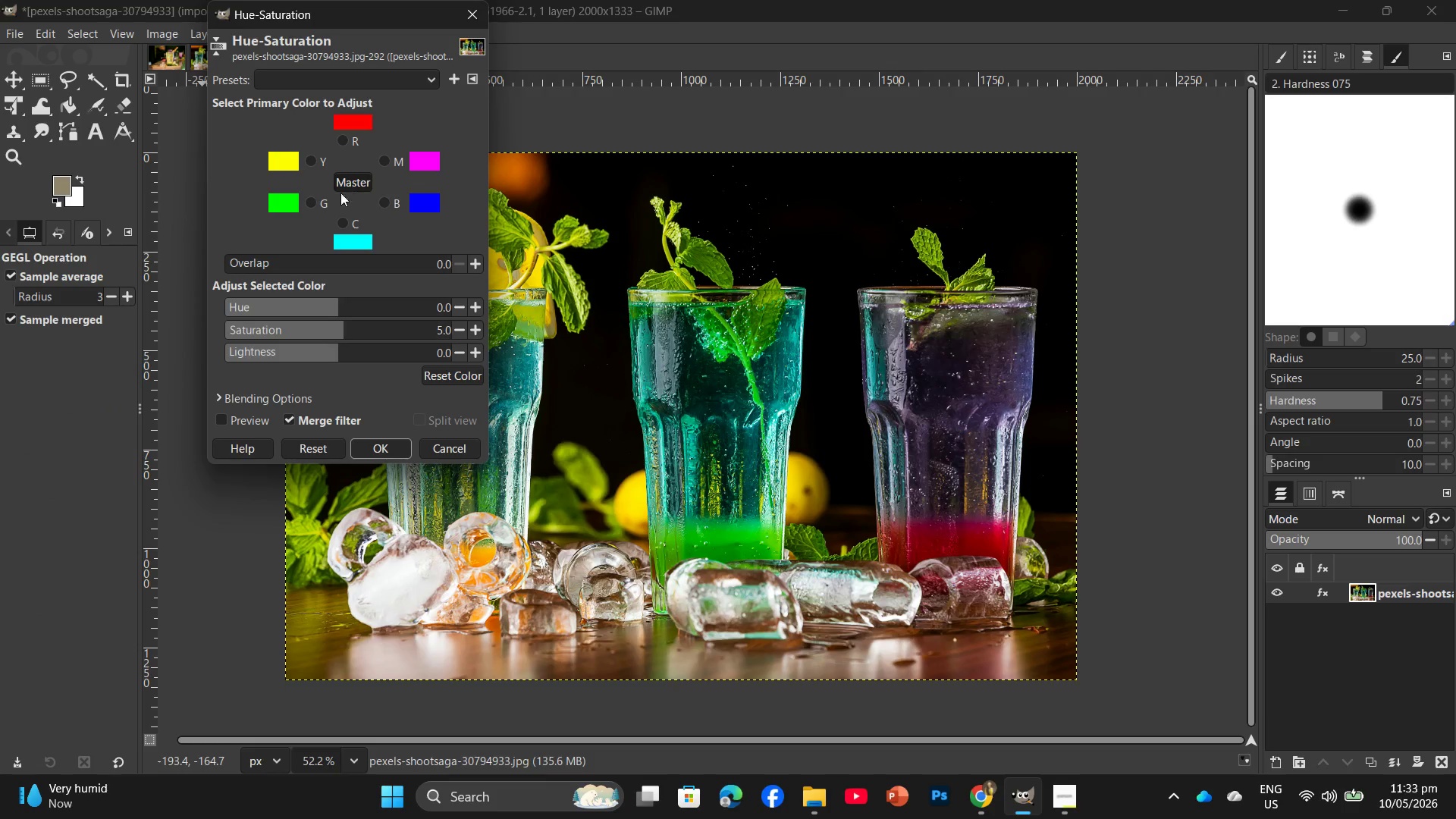 
left_click([321, 204])
 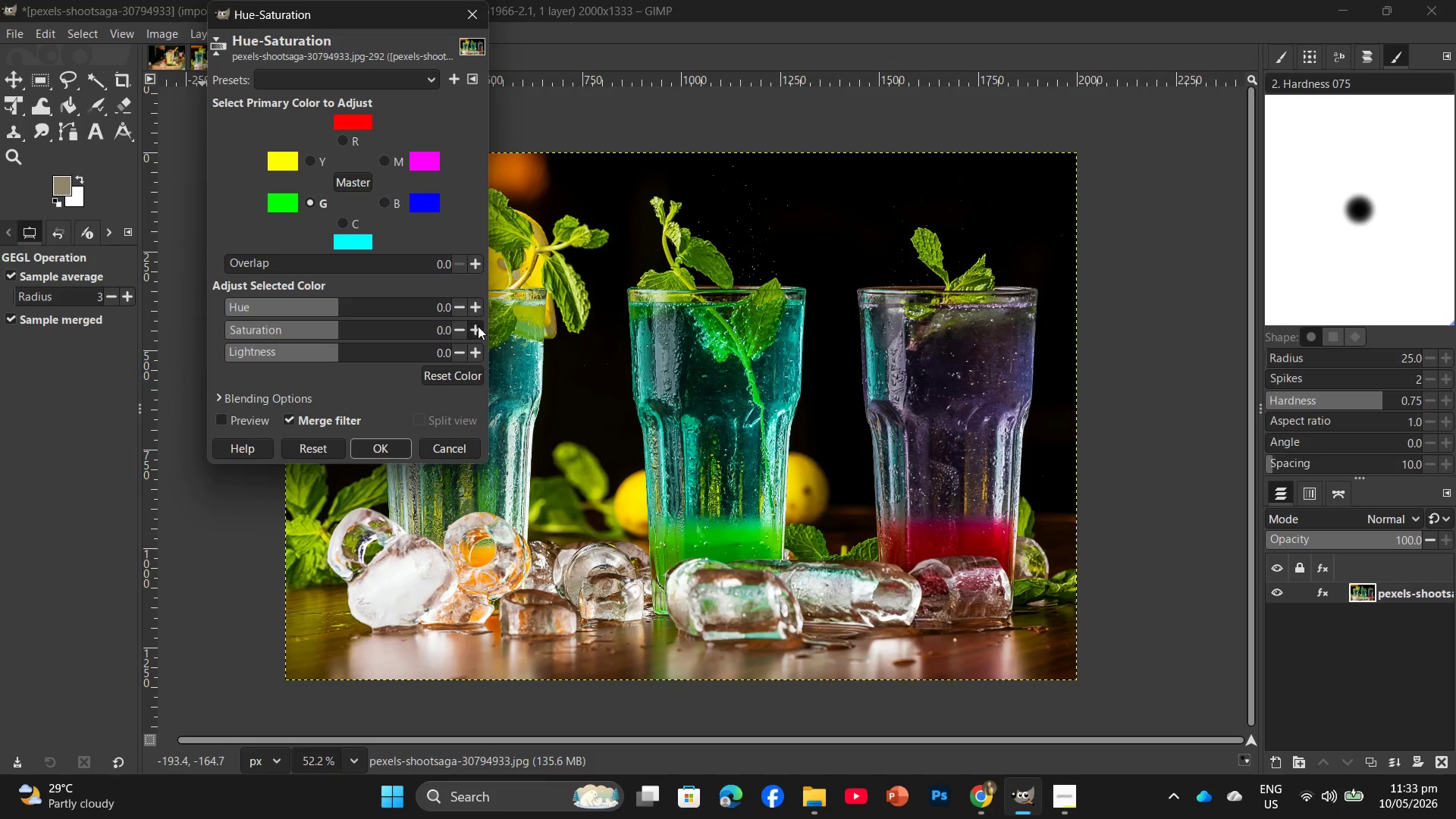 
double_click([478, 326])
 